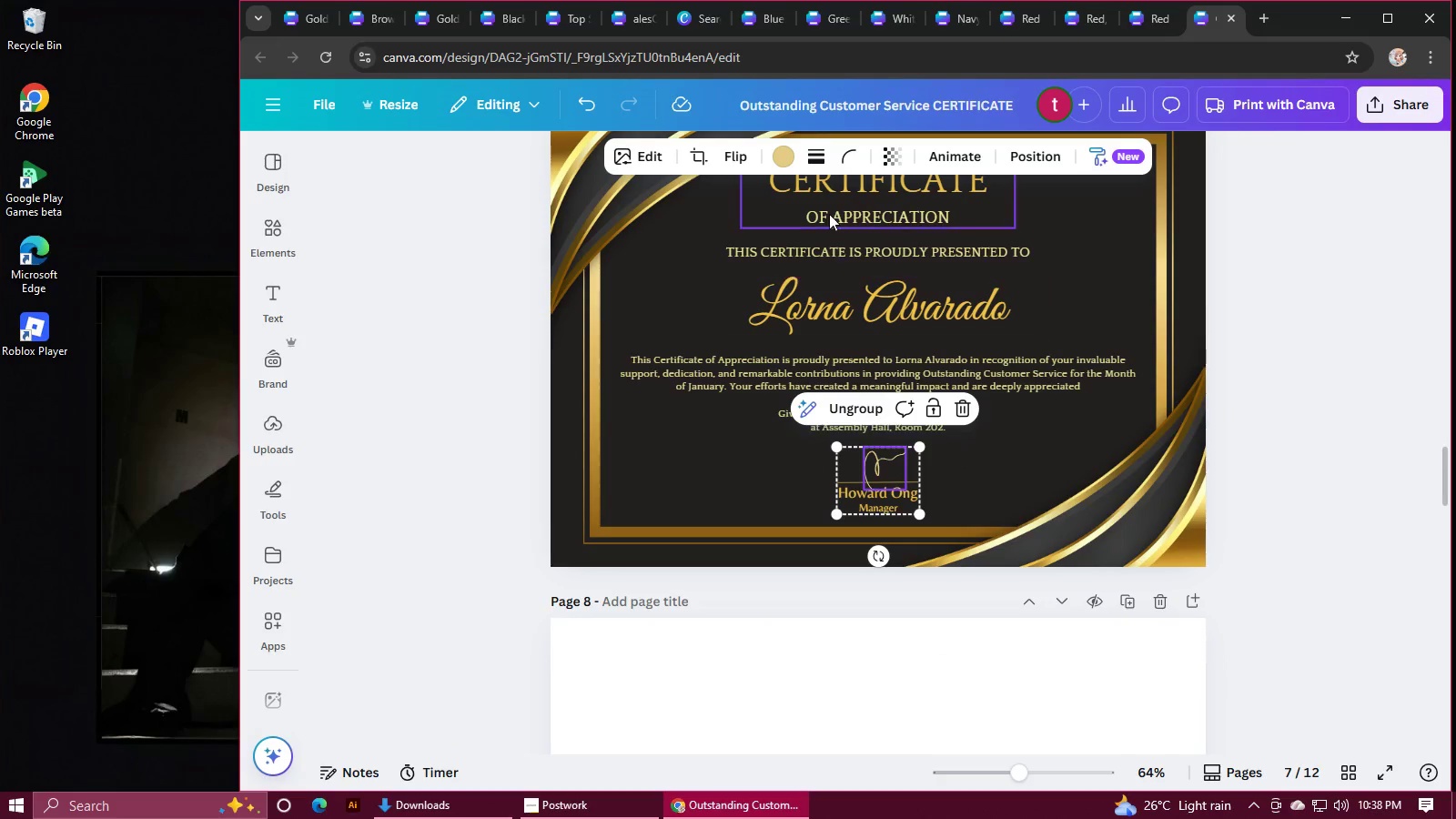 
left_click([779, 167])
 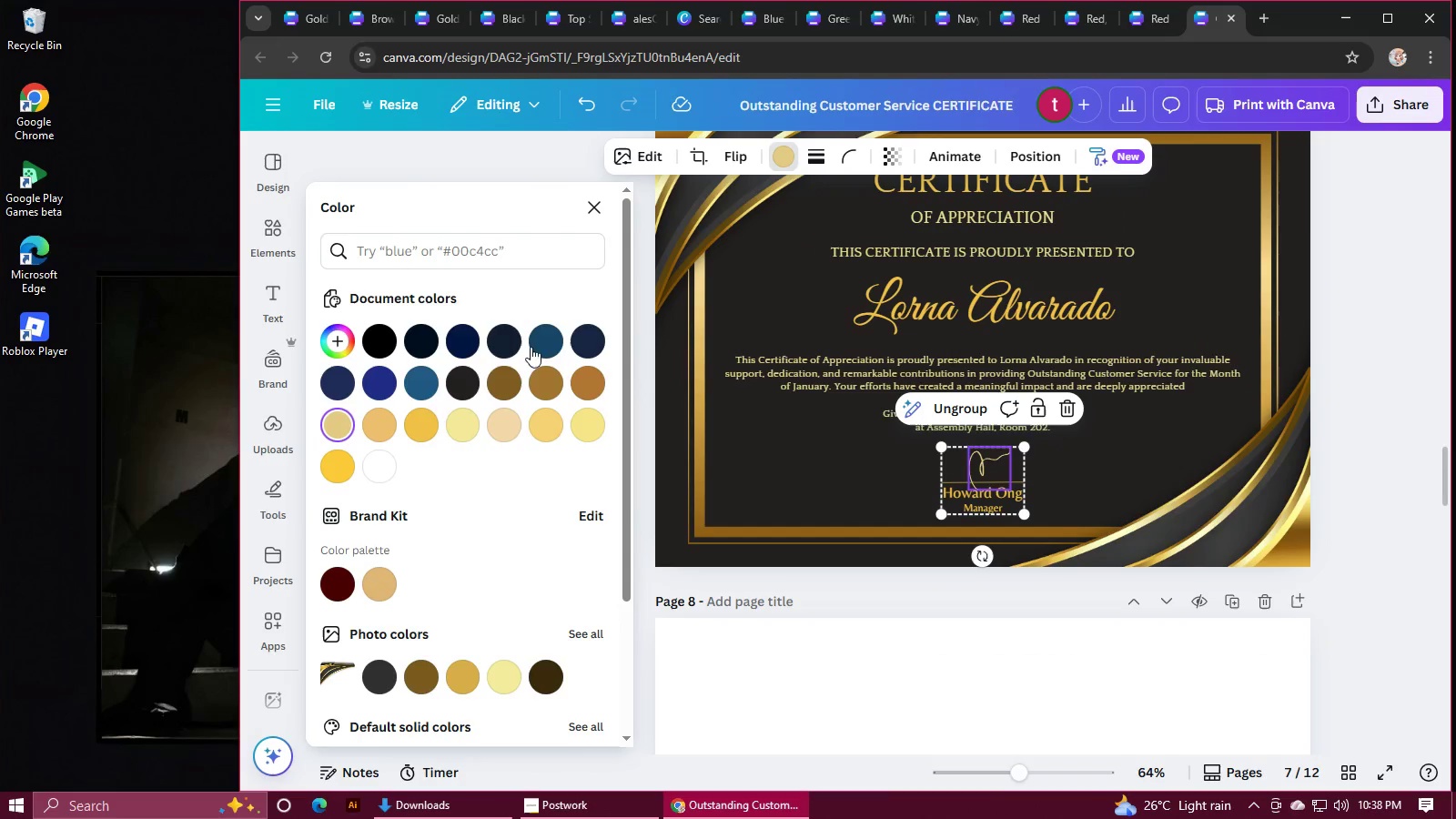 
left_click([415, 425])
 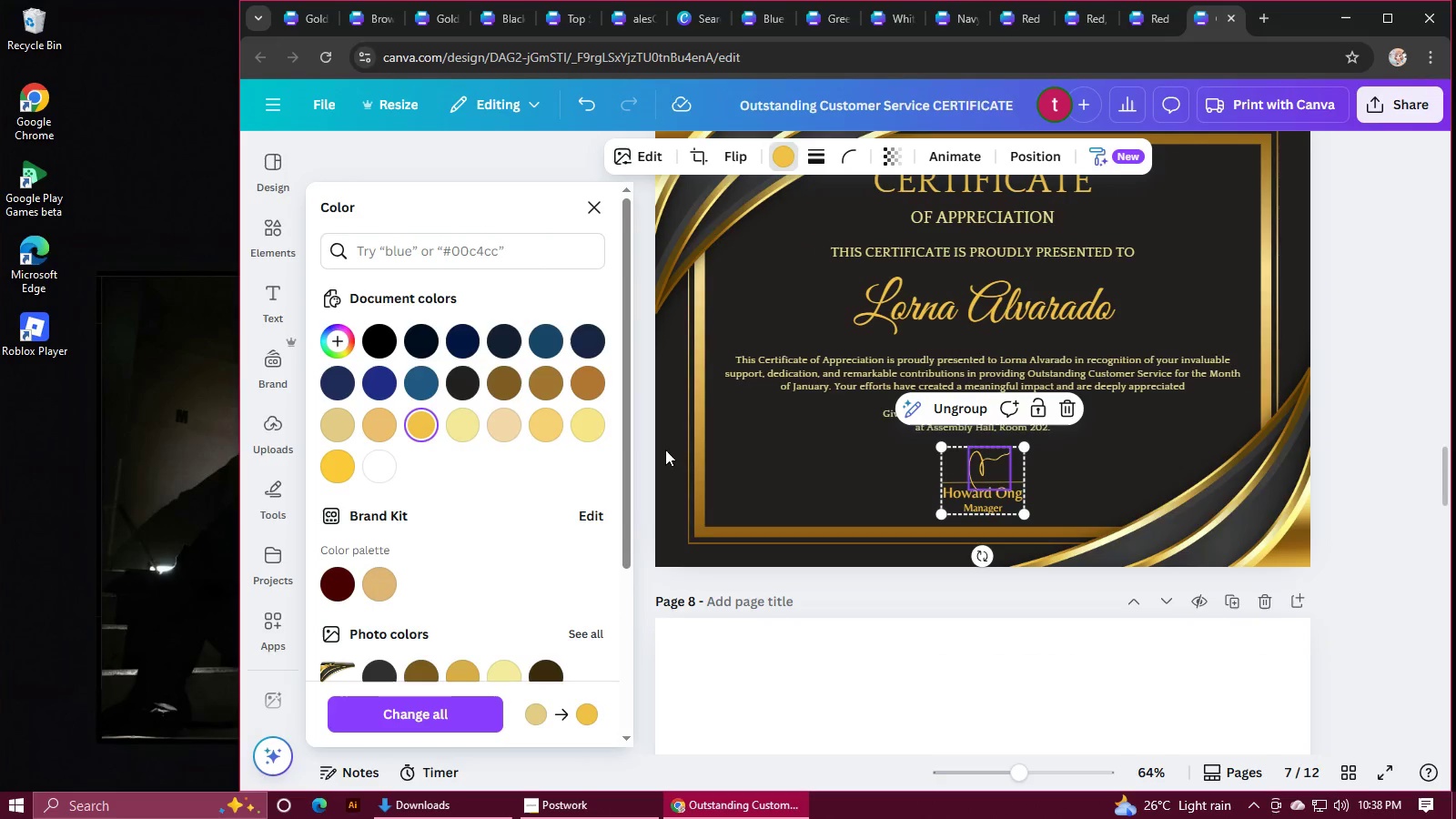 
left_click([775, 480])
 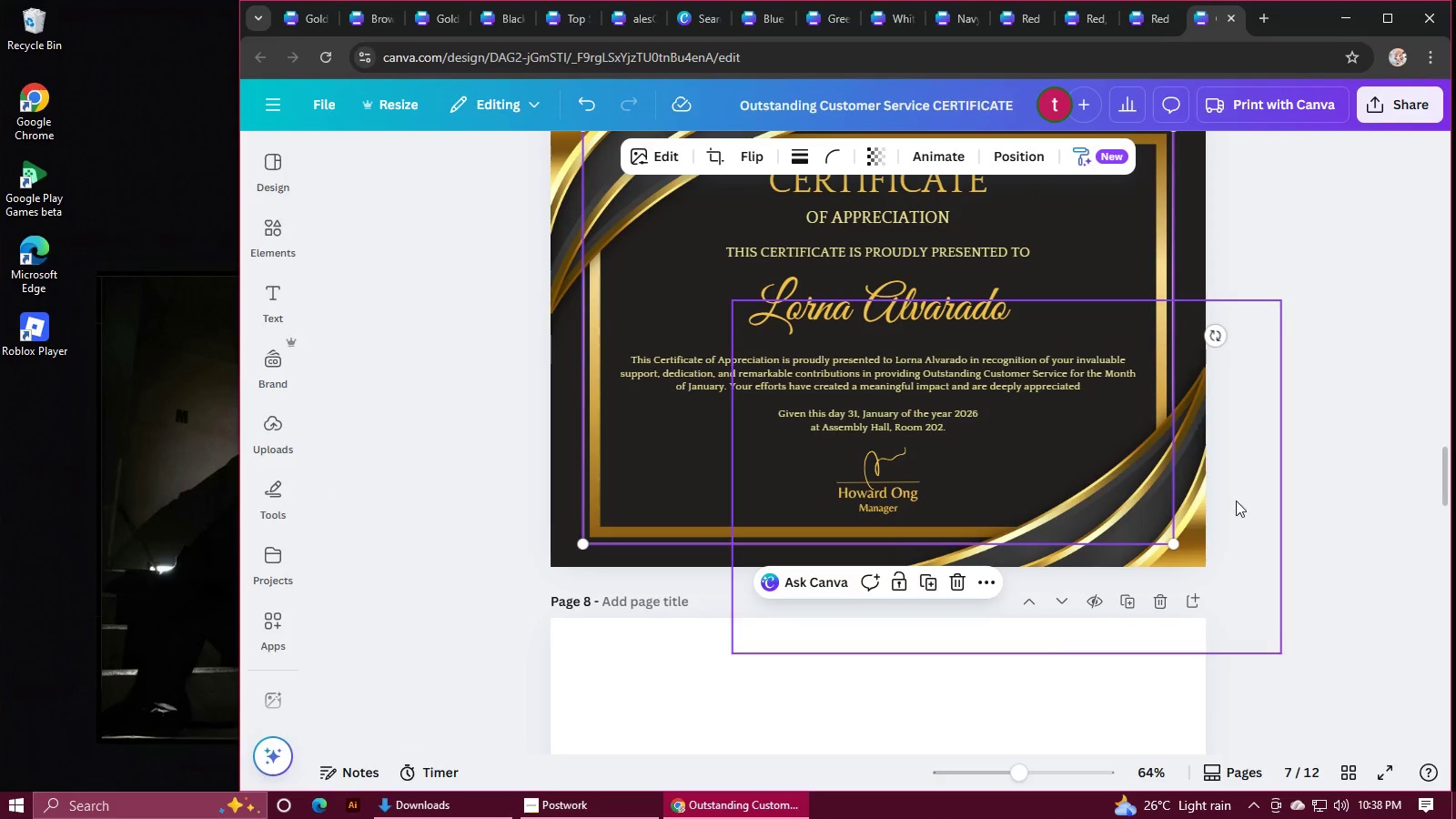 
left_click([1421, 460])
 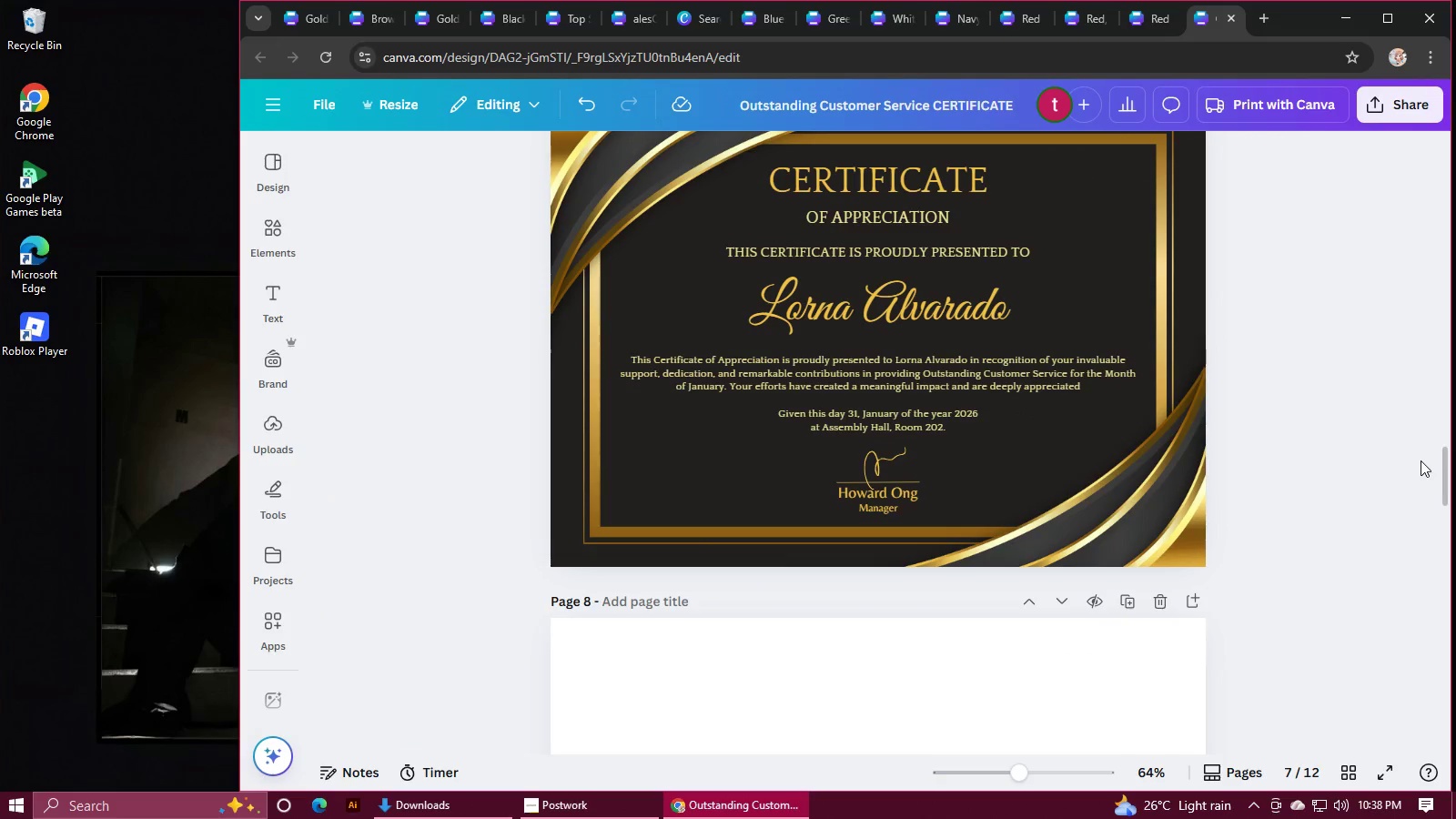 
scroll: coordinate [1419, 460], scroll_direction: up, amount: 1.0
 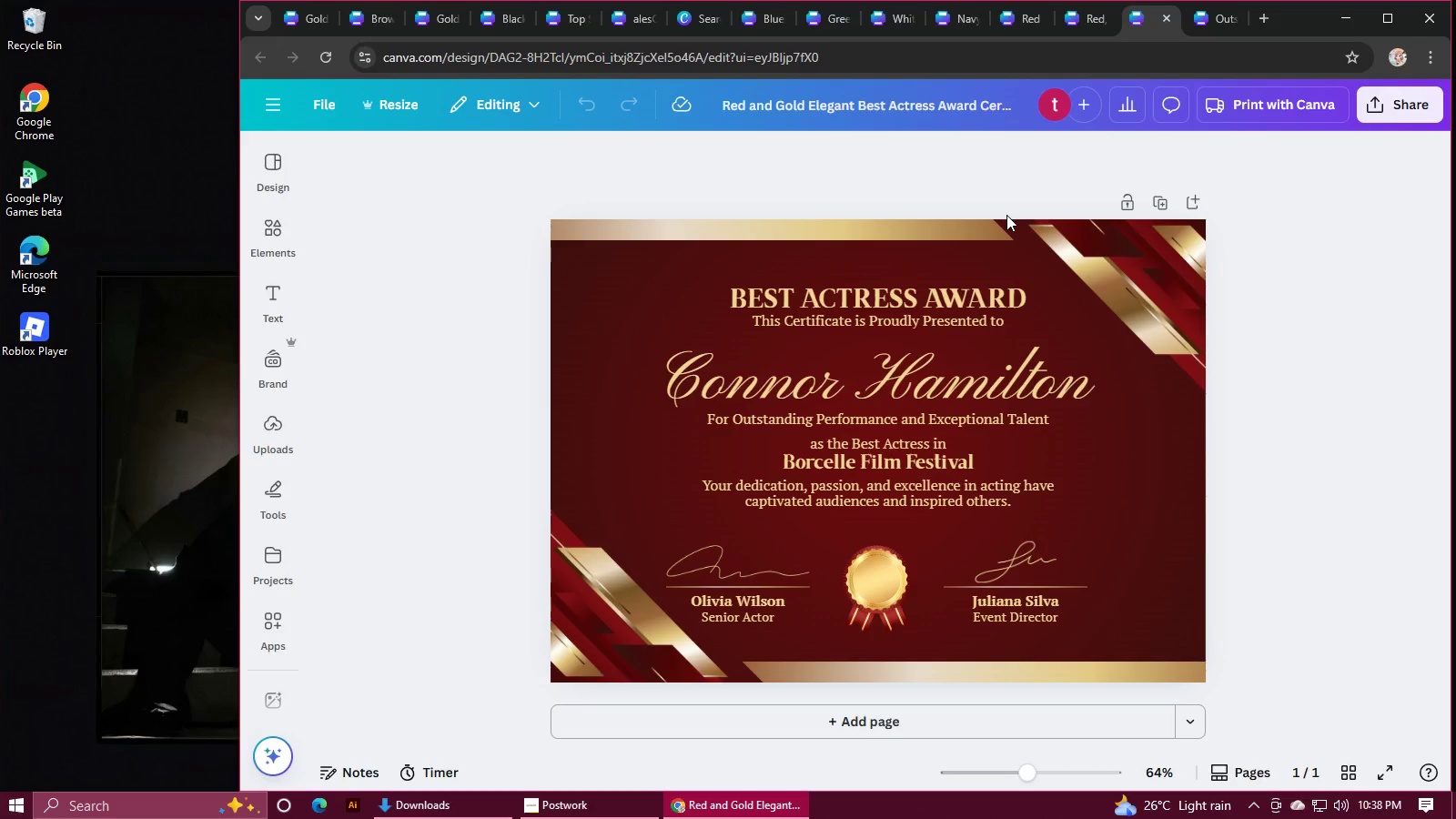 
left_click([1089, 21])
 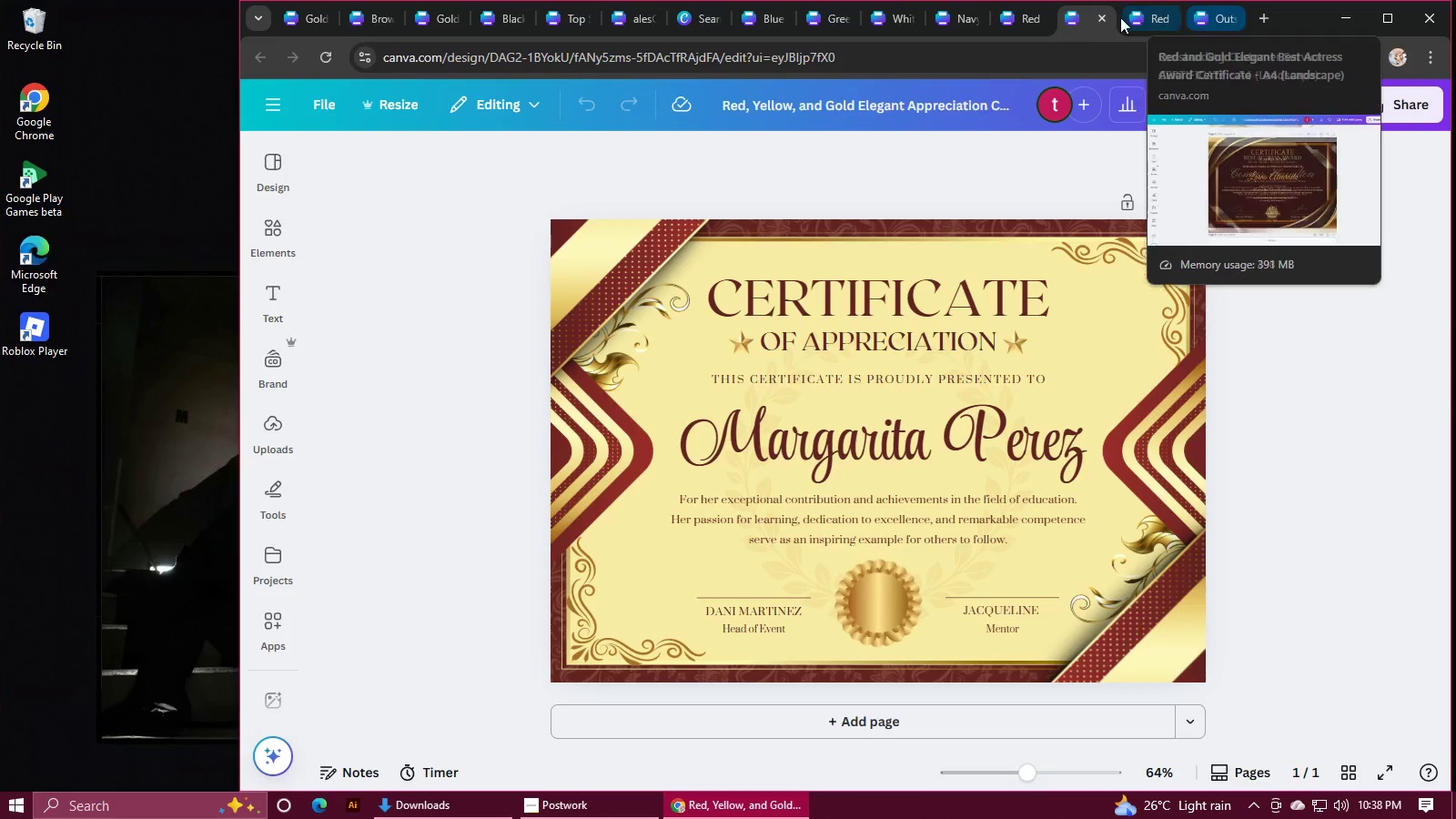 
wait(6.77)
 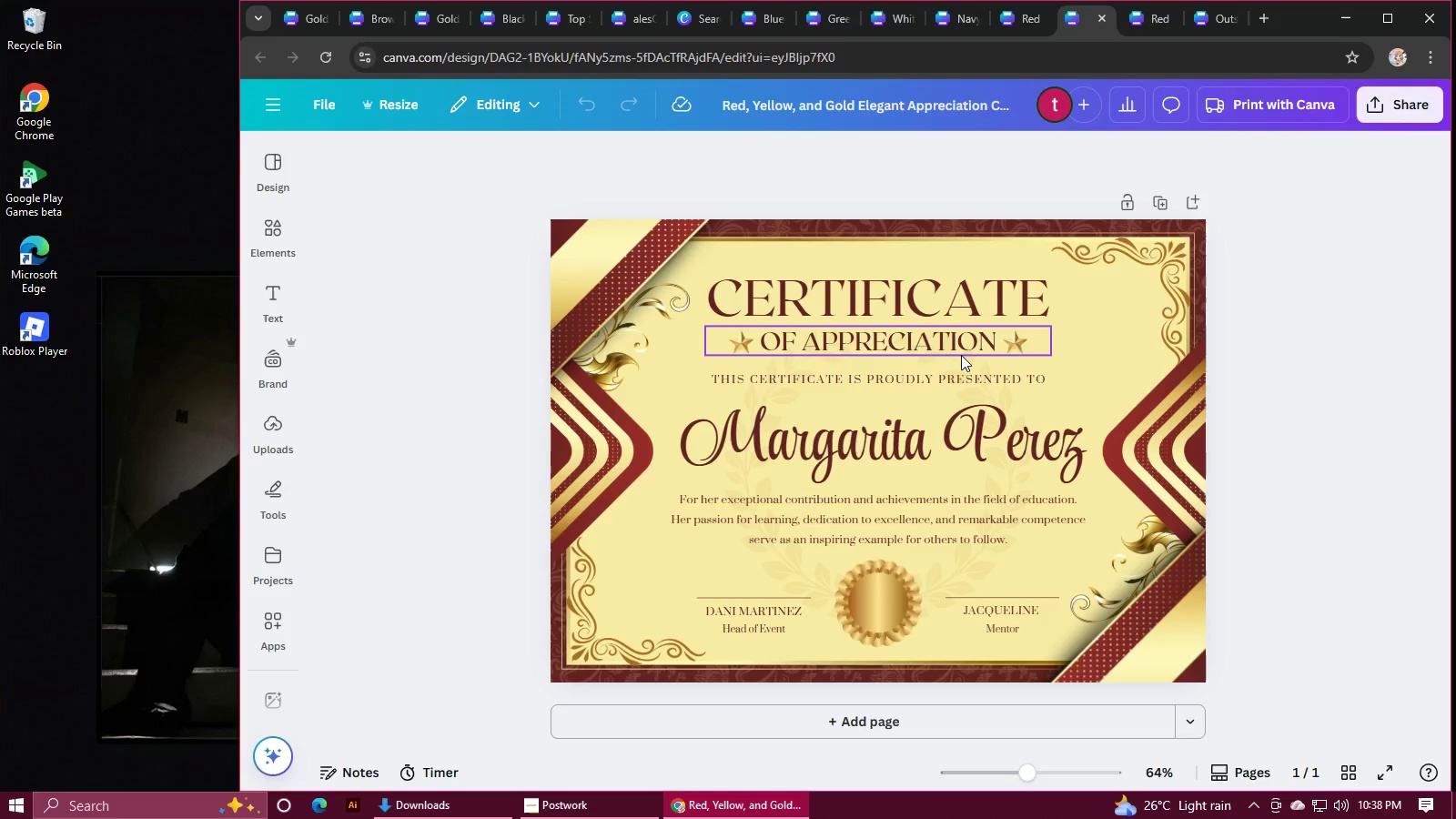 
left_click([1214, 29])
 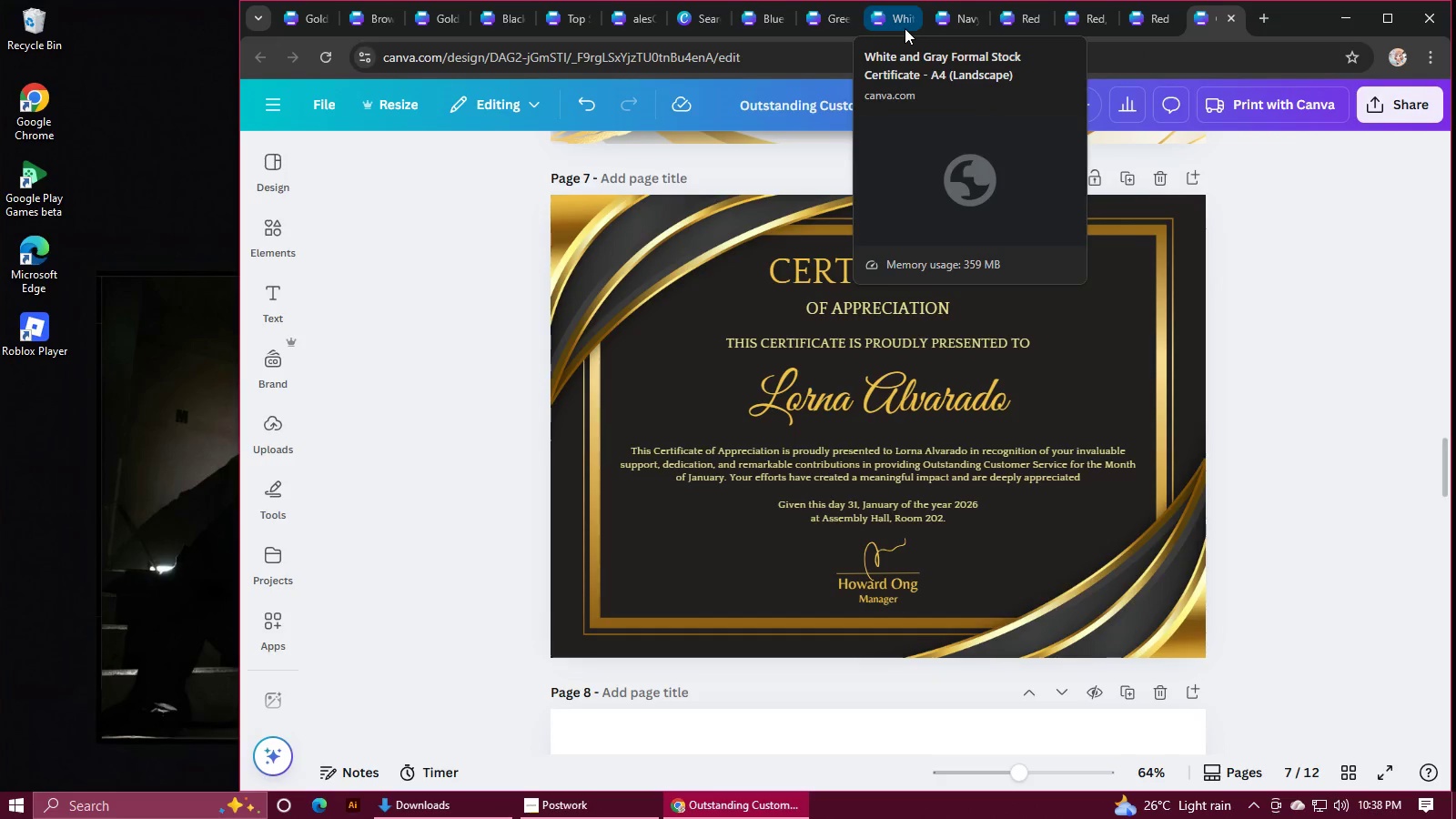 
wait(6.18)
 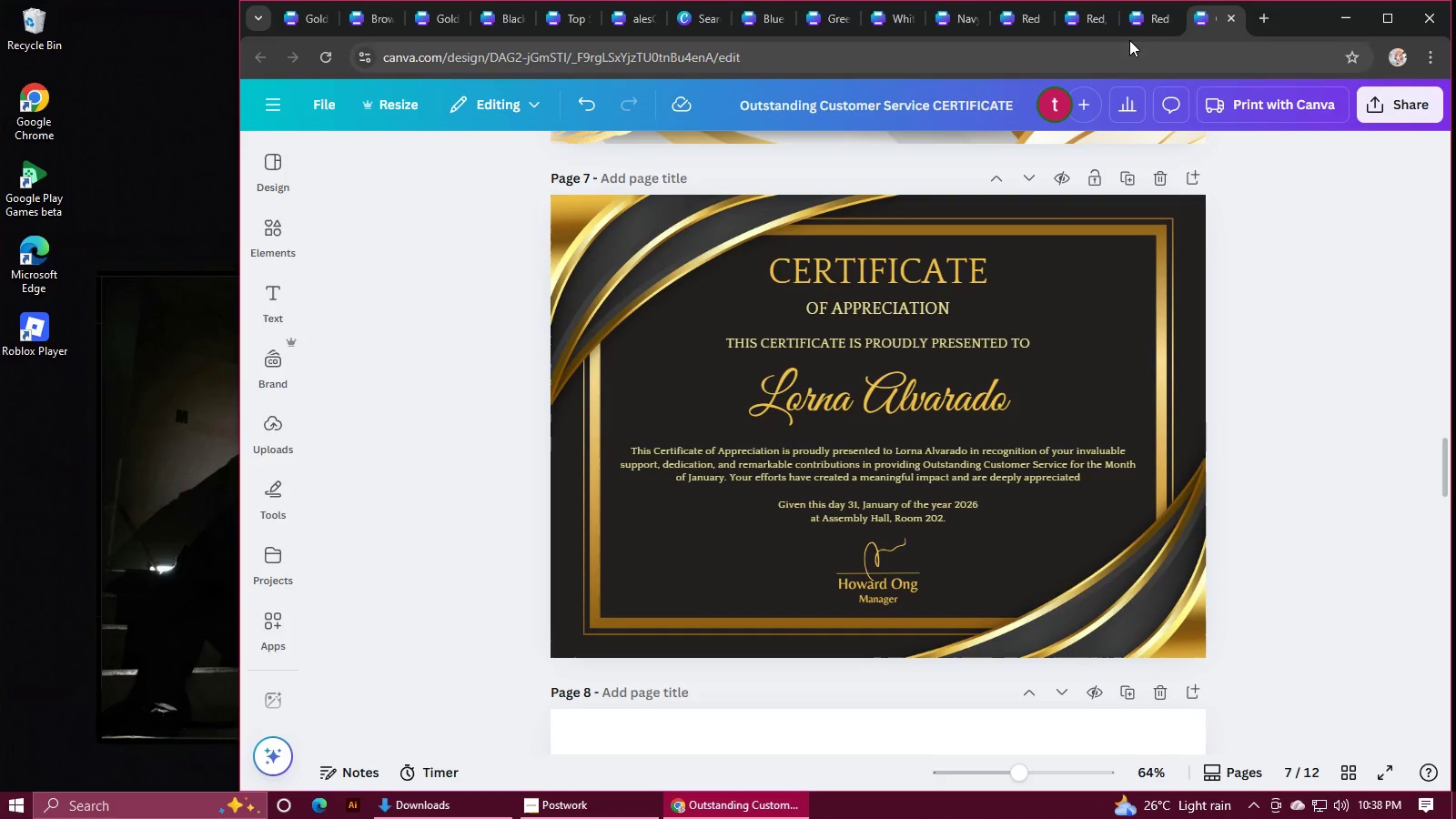 
left_click([1015, 27])
 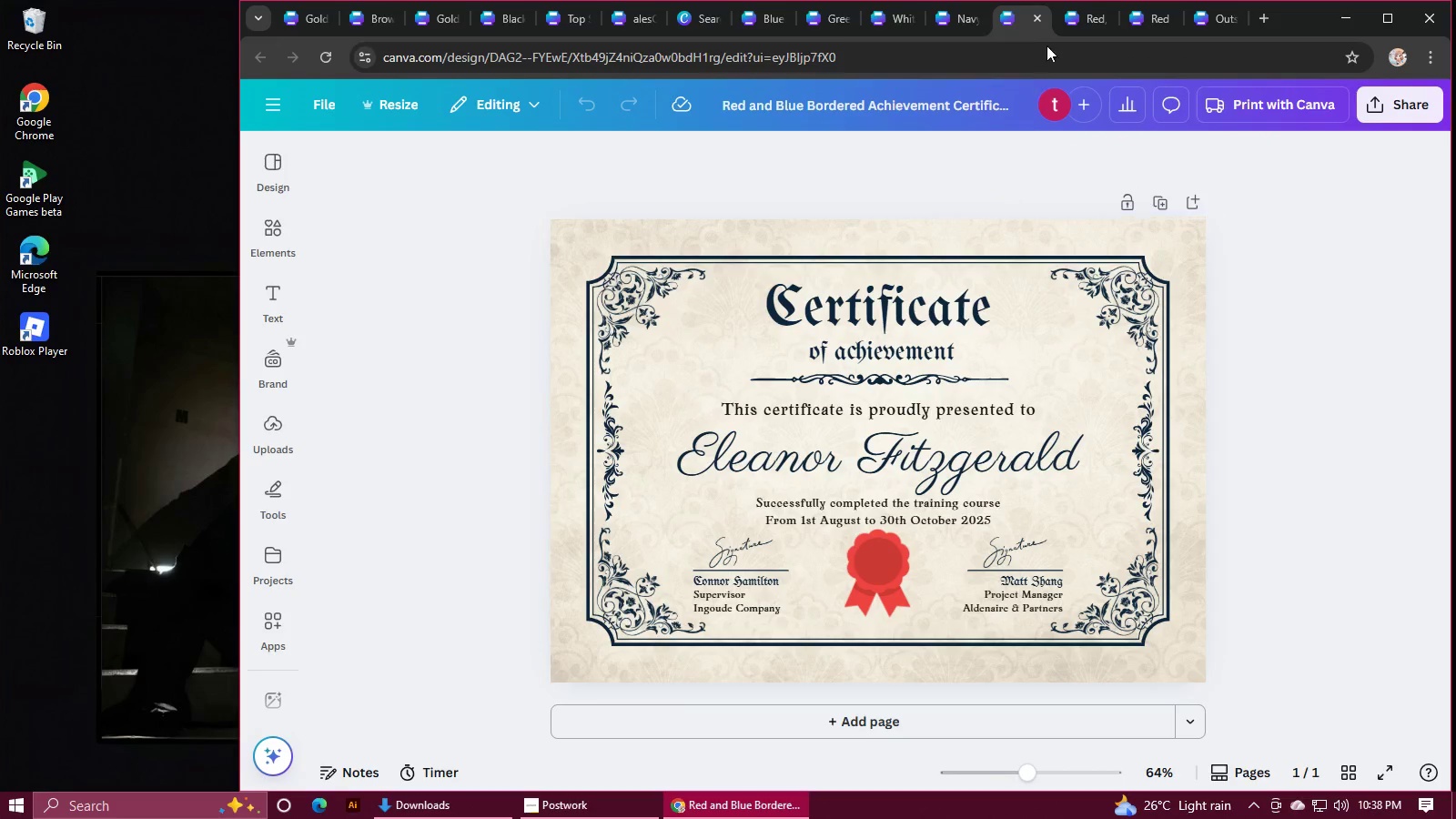 
left_click([1078, 11])
 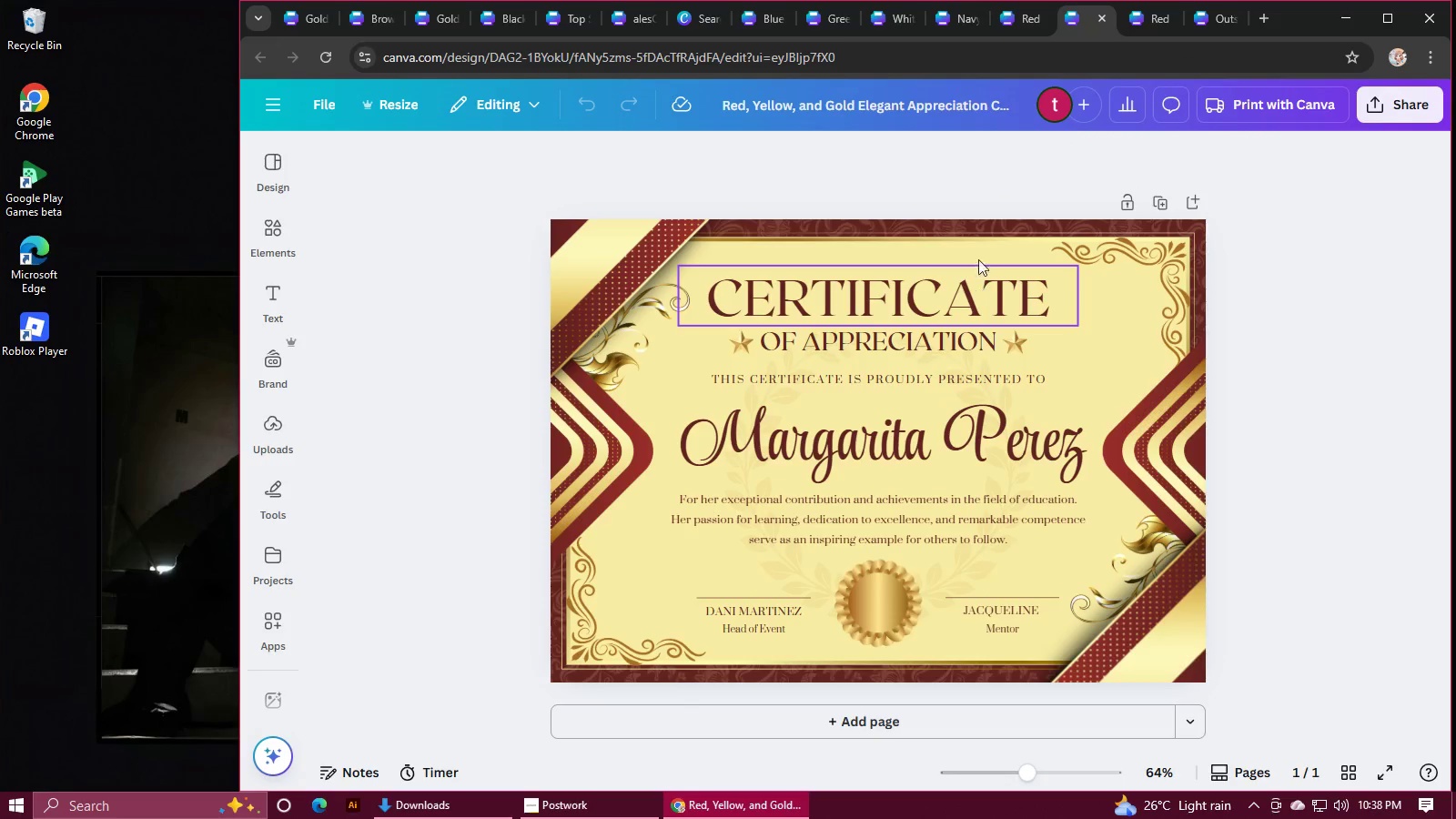 
left_click([983, 230])
 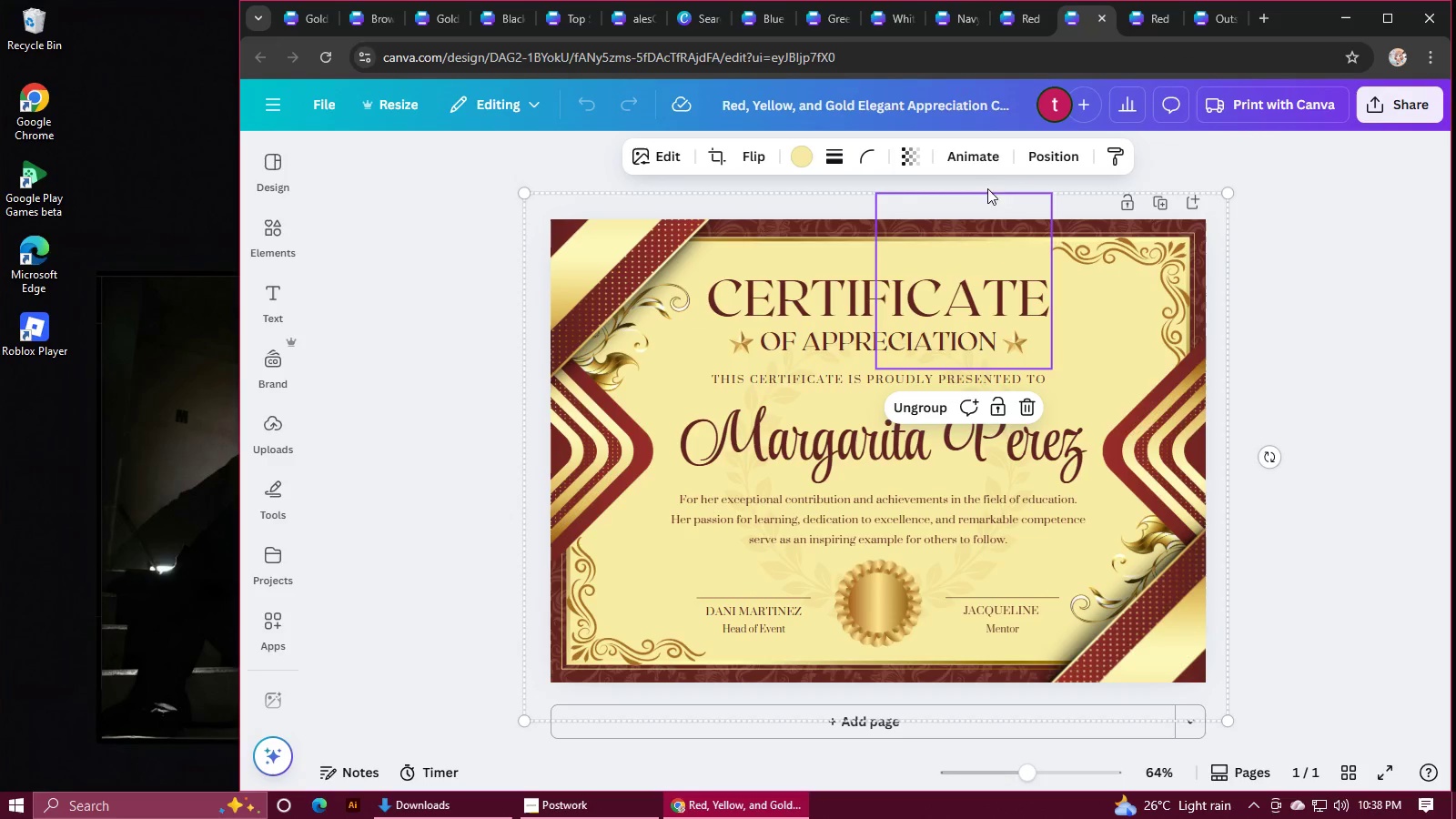 
left_click([1042, 158])
 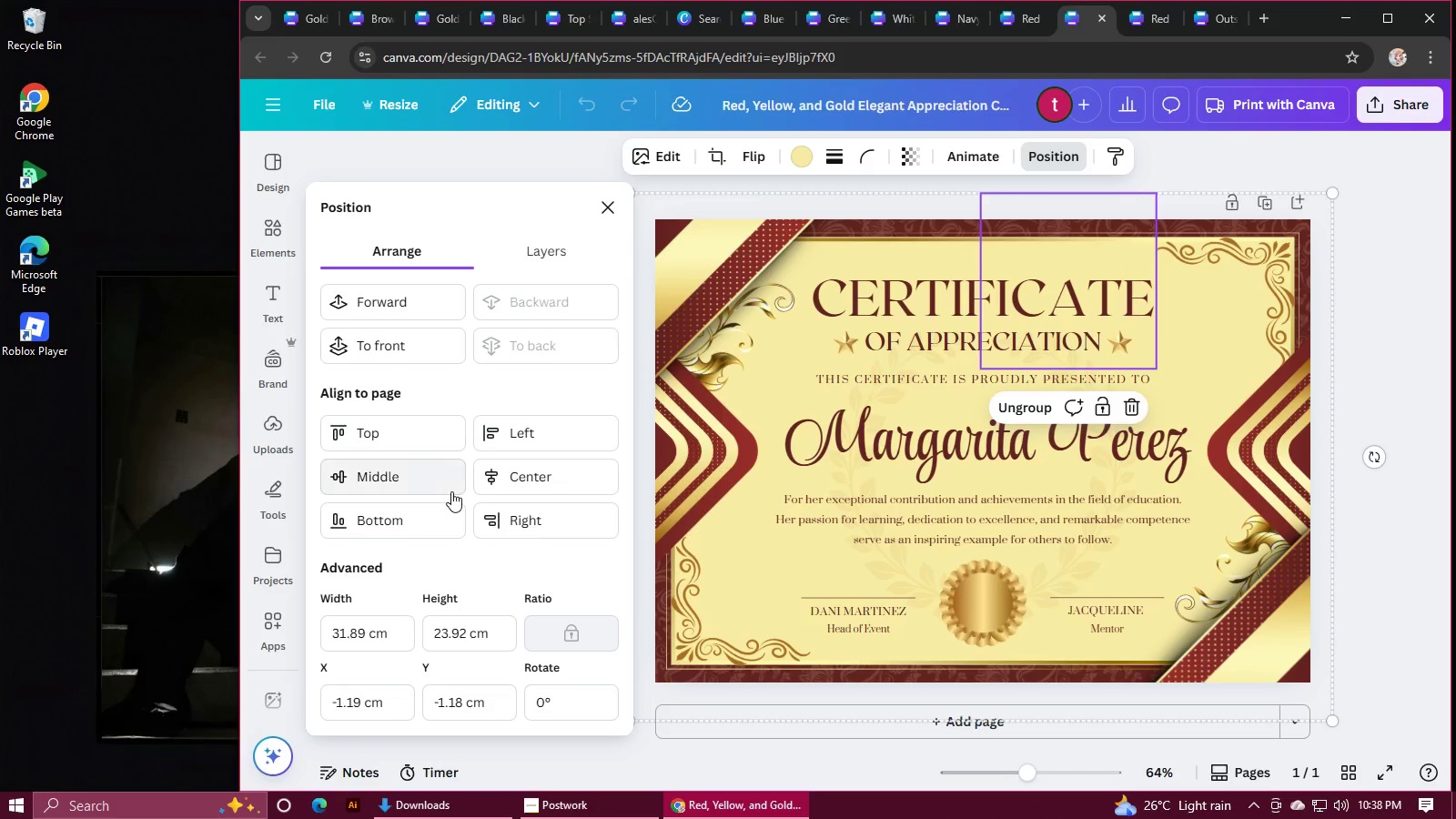 
scroll: coordinate [451, 491], scroll_direction: down, amount: 7.0
 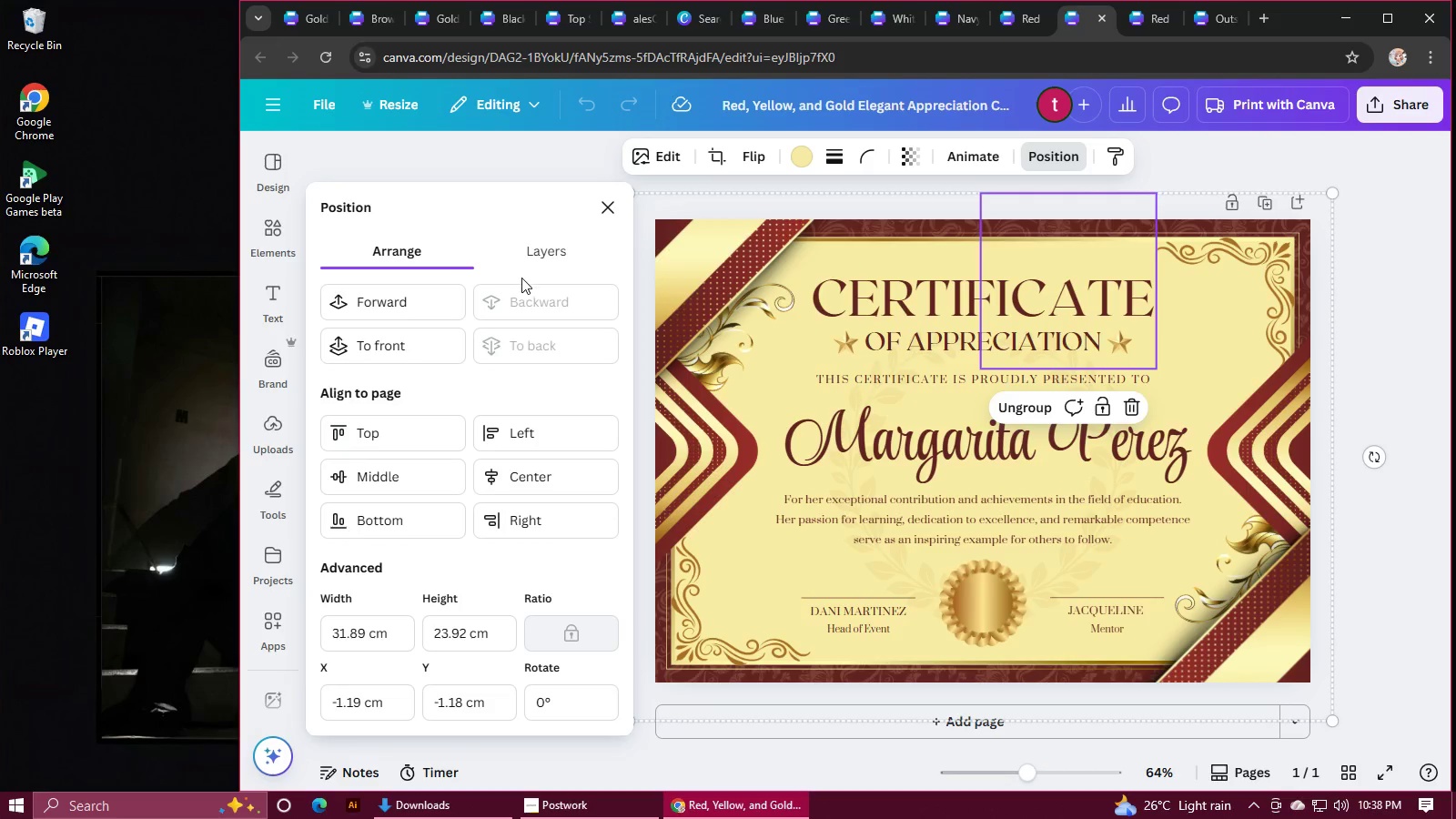 
left_click([532, 263])
 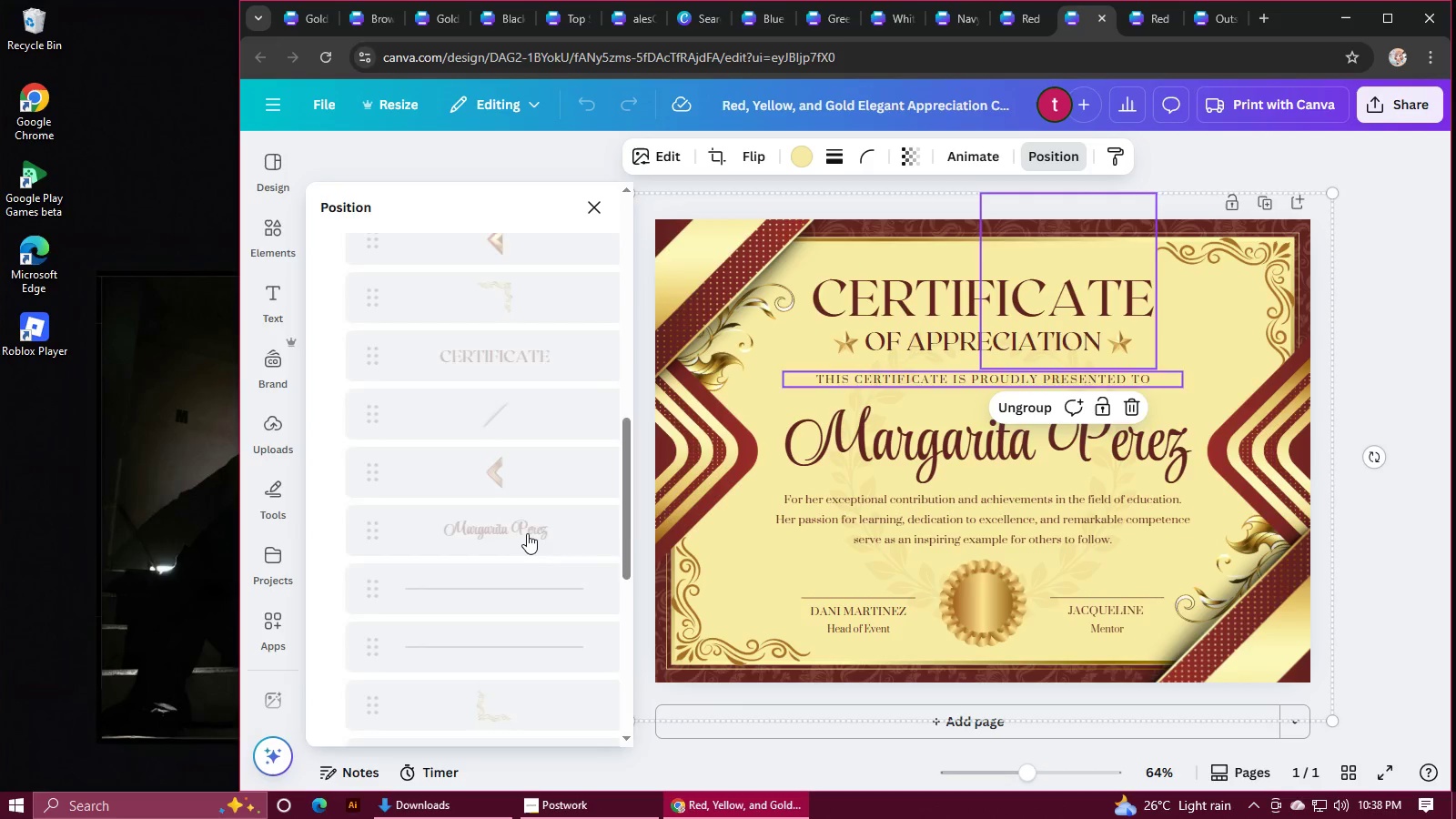 
scroll: coordinate [527, 535], scroll_direction: down, amount: 8.0
 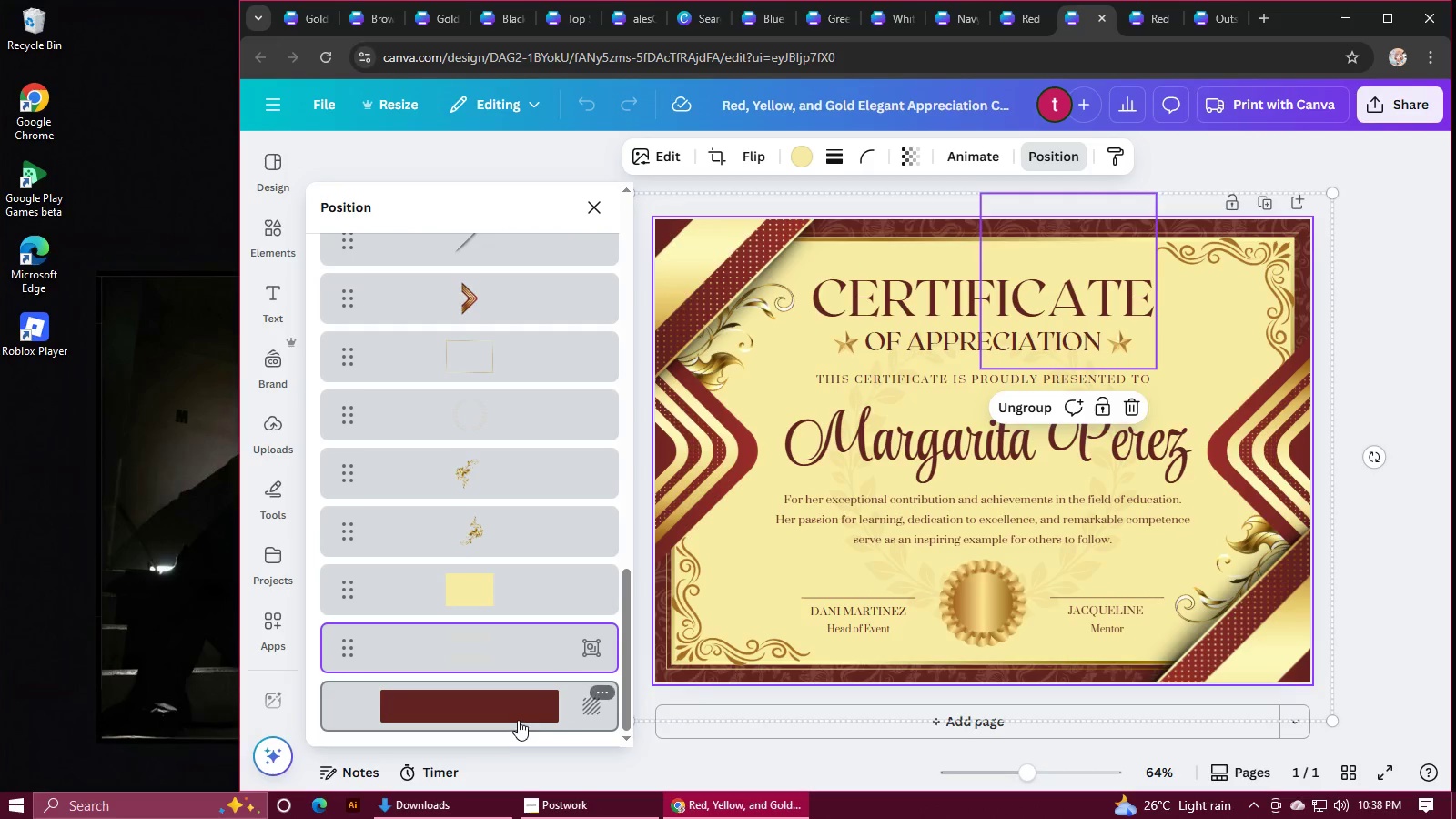 
left_click([518, 719])
 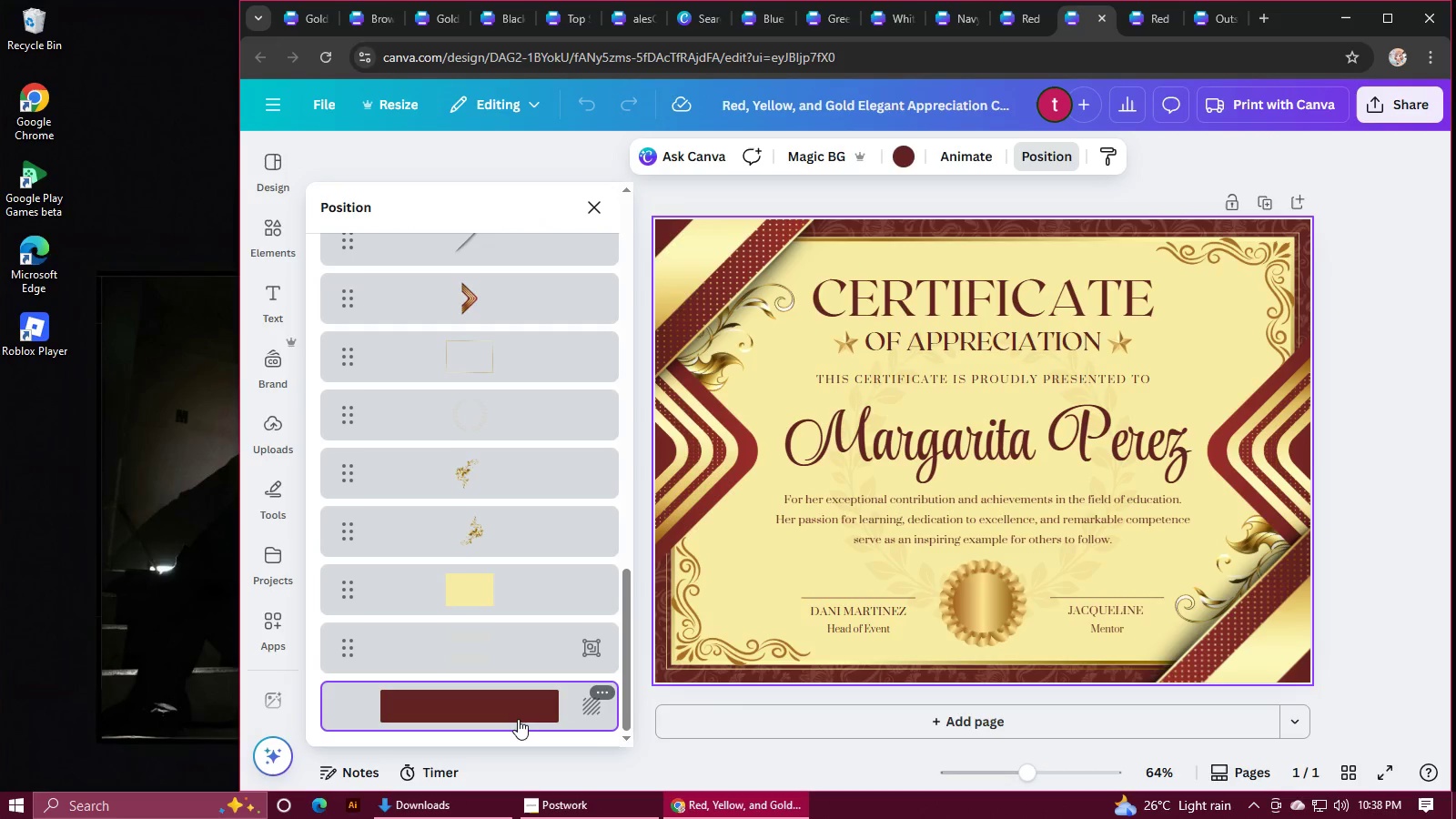 
key(Control+C)
 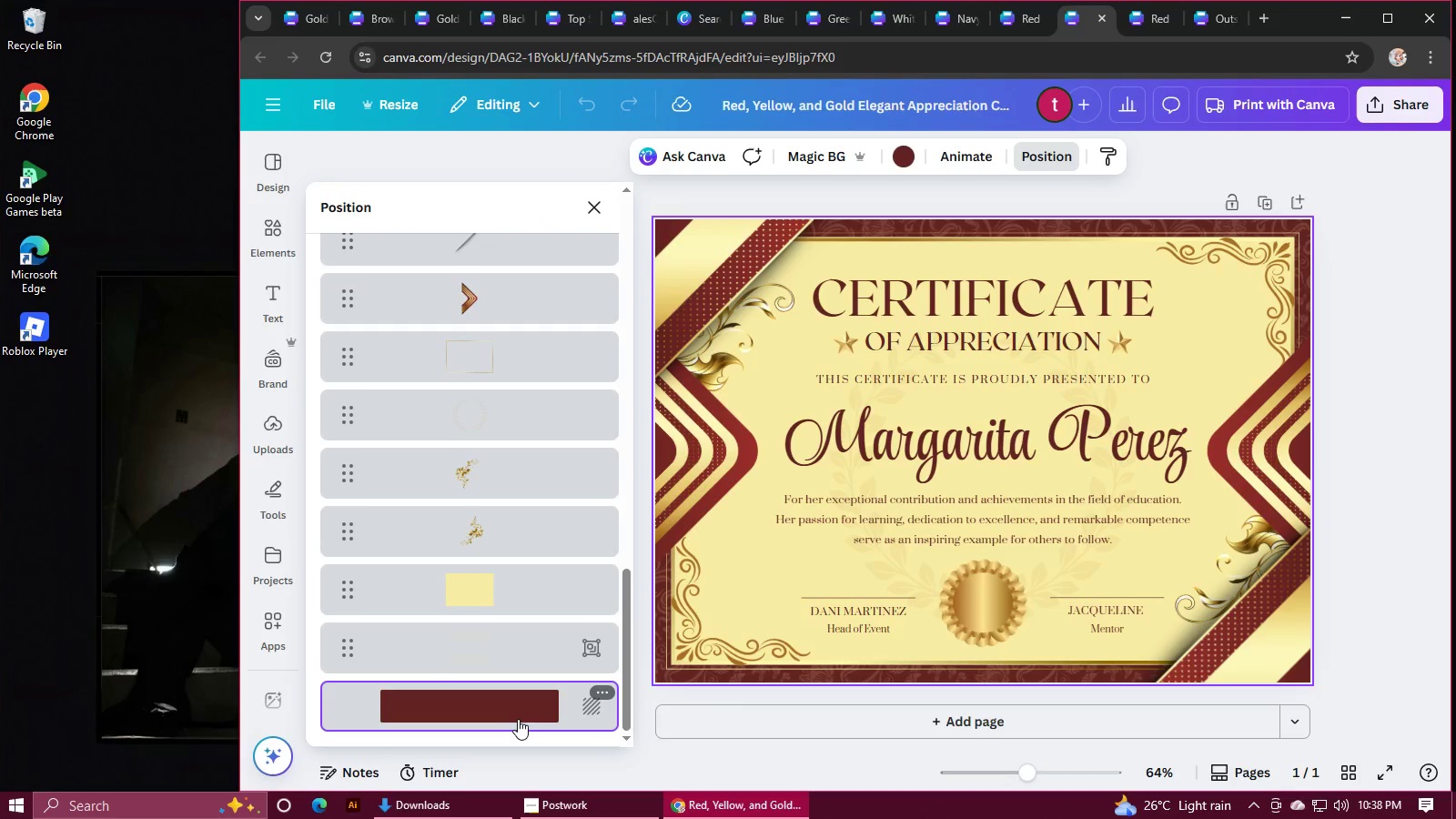 
key(Control+C)
 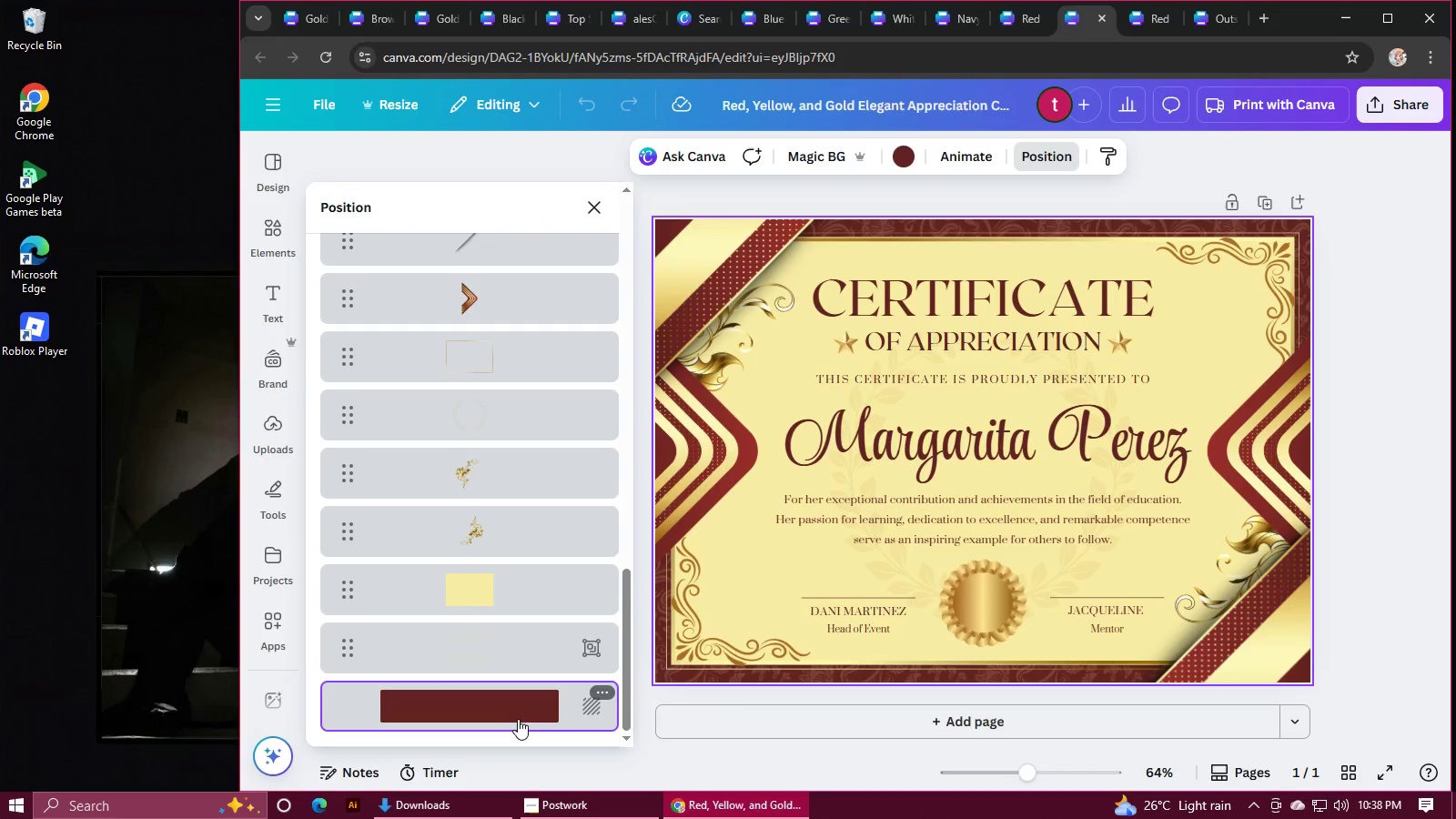 
key(Control+C)
 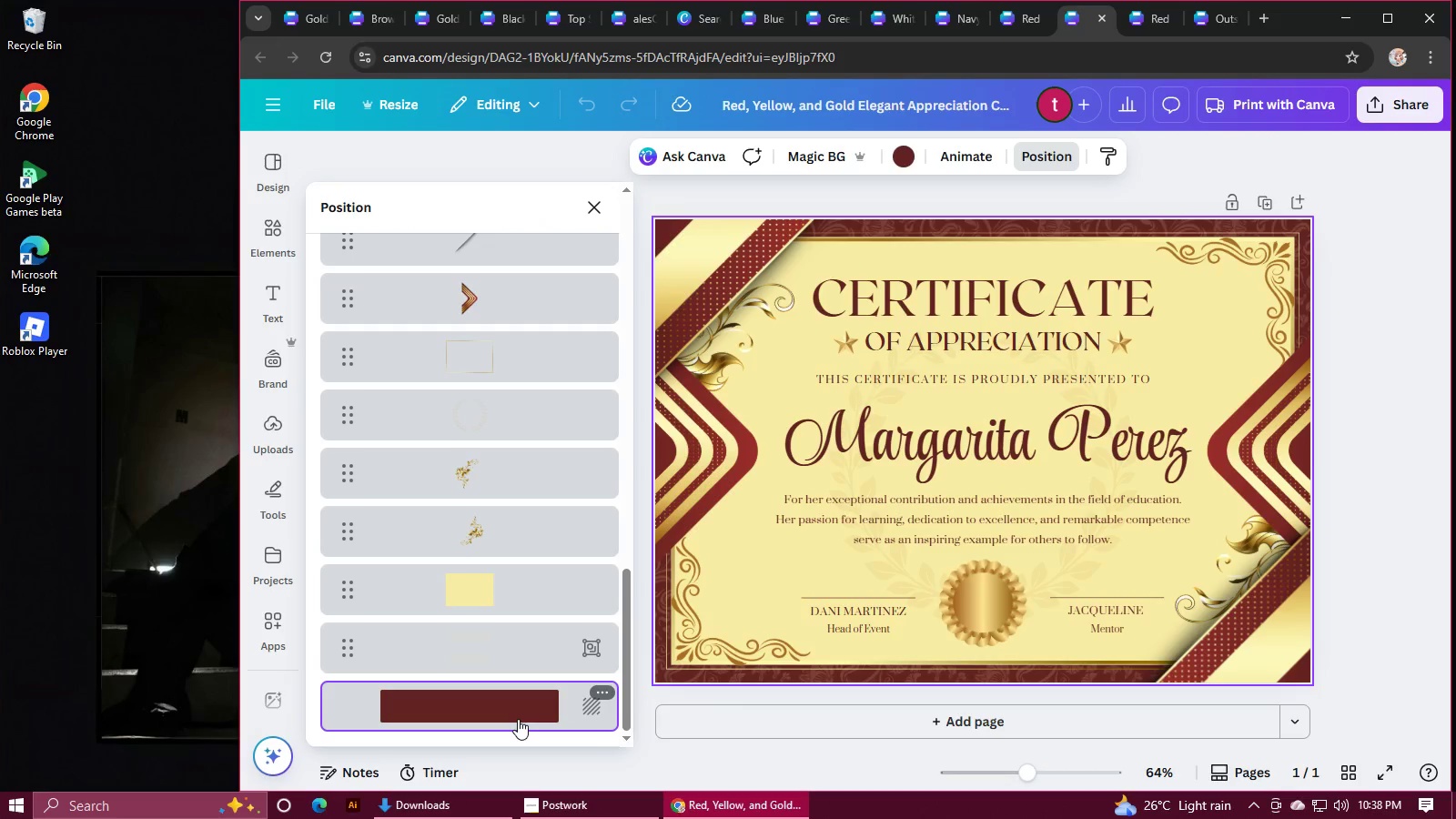 
key(Control+C)
 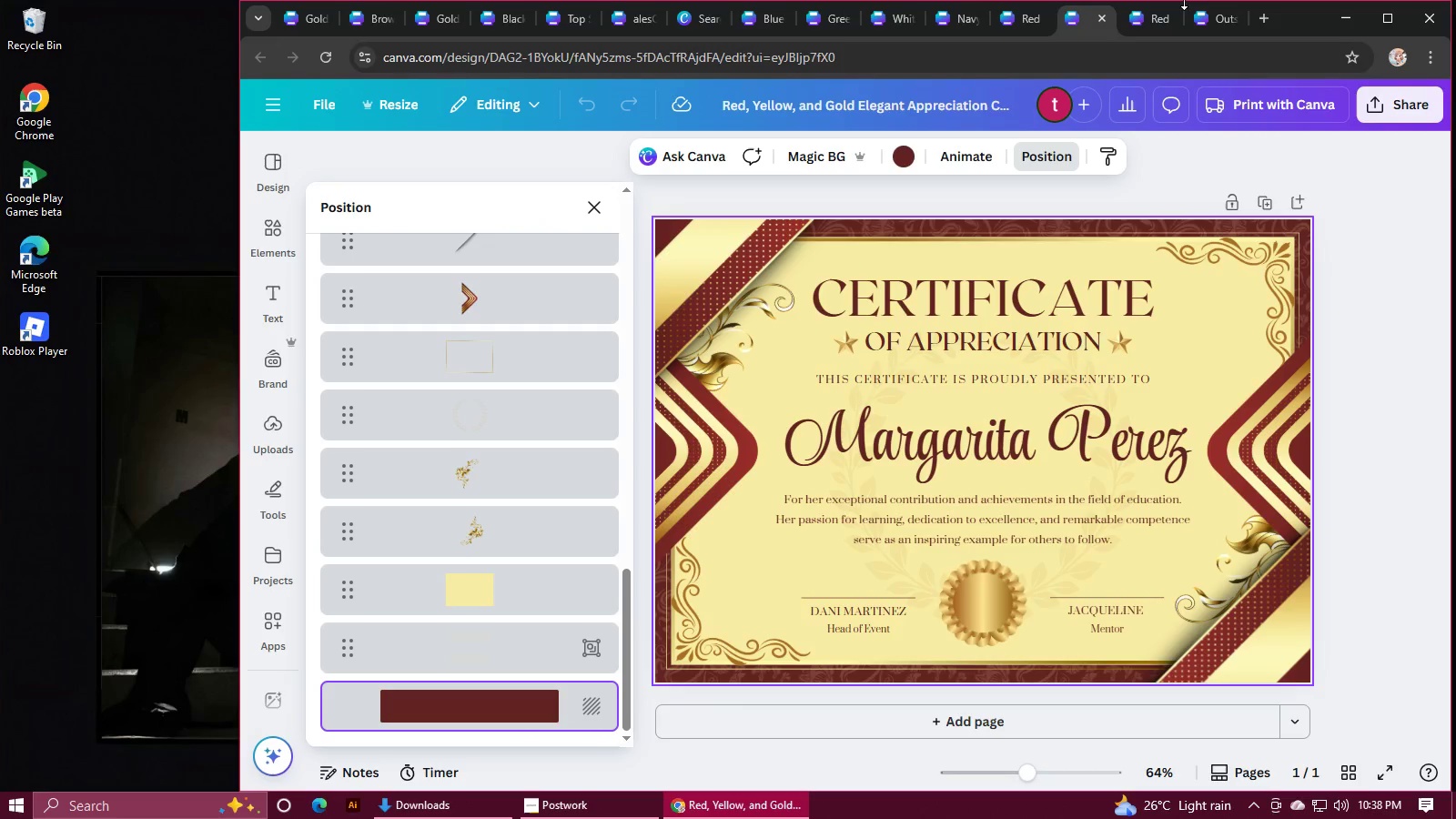 
left_click([1210, 12])
 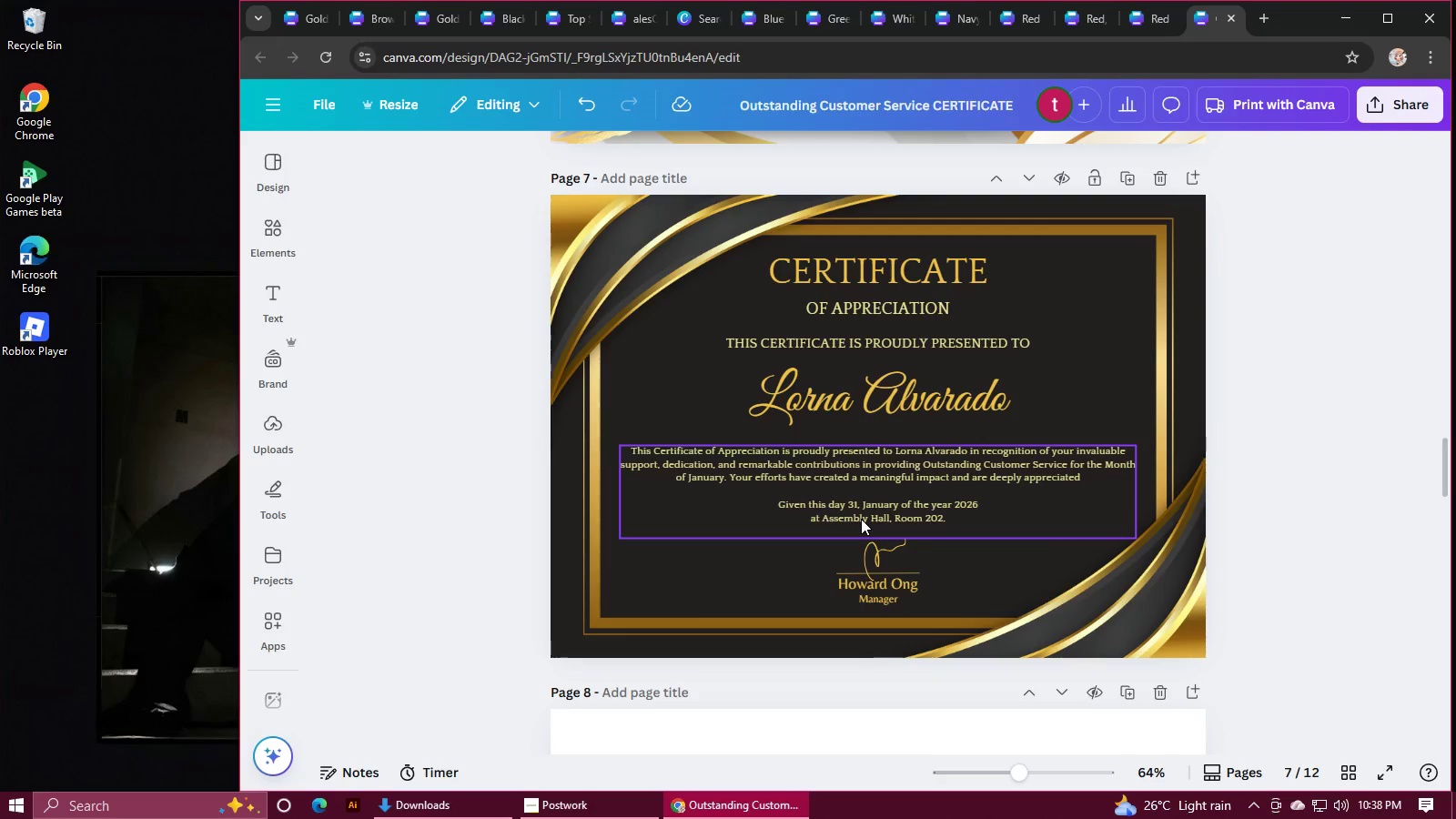 
scroll: coordinate [861, 518], scroll_direction: down, amount: 3.0
 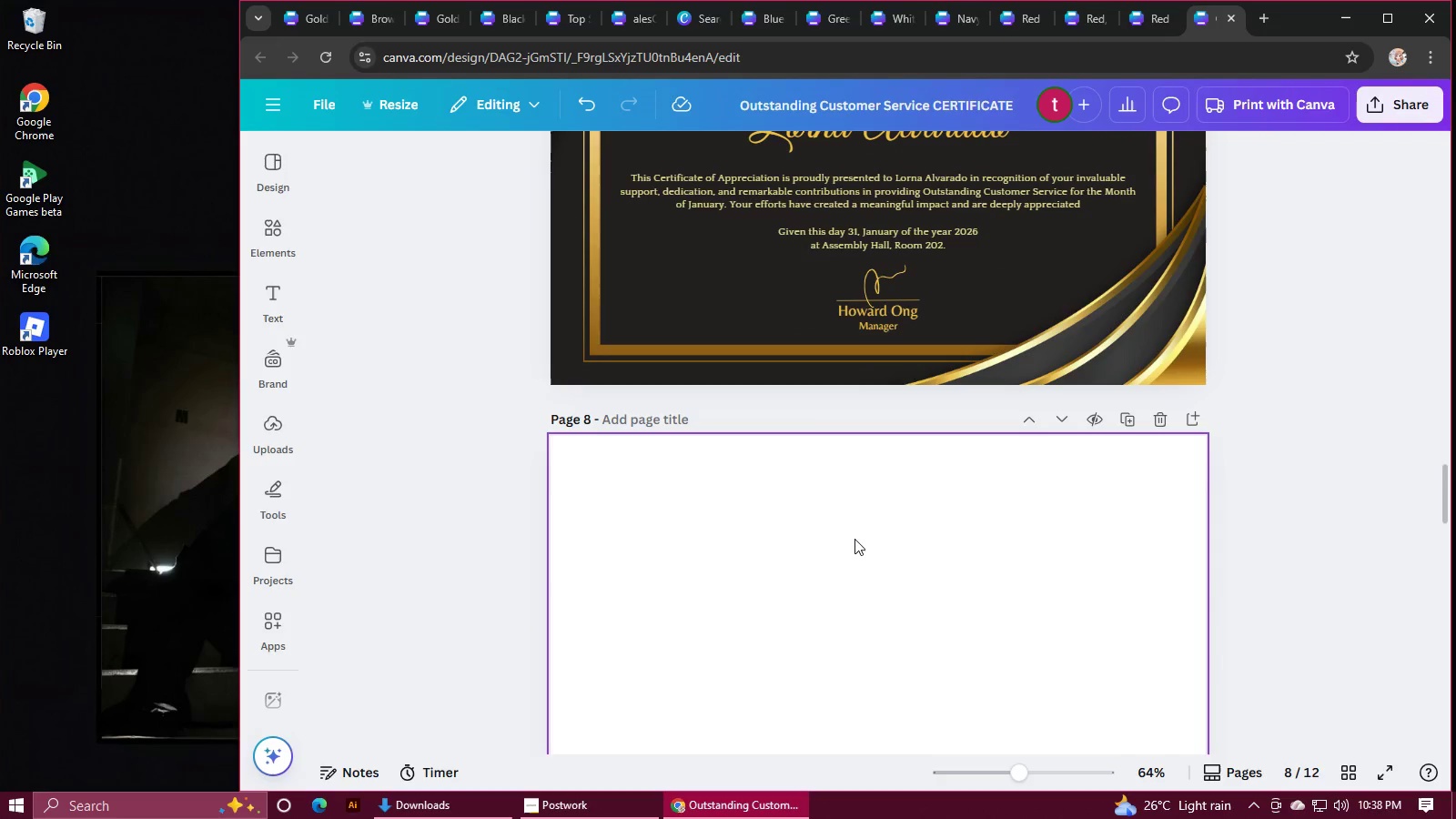 
left_click([851, 544])
 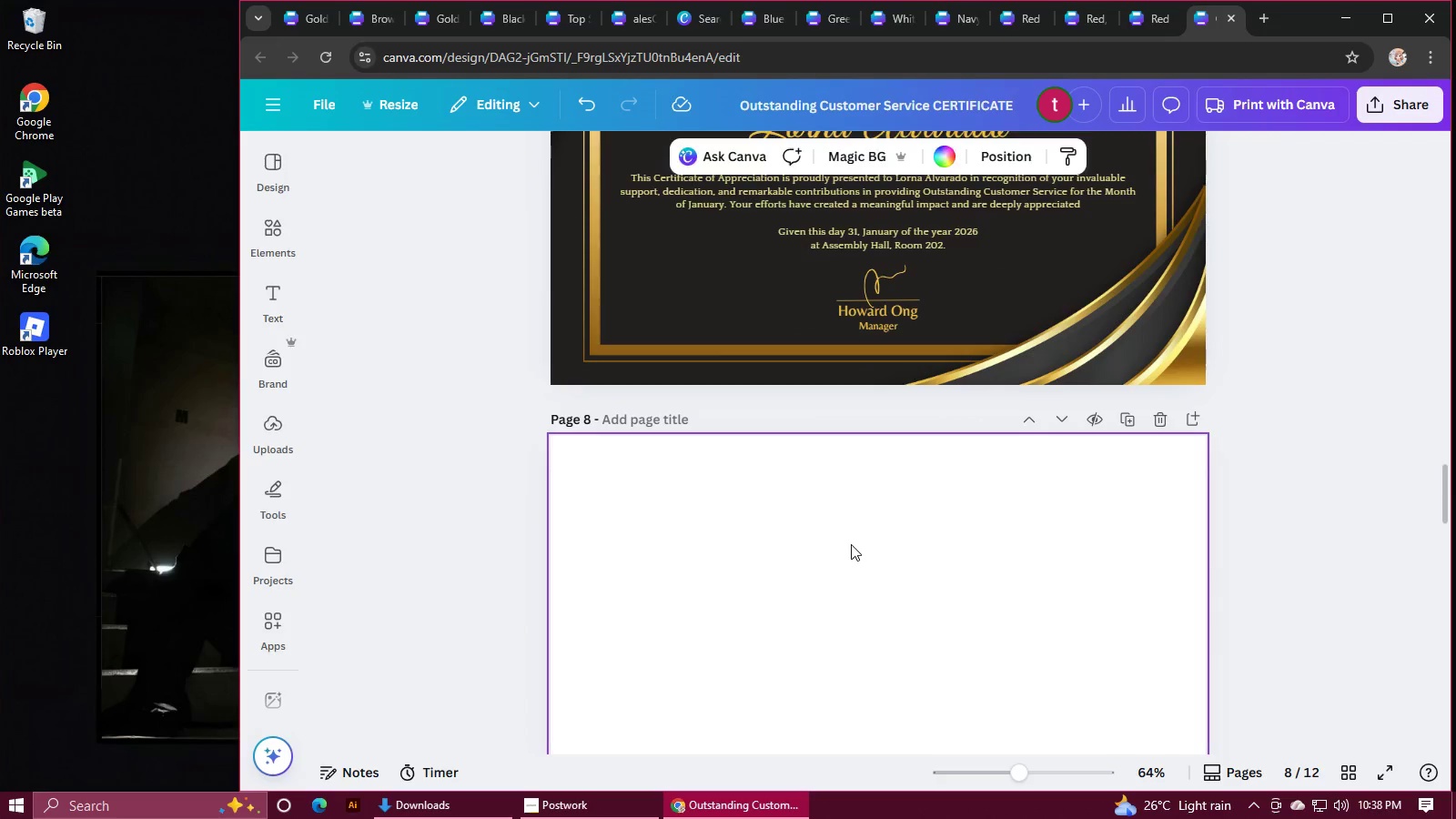 
key(Control+V)
 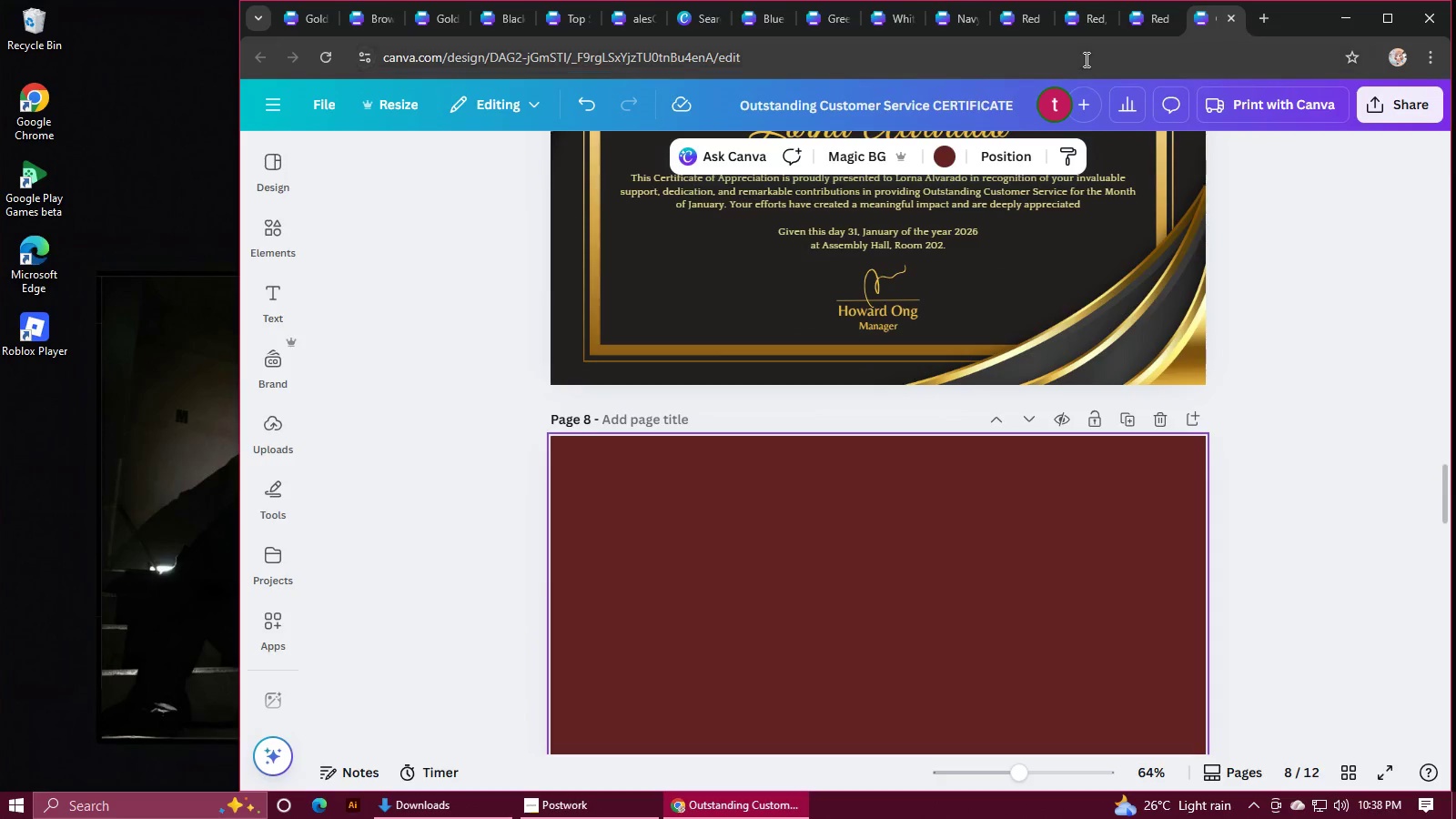 
left_click([1158, 14])
 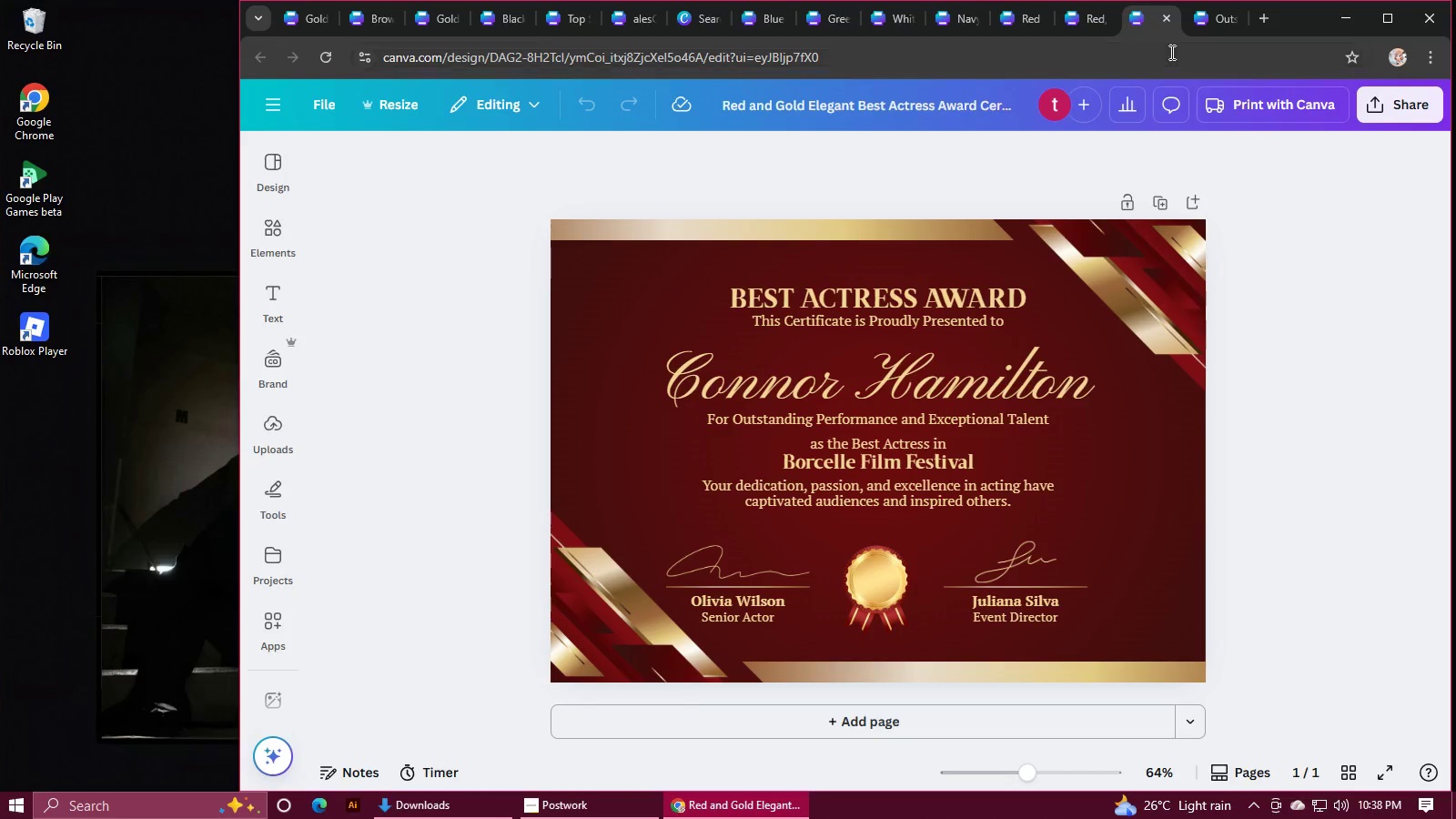 
left_click([745, 244])
 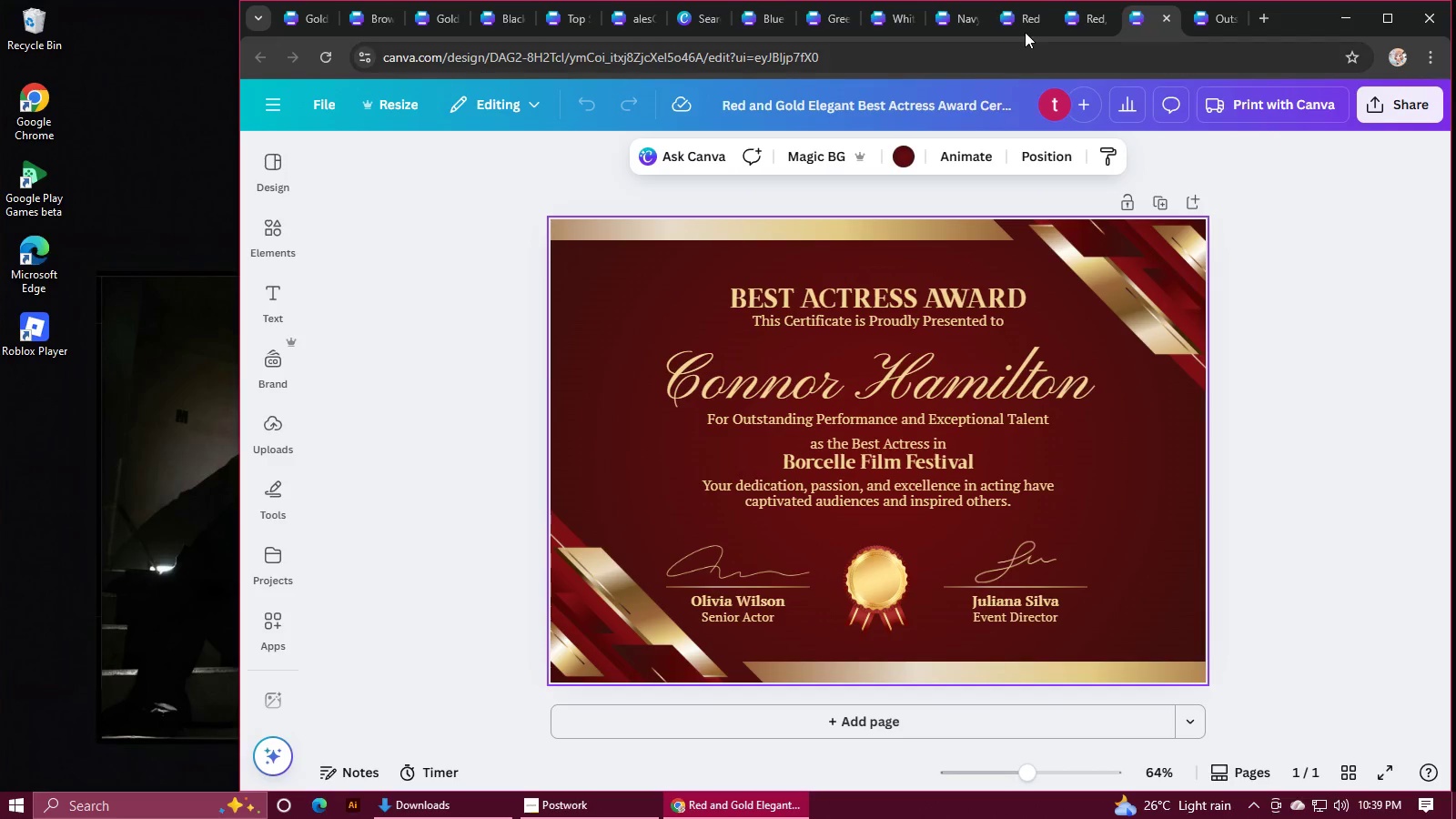 
left_click([1094, 19])
 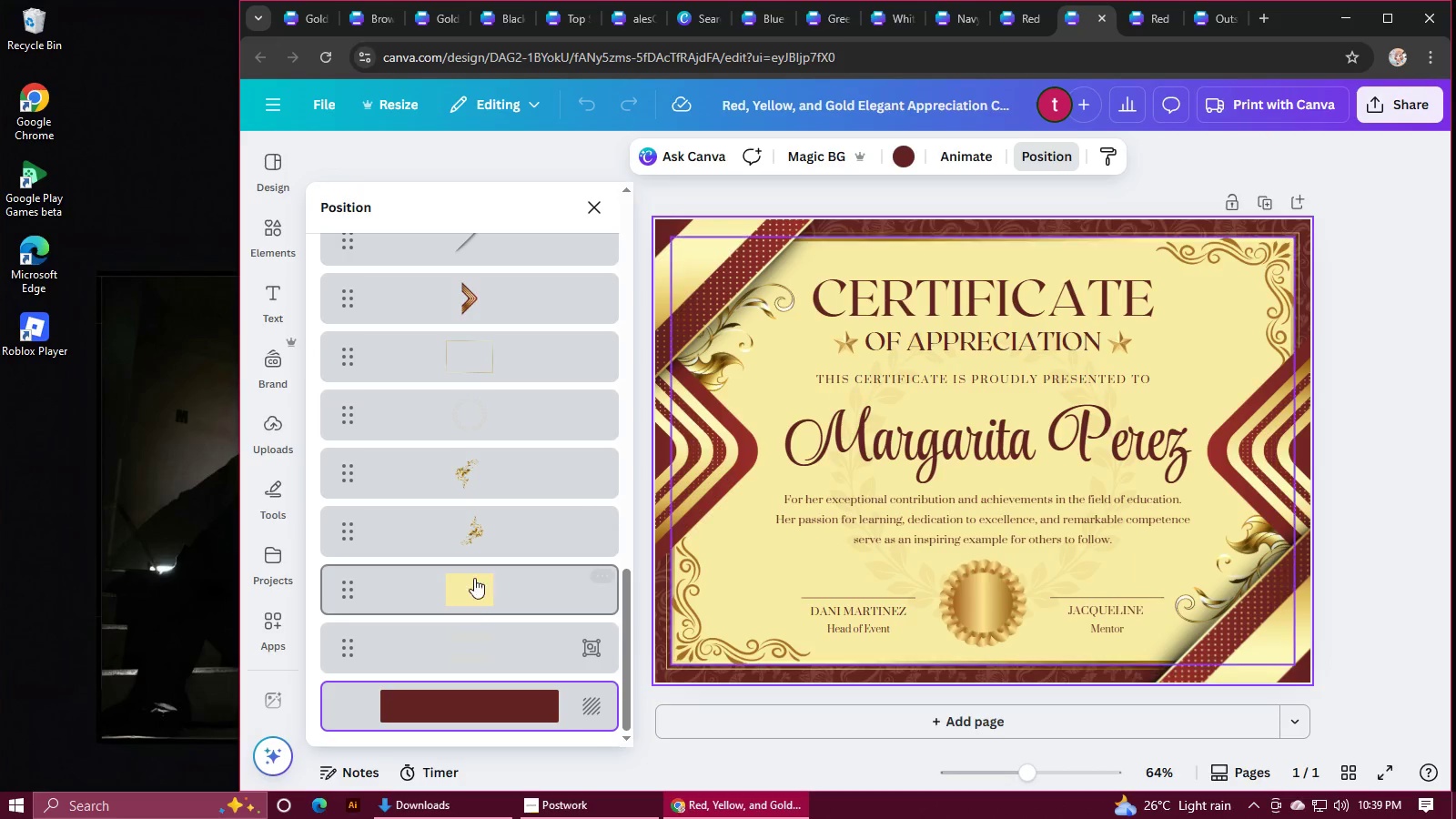 
left_click([474, 632])
 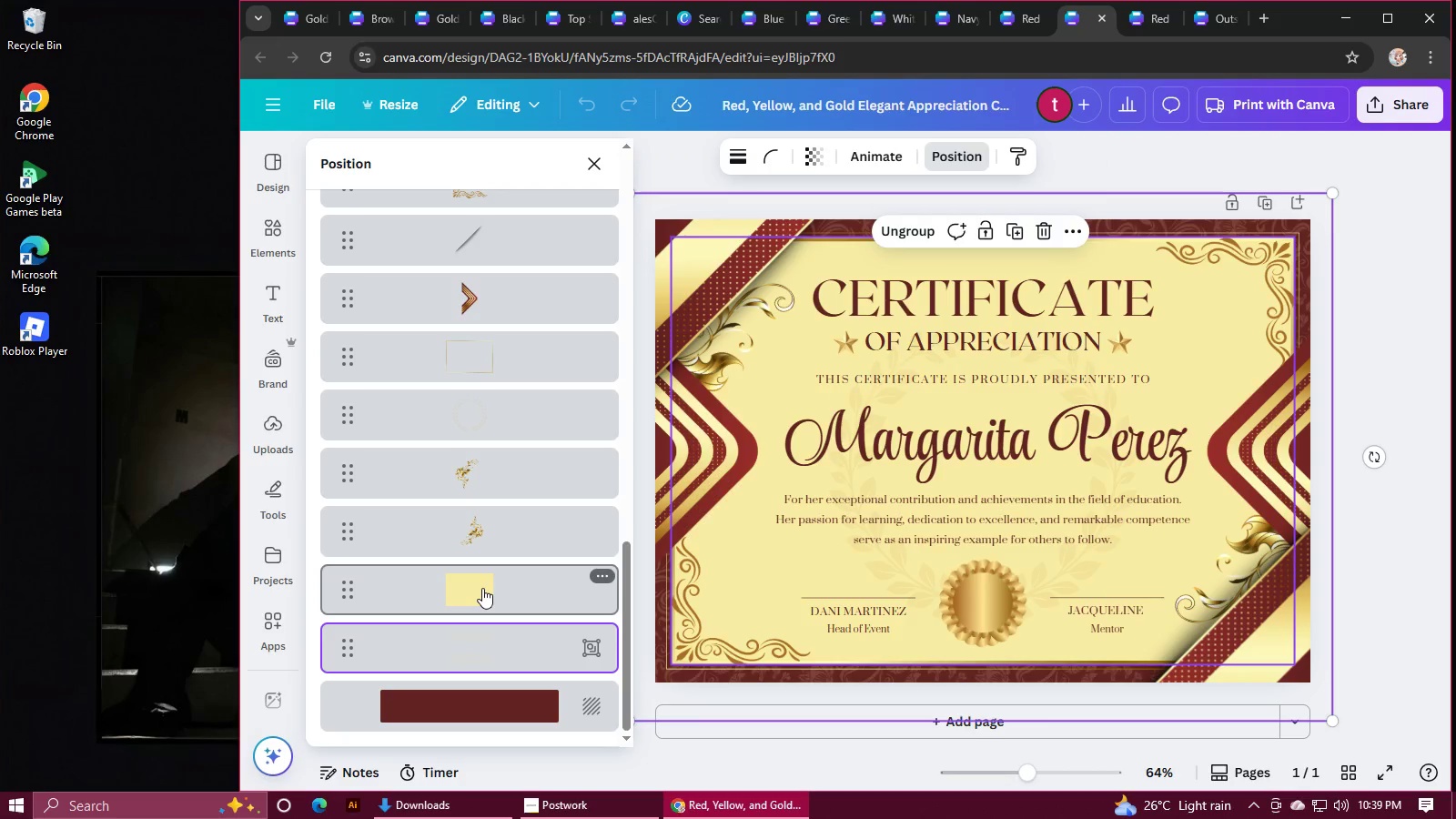 
hold_key(key=ControlLeft, duration=1.52)
left_click([482, 588])
 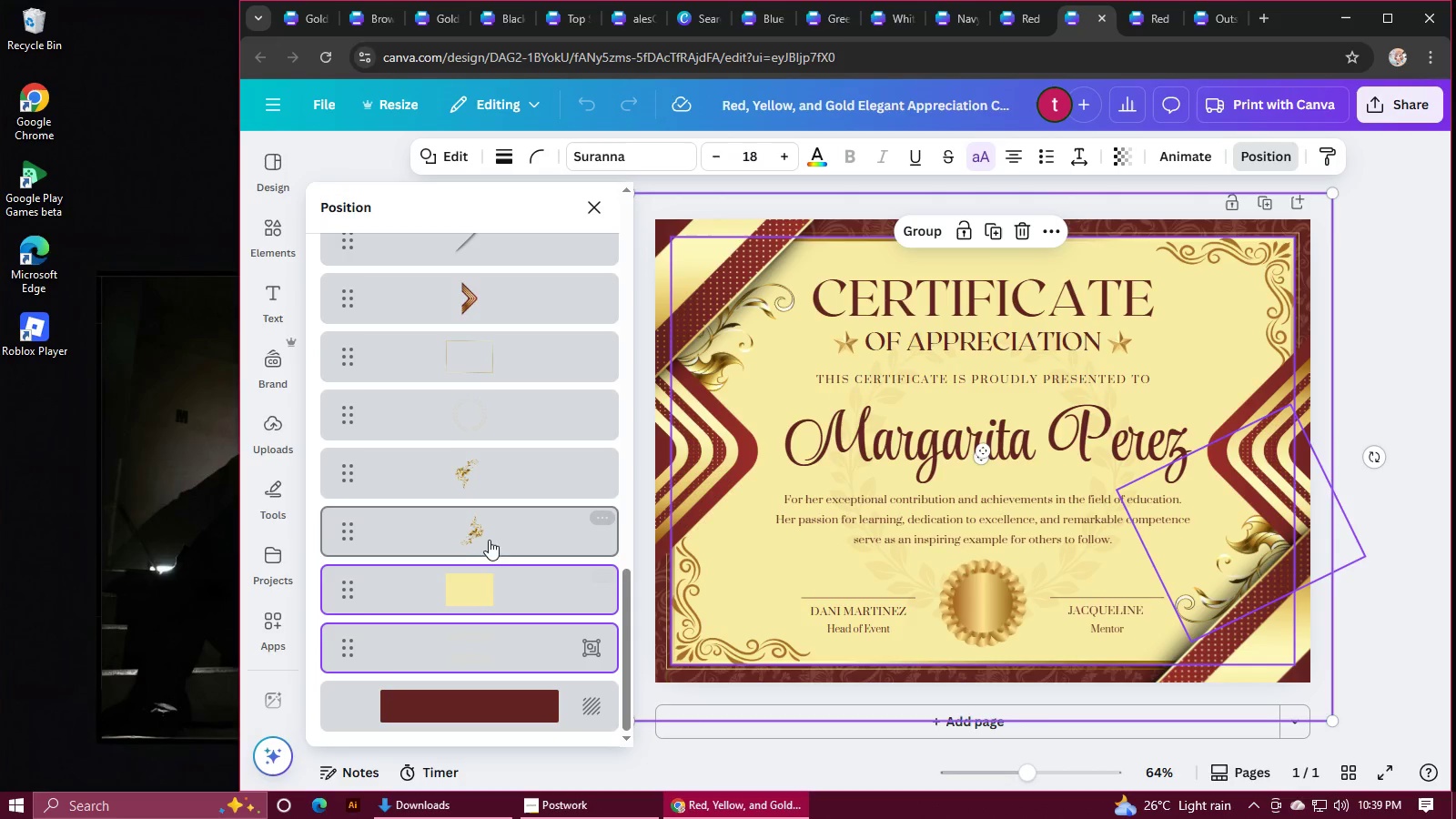 
left_click([491, 534])
 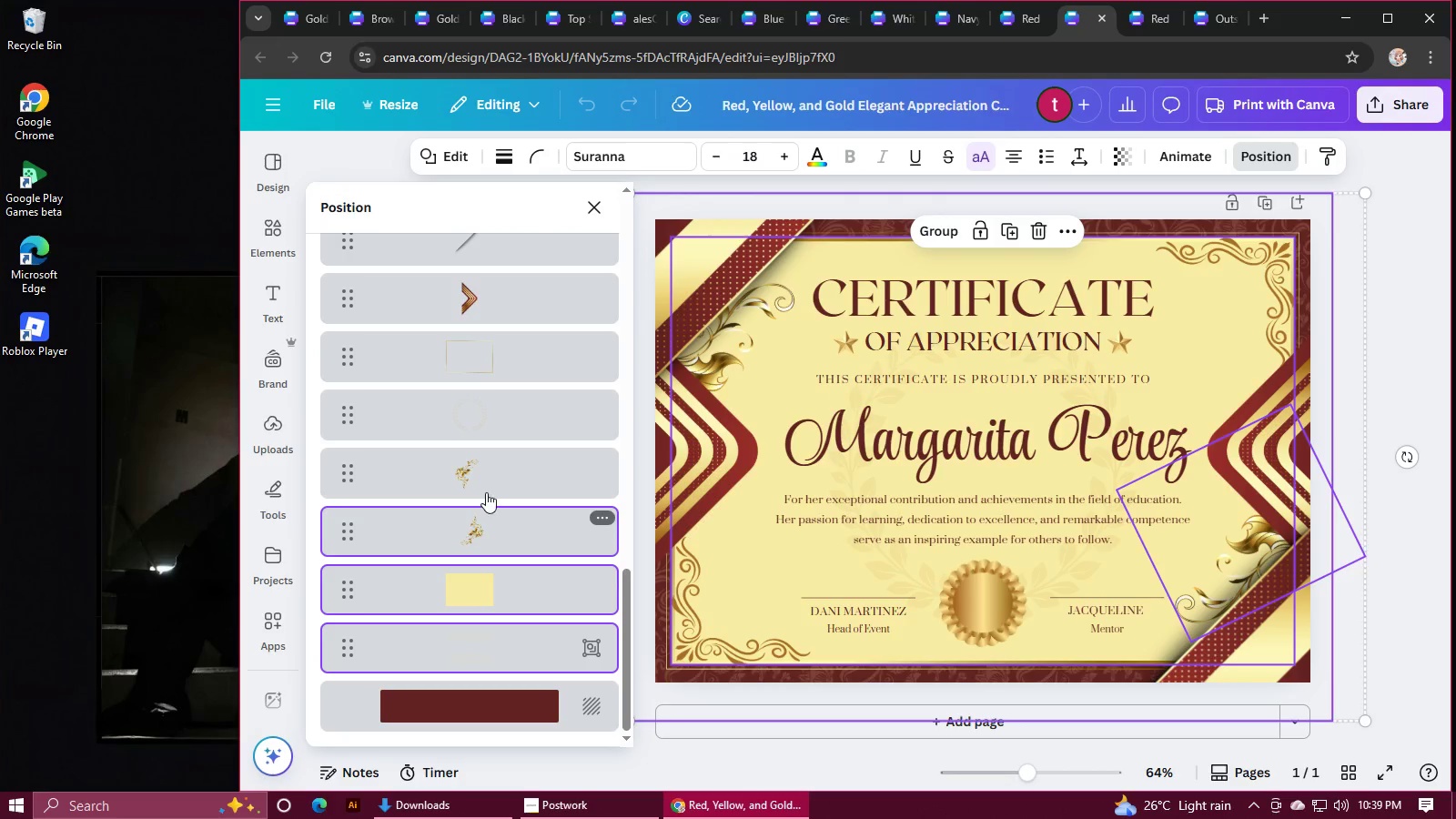 
hold_key(key=ControlLeft, duration=1.52)
left_click([483, 480])
 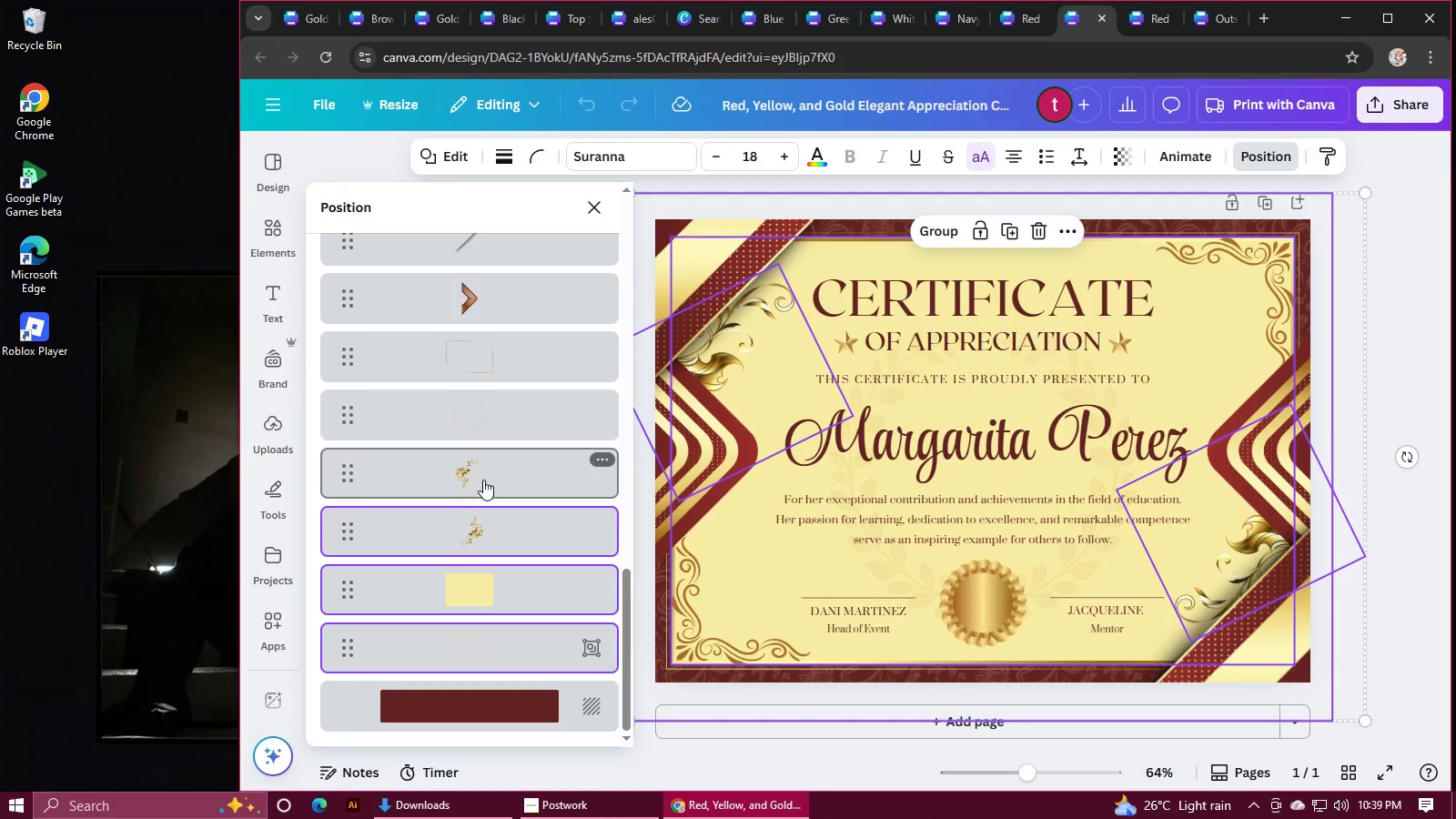 
hold_key(key=ControlLeft, duration=1.52)
 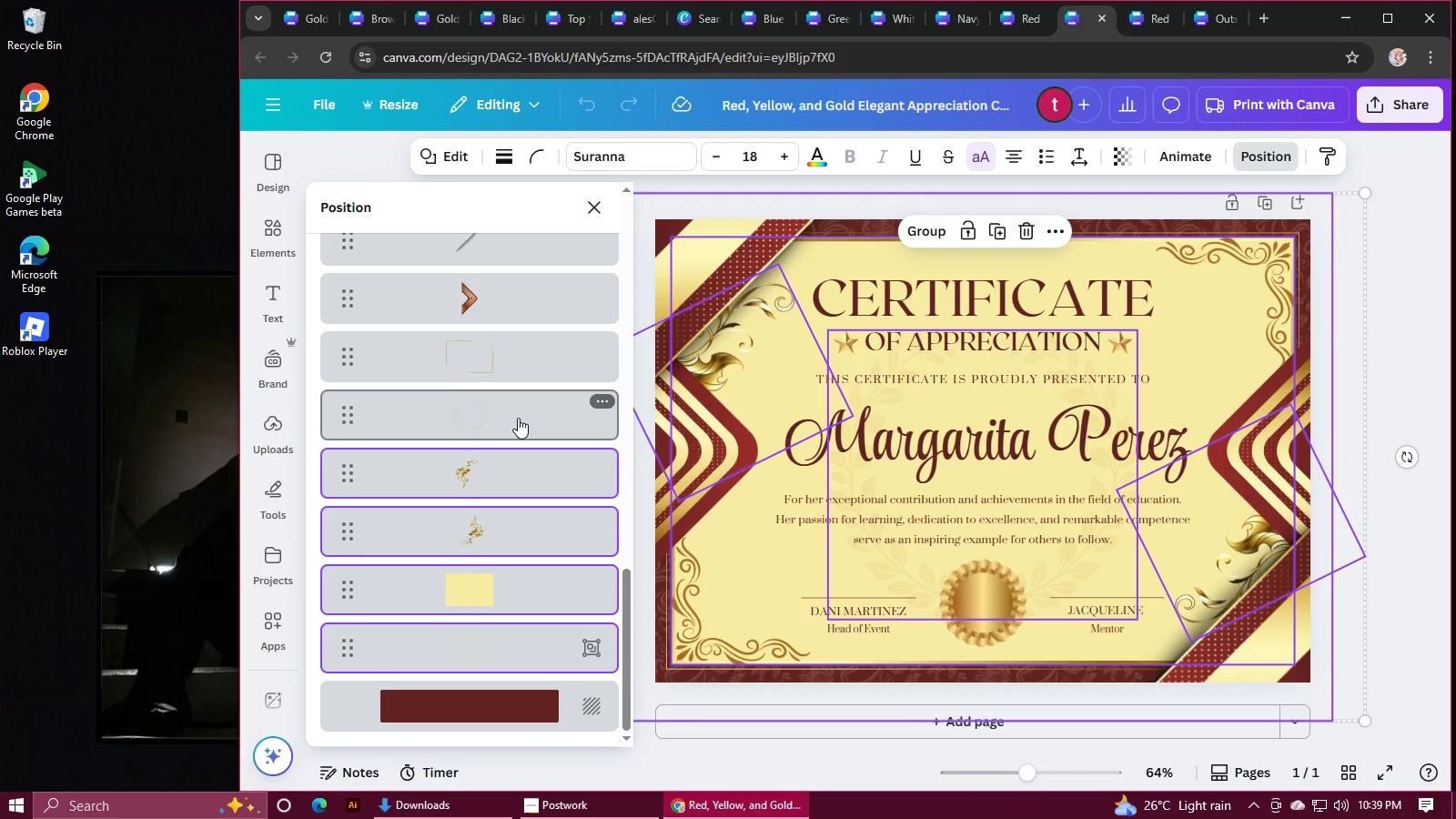 
hold_key(key=ControlLeft, duration=1.52)
left_click([518, 418])
 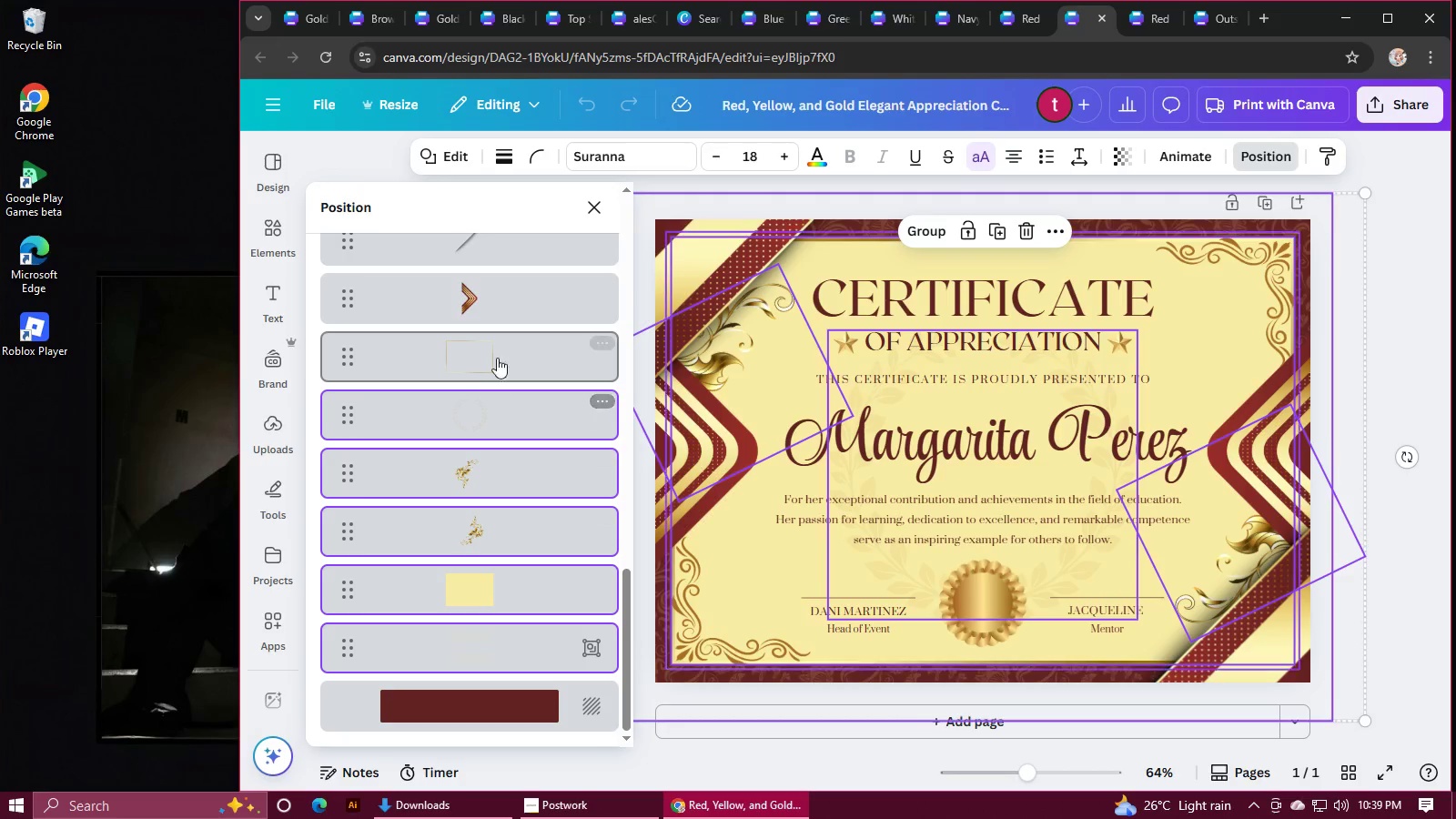 
hold_key(key=ControlLeft, duration=1.51)
left_click([496, 354])
 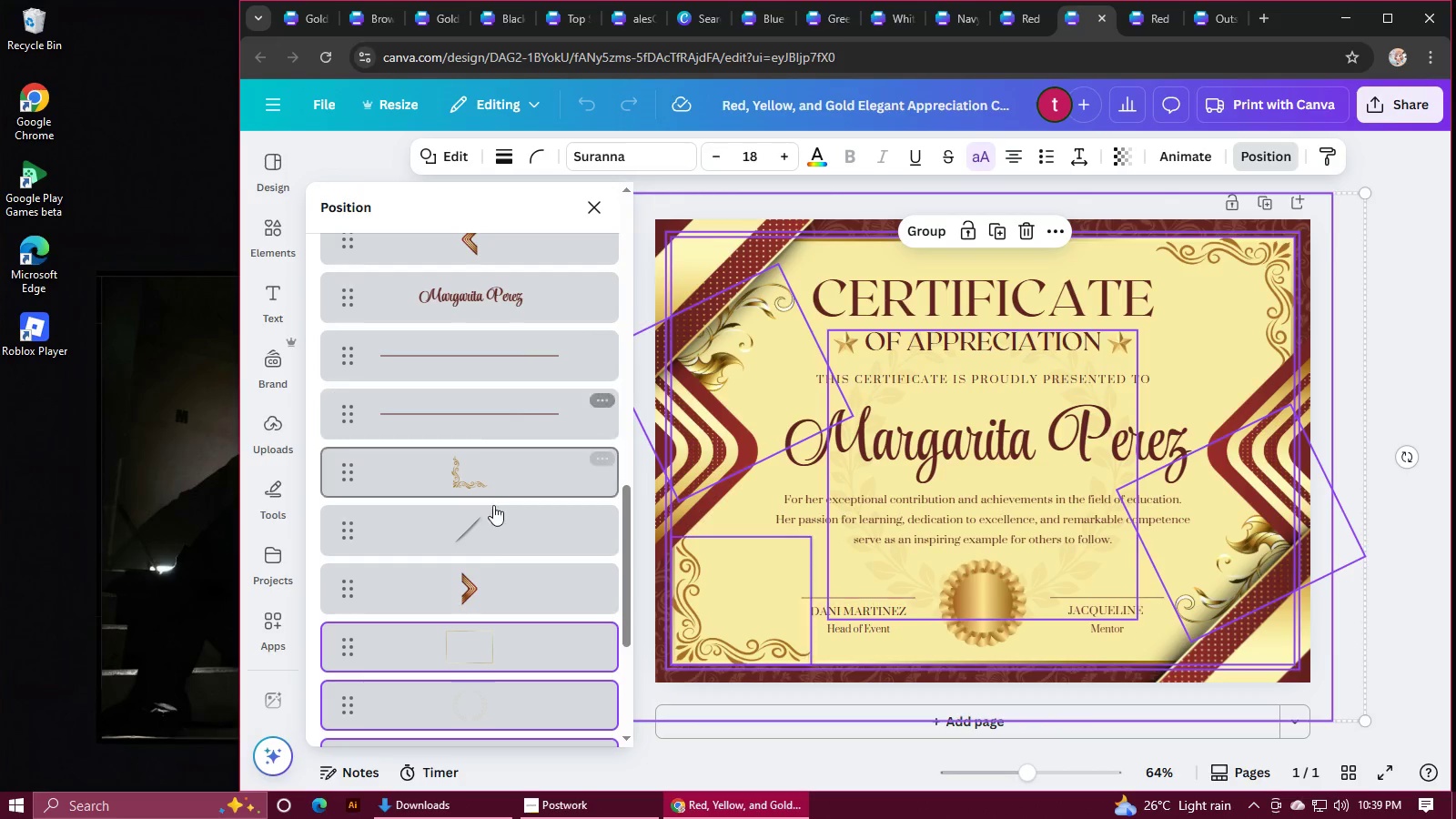 
hold_key(key=ControlLeft, duration=1.52)
left_click([494, 601])
 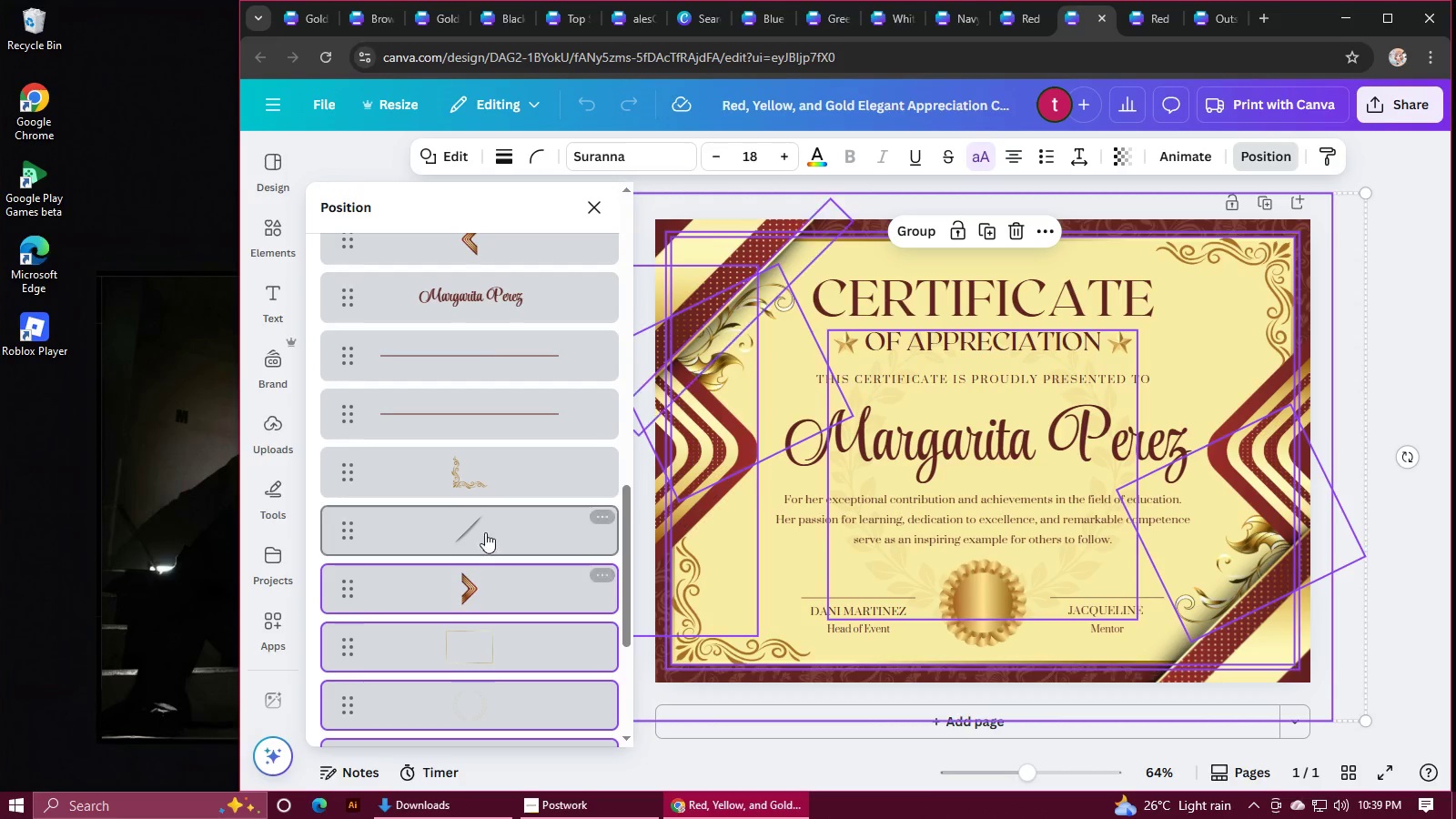 
hold_key(key=ControlLeft, duration=1.52)
left_click([484, 531])
 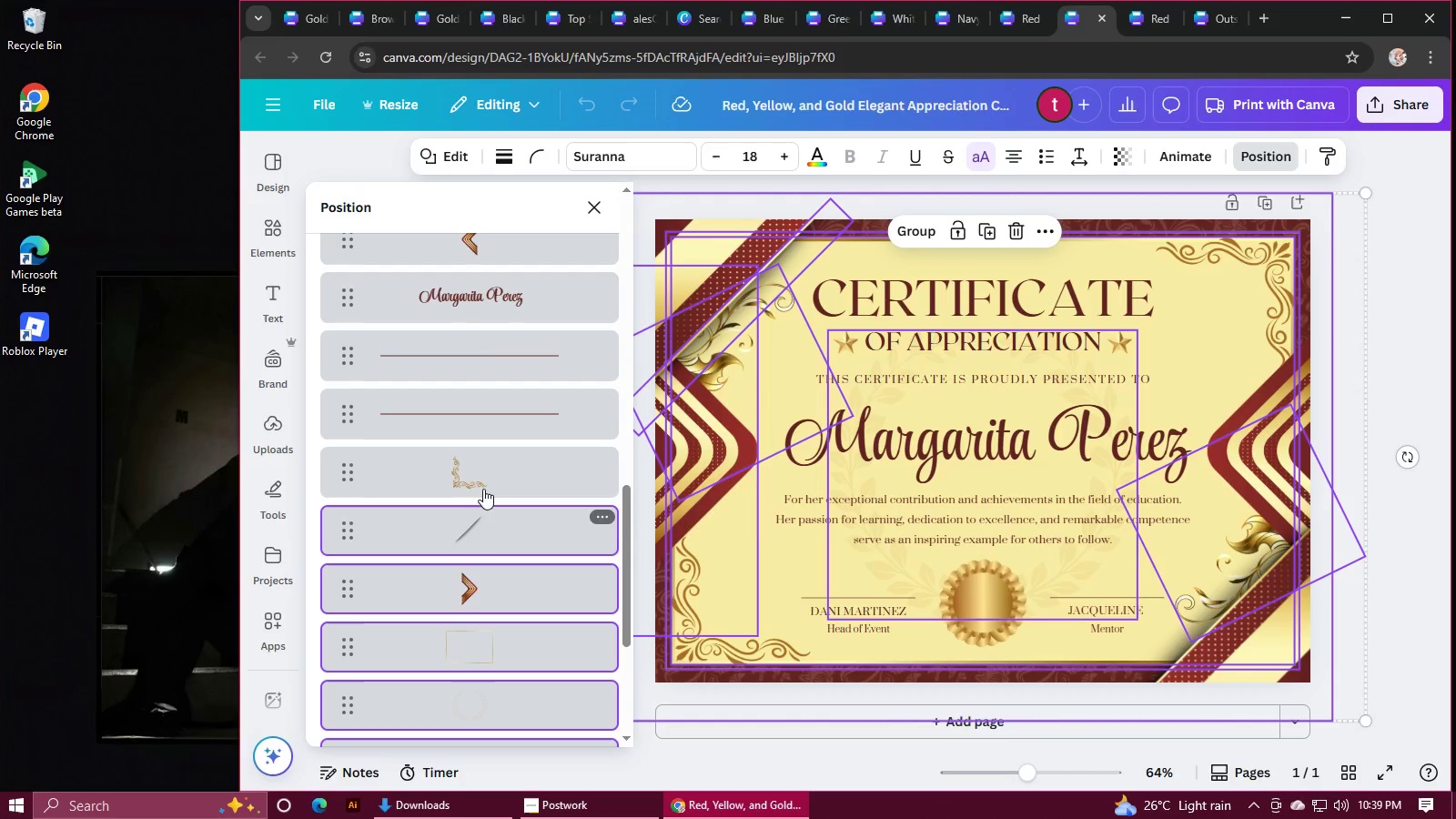 
hold_key(key=ControlLeft, duration=1.52)
left_click([480, 476])
 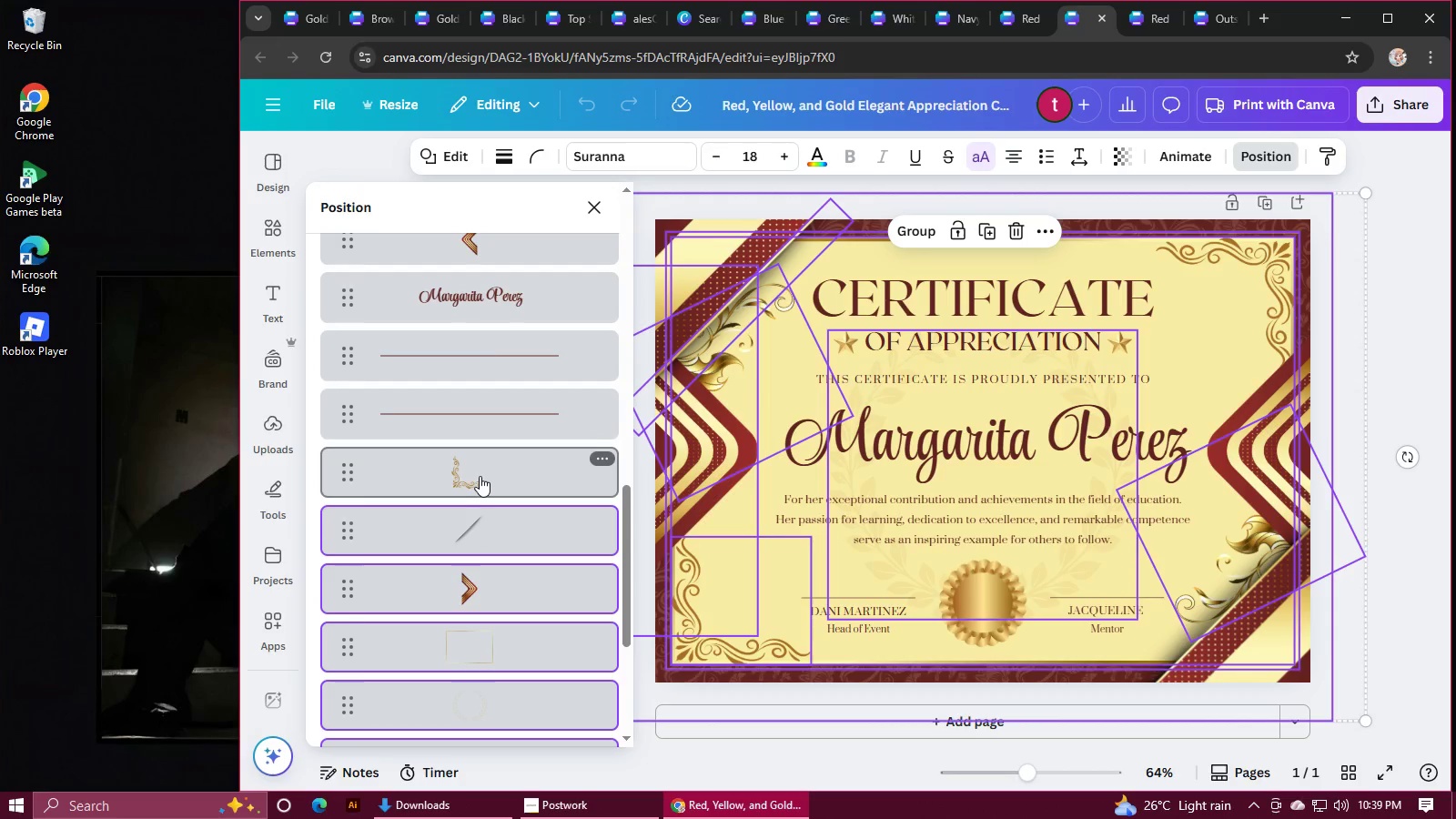 
hold_key(key=ControlLeft, duration=1.51)
 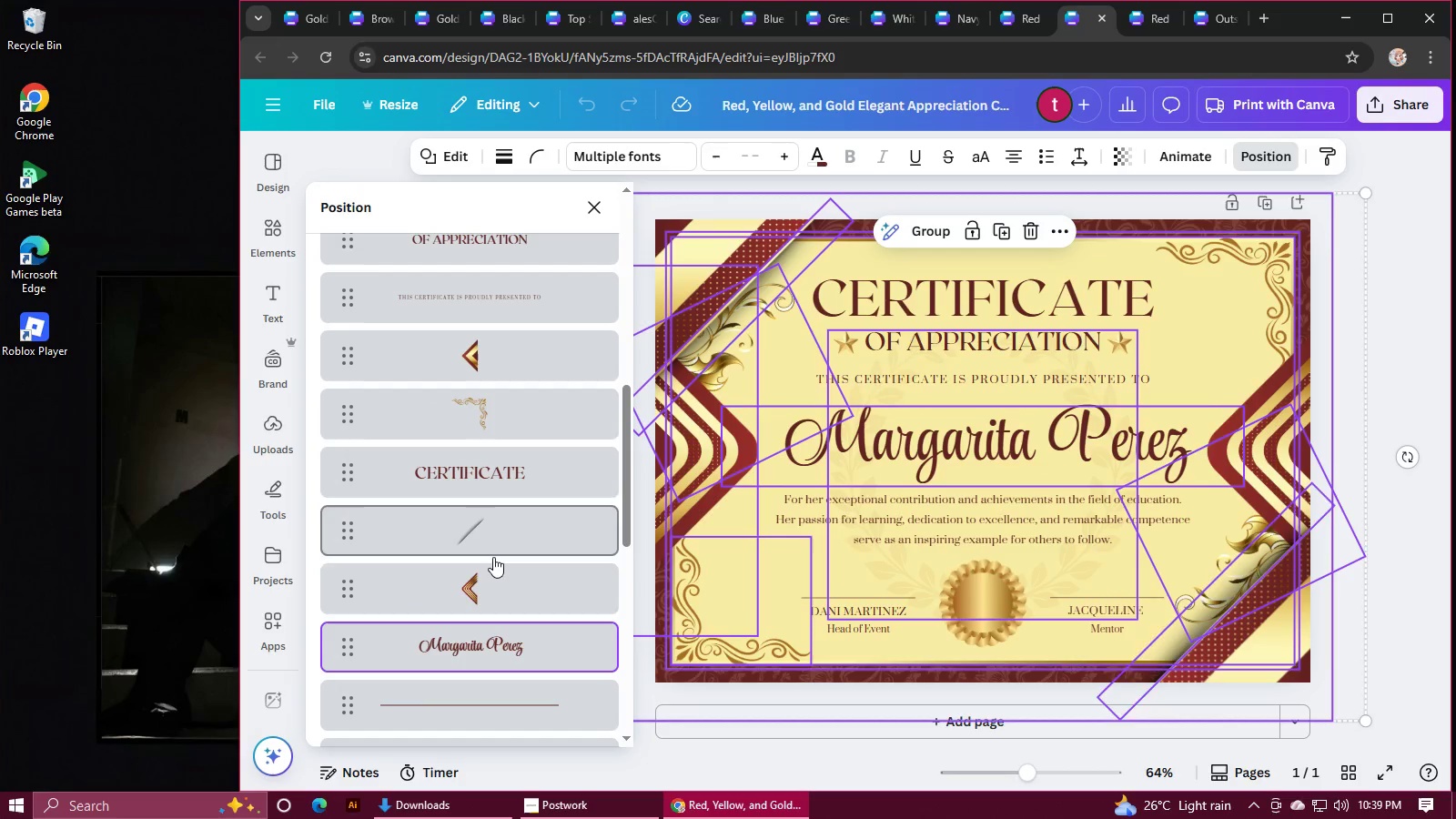 
hold_key(key=ControlLeft, duration=0.43)
left_click([472, 300])
 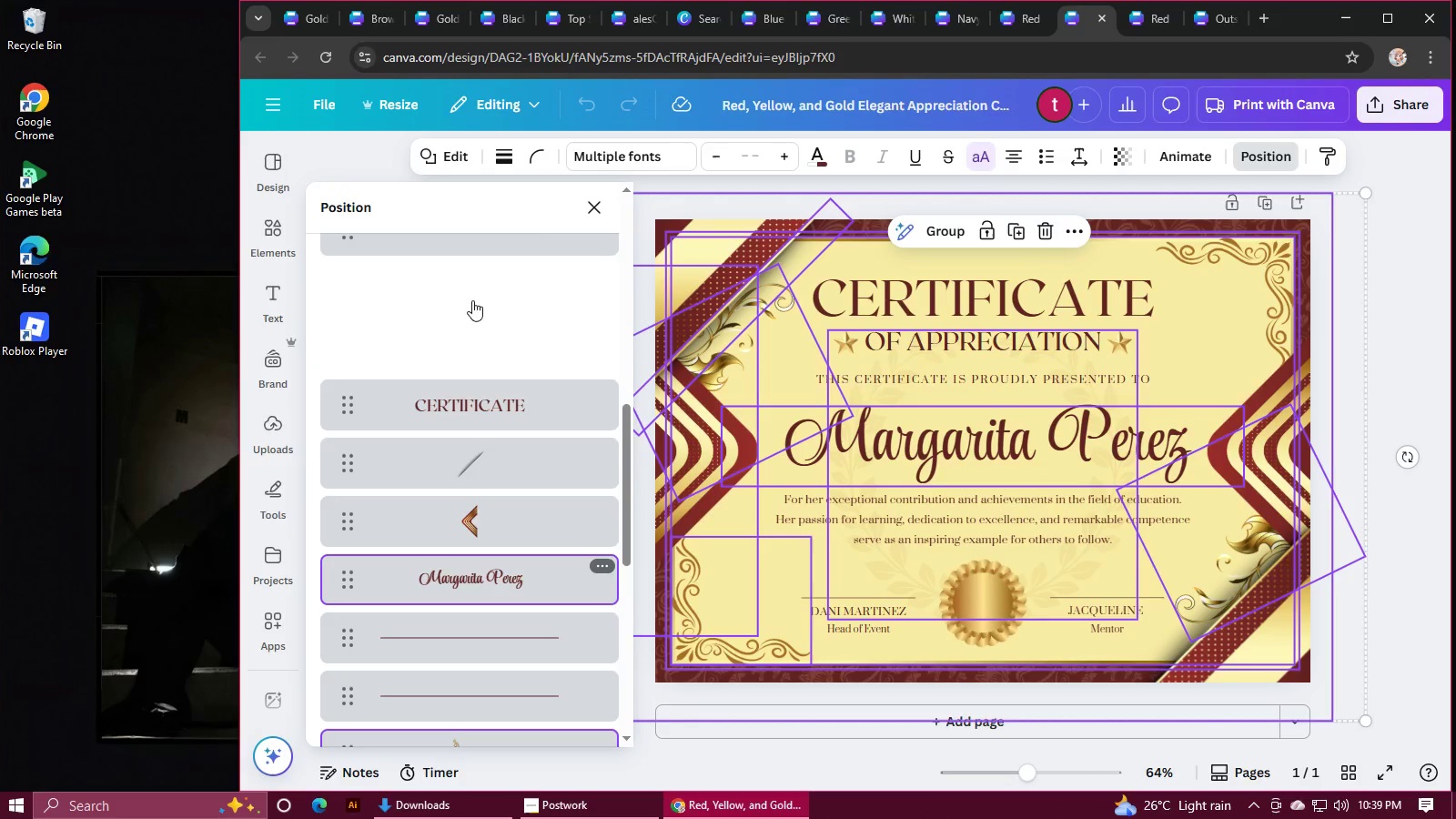 
hold_key(key=ControlLeft, duration=1.53)
left_click([503, 587])
 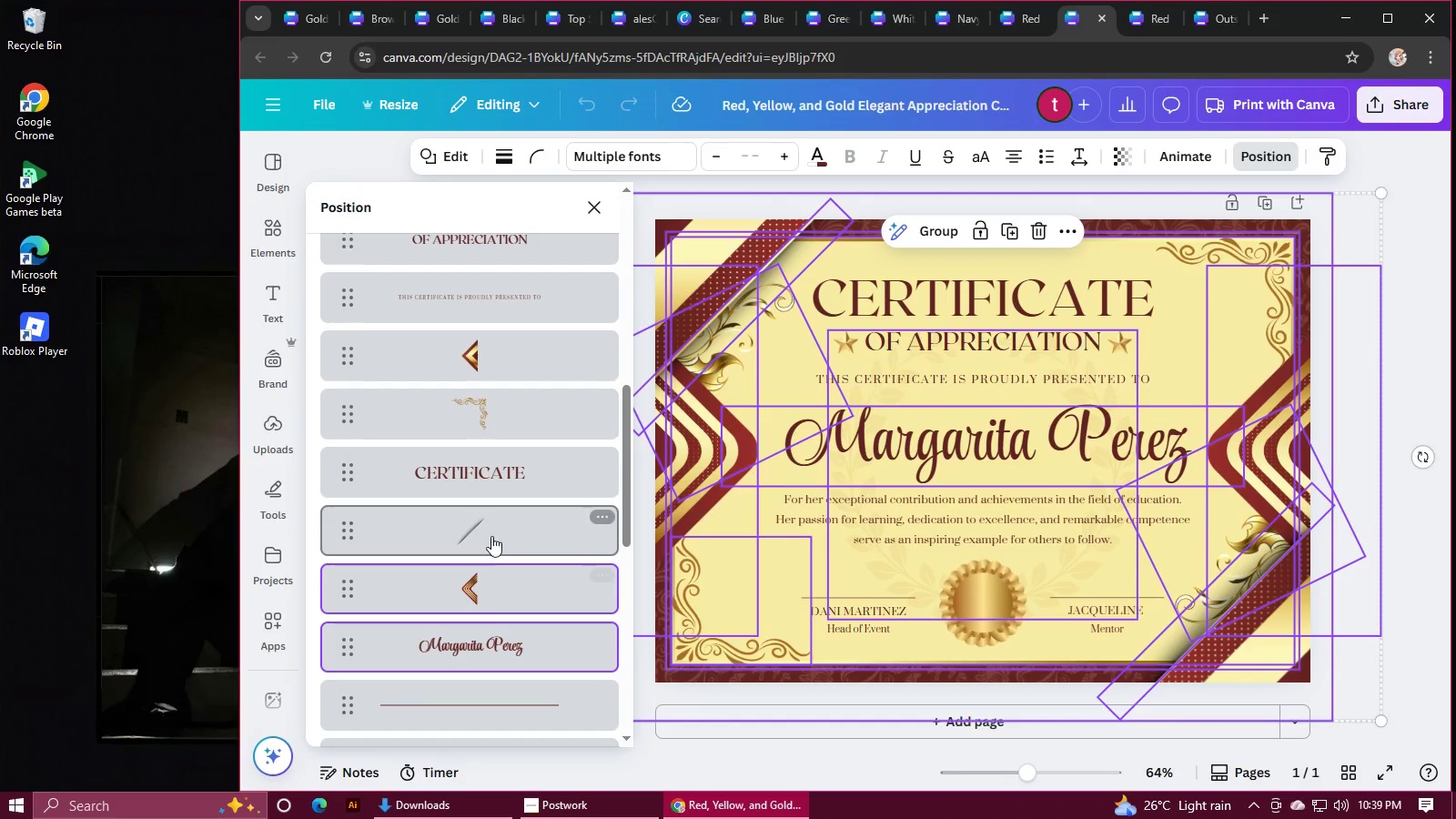 
left_click([491, 534])
 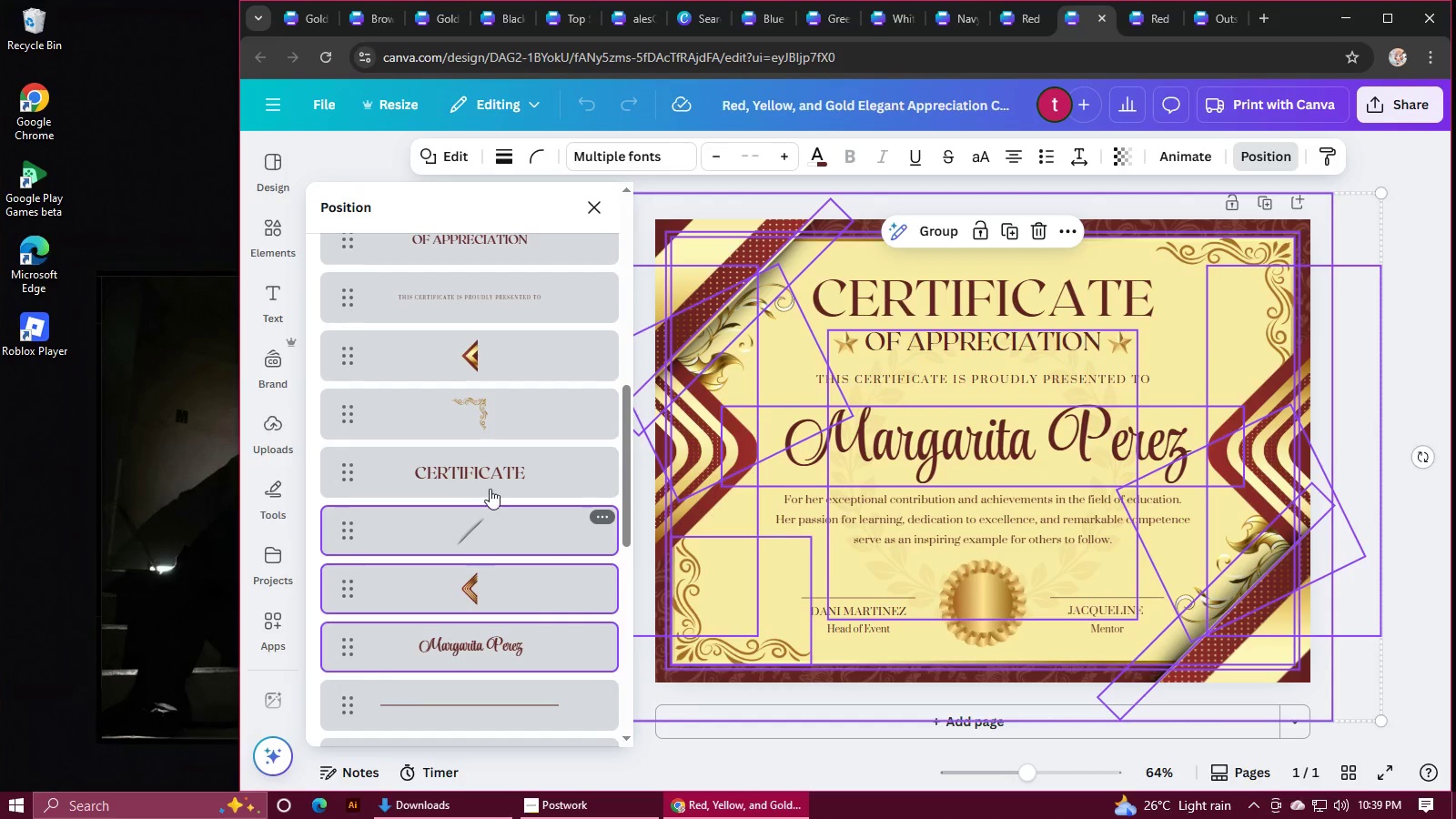 
hold_key(key=ControlLeft, duration=1.53)
left_click([495, 477])
 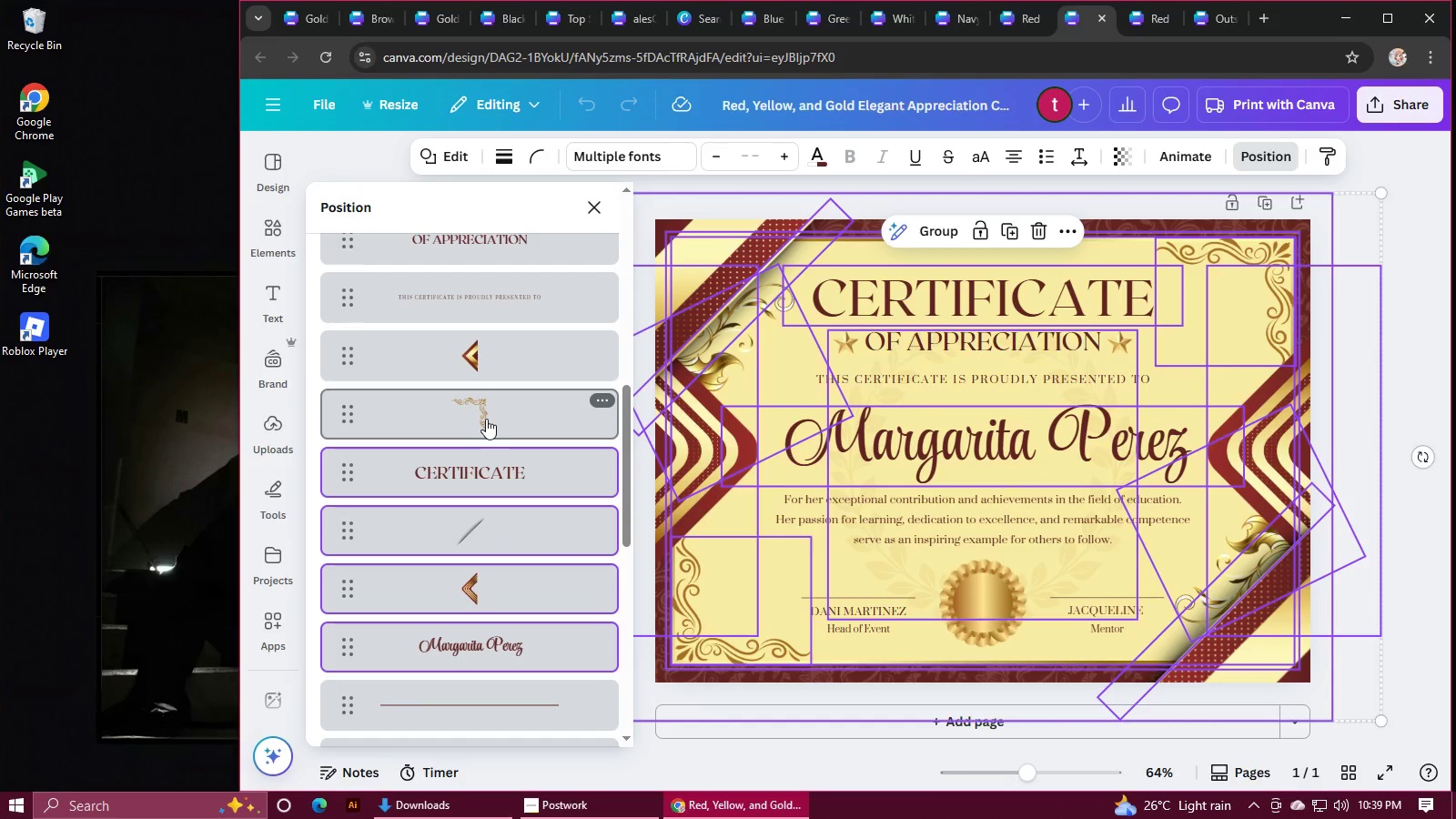 
left_click([486, 419])
 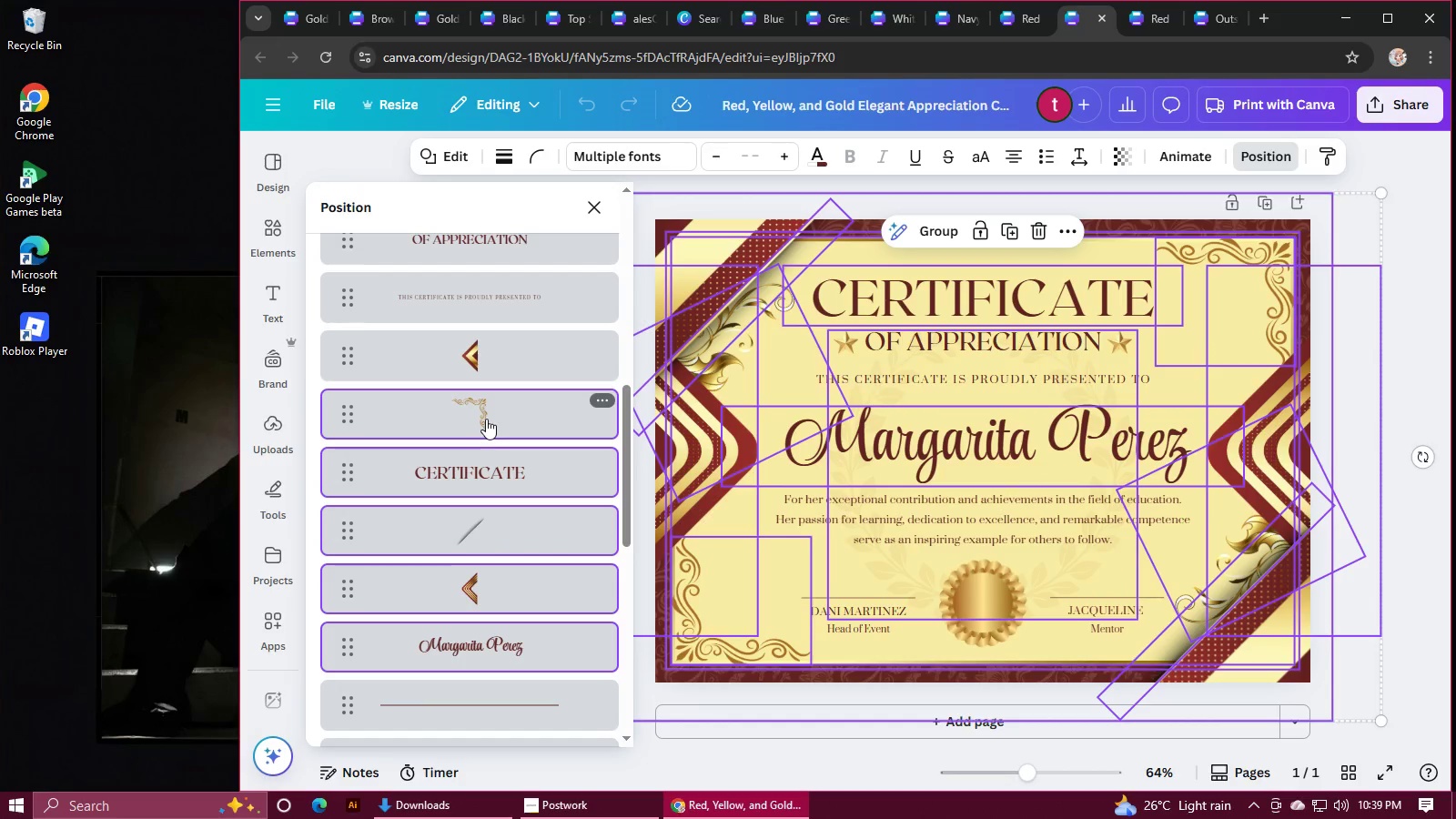 
hold_key(key=ControlLeft, duration=0.97)
left_click([480, 367])
 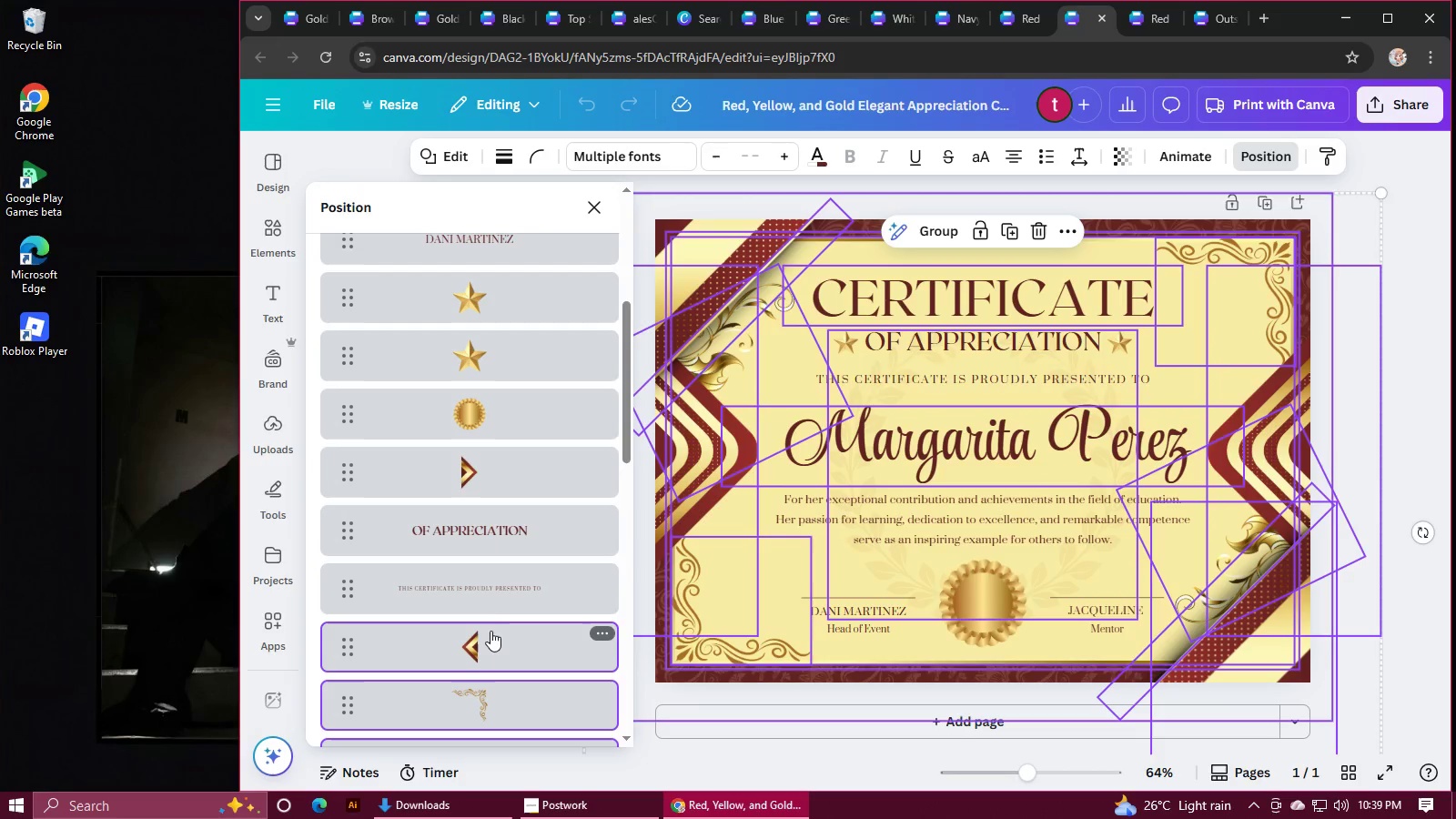 
hold_key(key=ControlLeft, duration=1.28)
left_click([489, 594])
 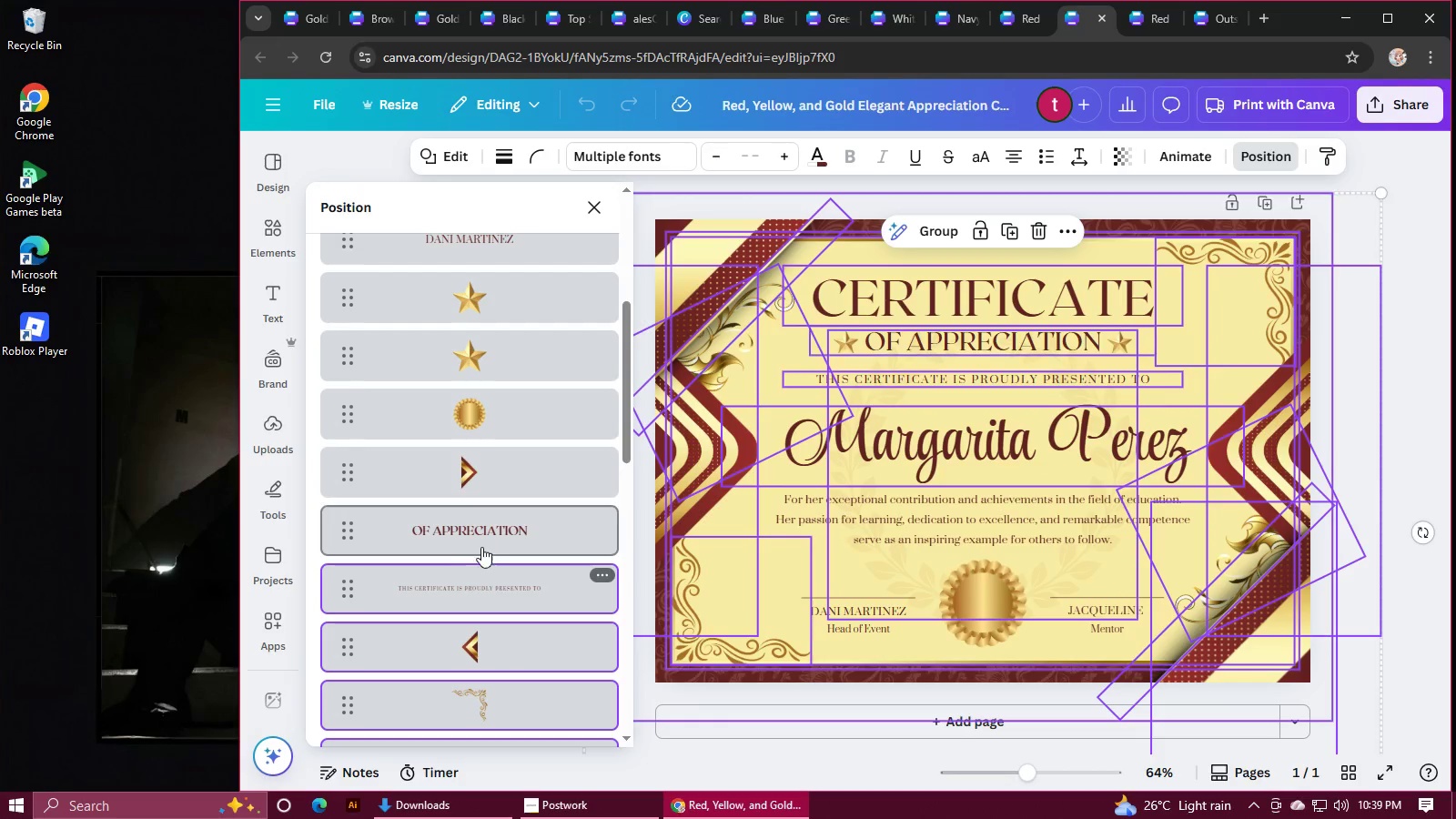 
left_click([481, 534])
 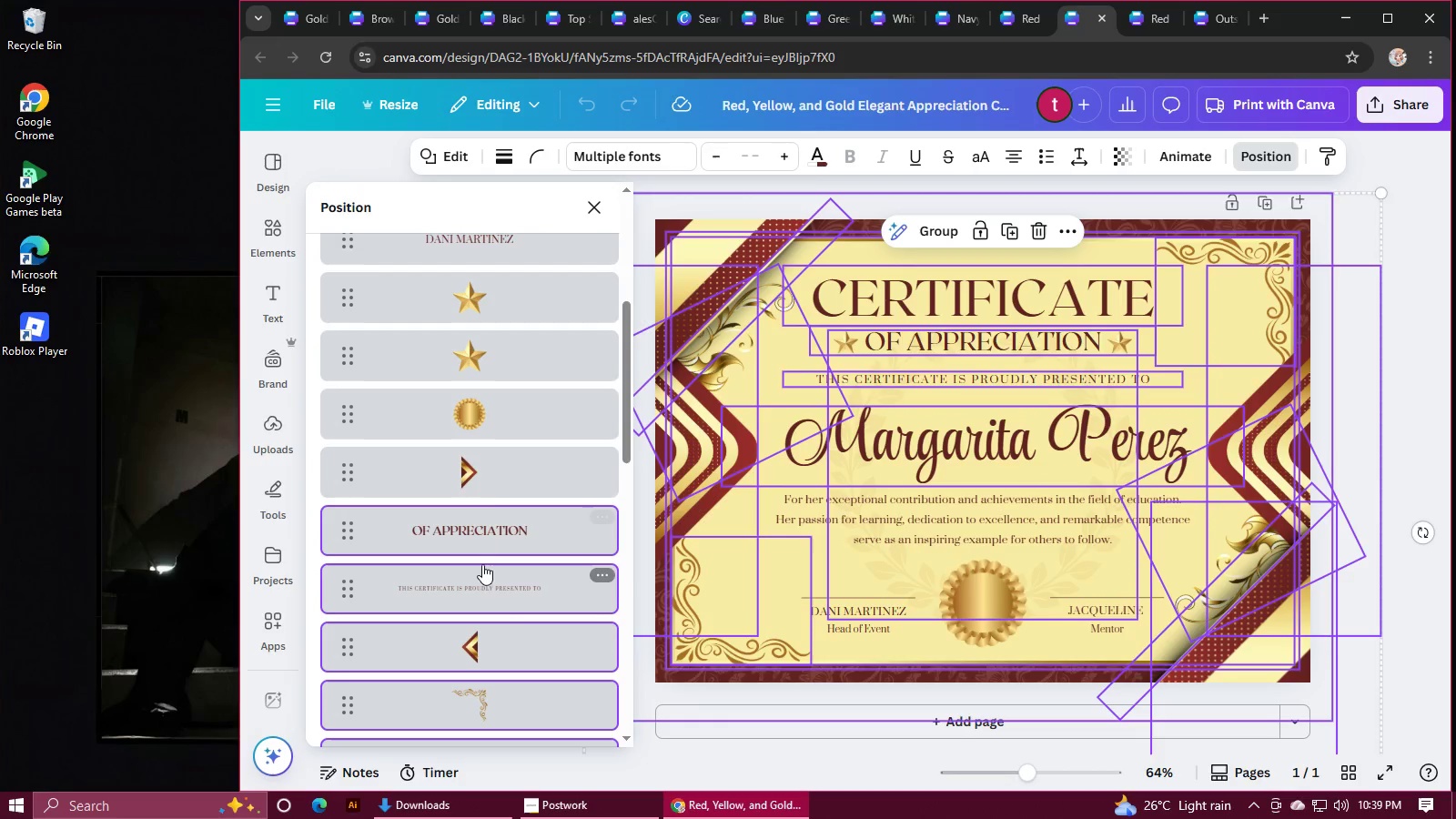 
hold_key(key=ControlLeft, duration=0.75)
left_click([484, 475])
 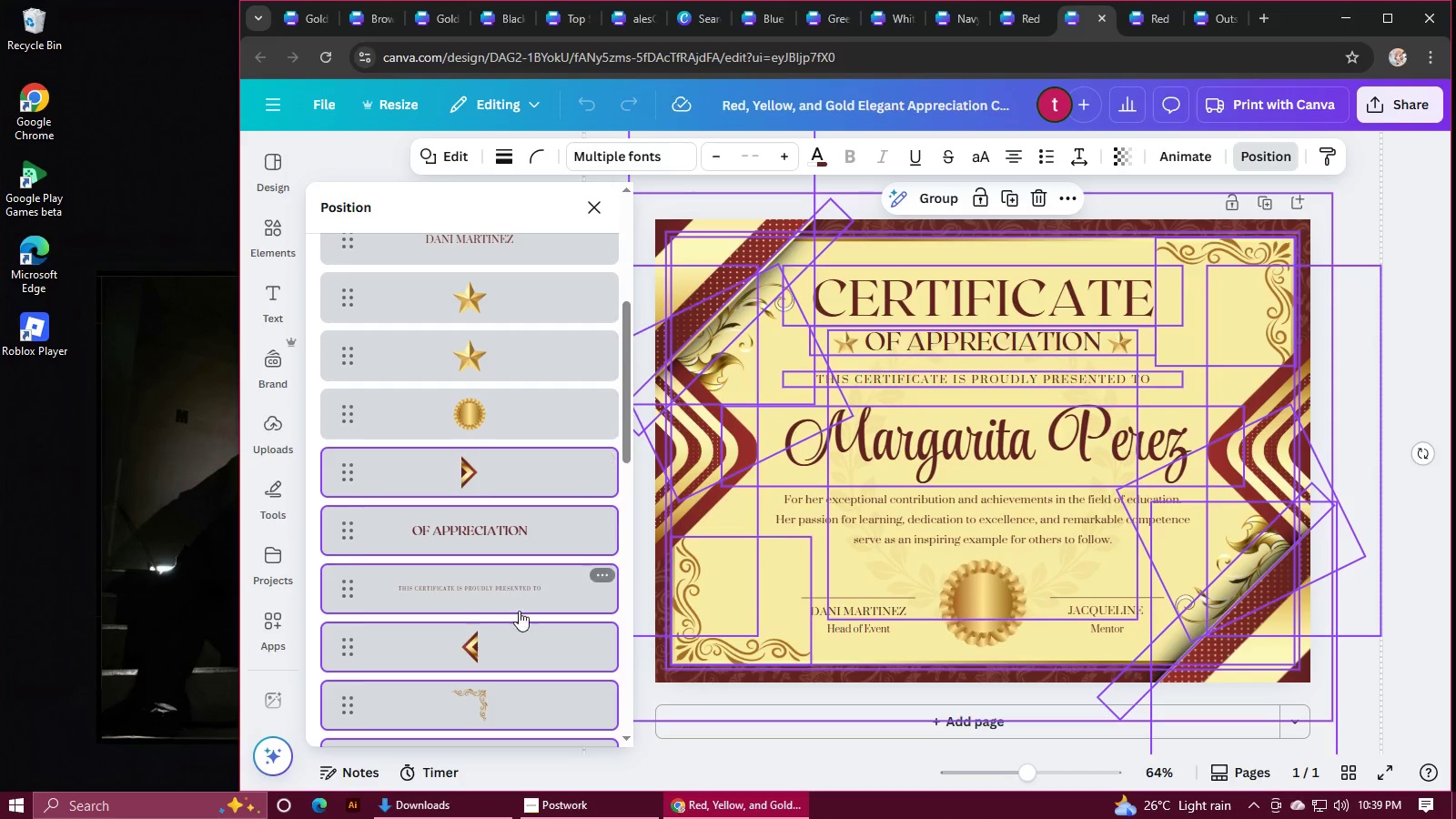 
scroll: coordinate [519, 615], scroll_direction: up, amount: 1.0
 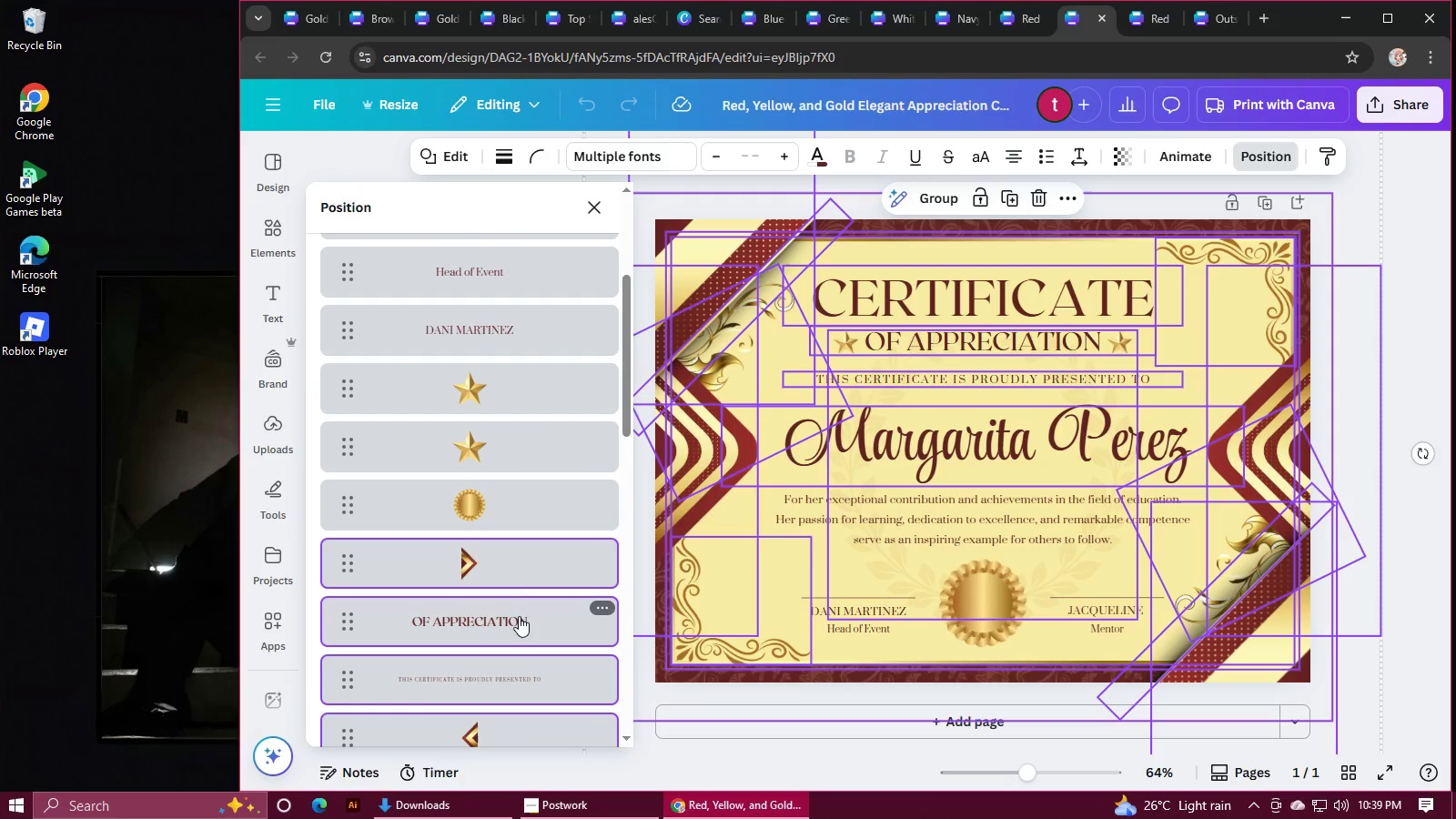 
hold_key(key=ControlLeft, duration=1.53)
left_click([502, 454])
 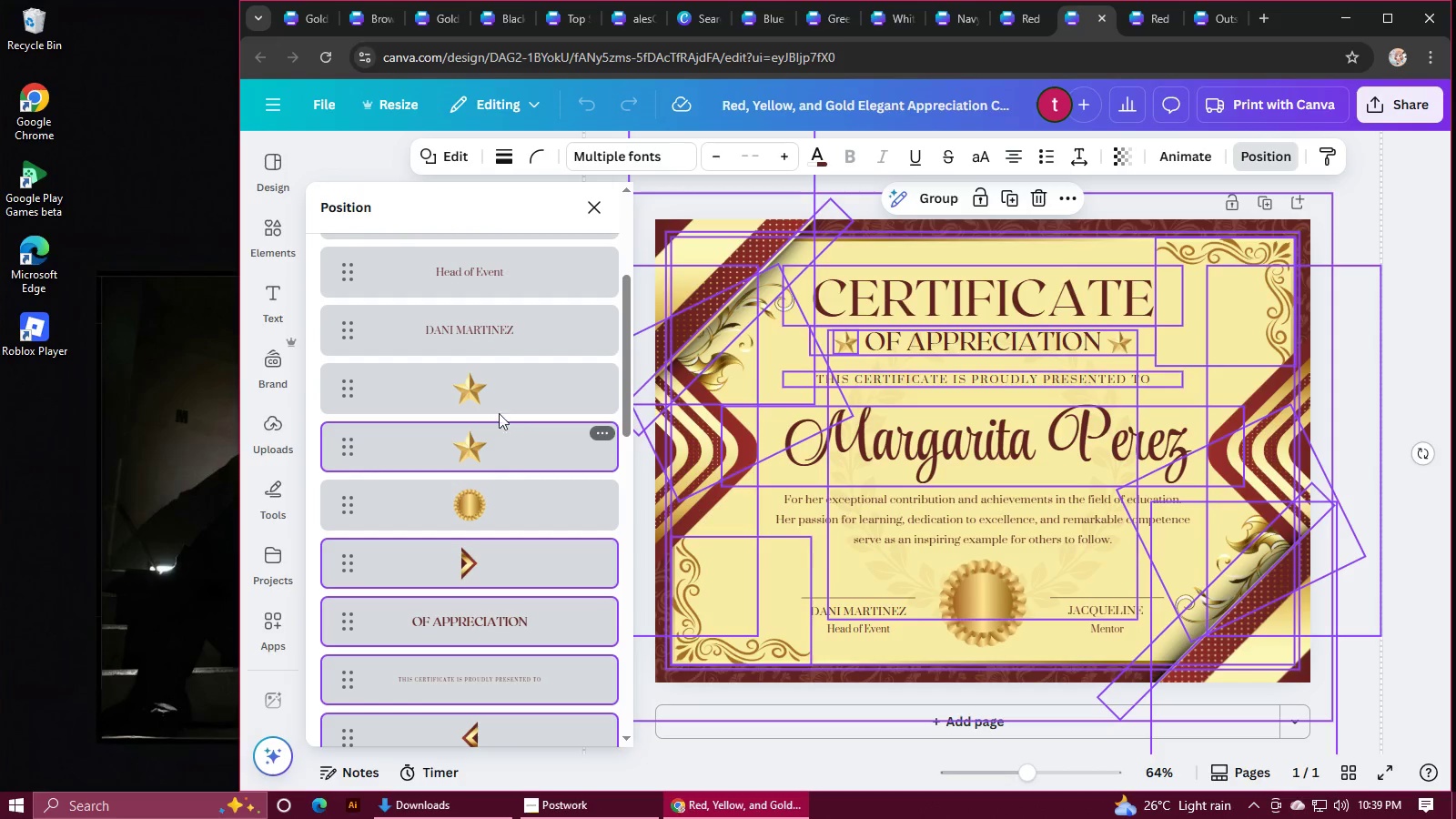 
hold_key(key=ControlLeft, duration=0.43)
left_click([496, 398])
 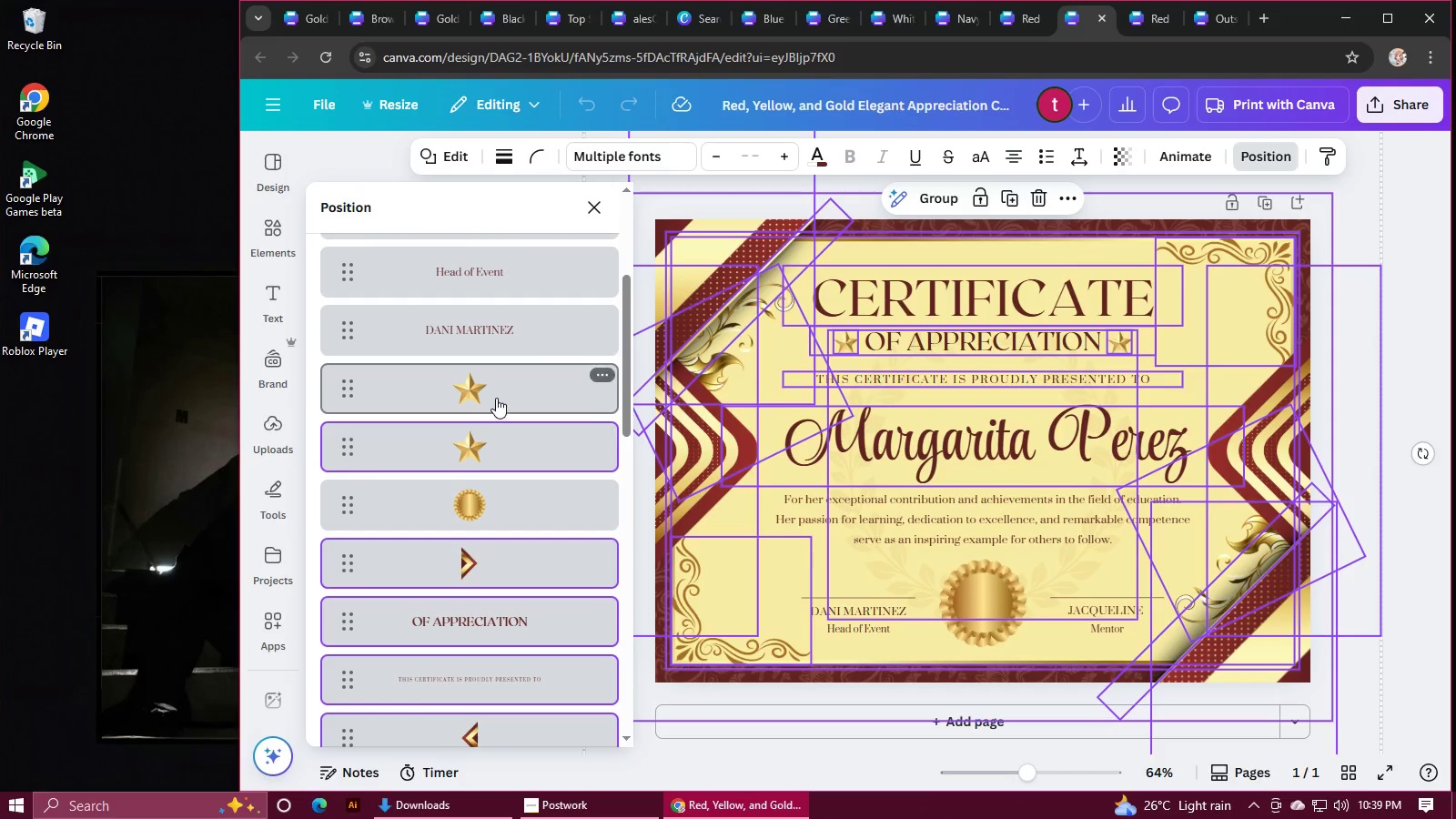 
scroll: coordinate [519, 518], scroll_direction: up, amount: 2.0
 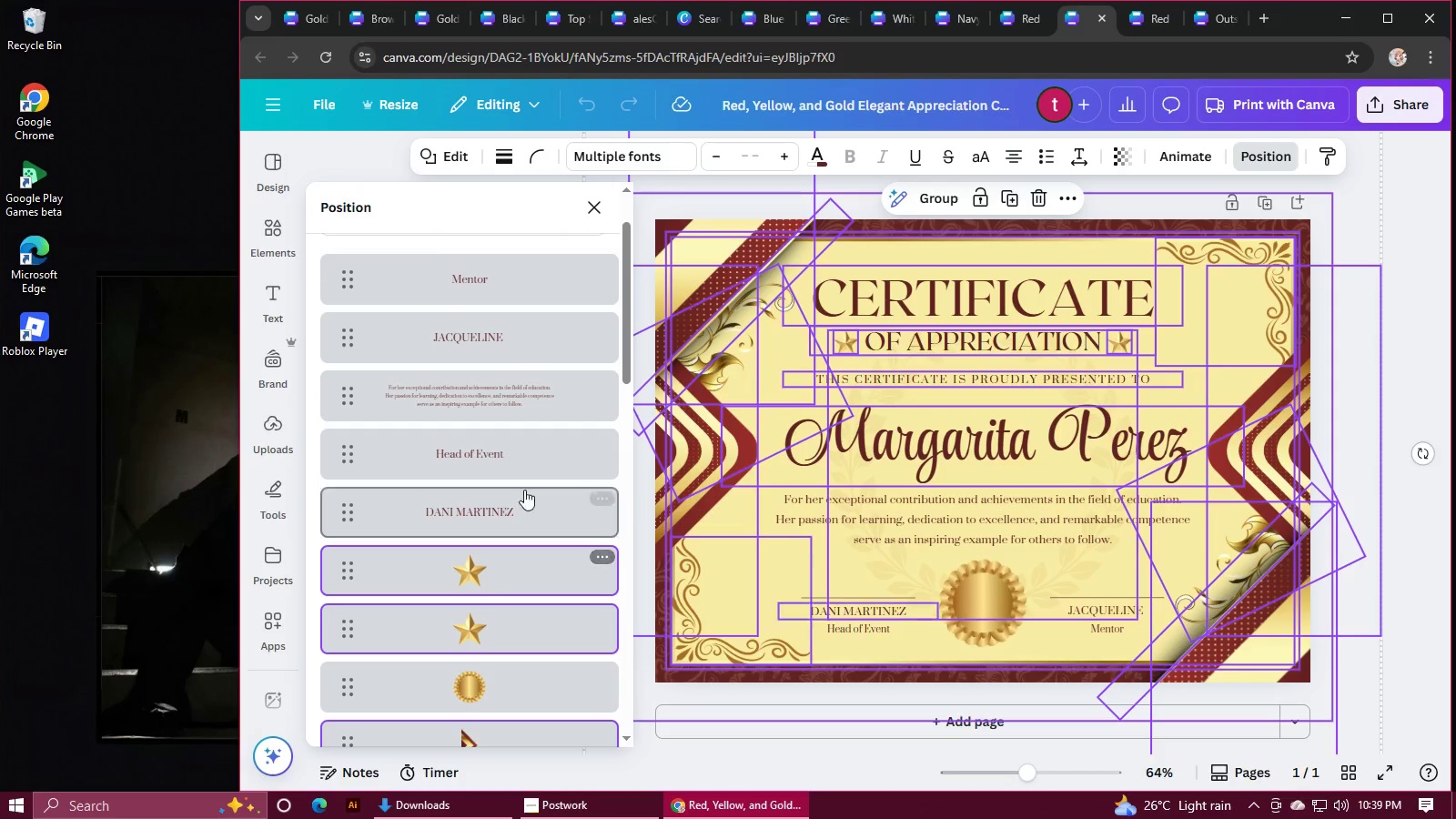 
hold_key(key=ControlLeft, duration=0.94)
left_click([504, 409])
 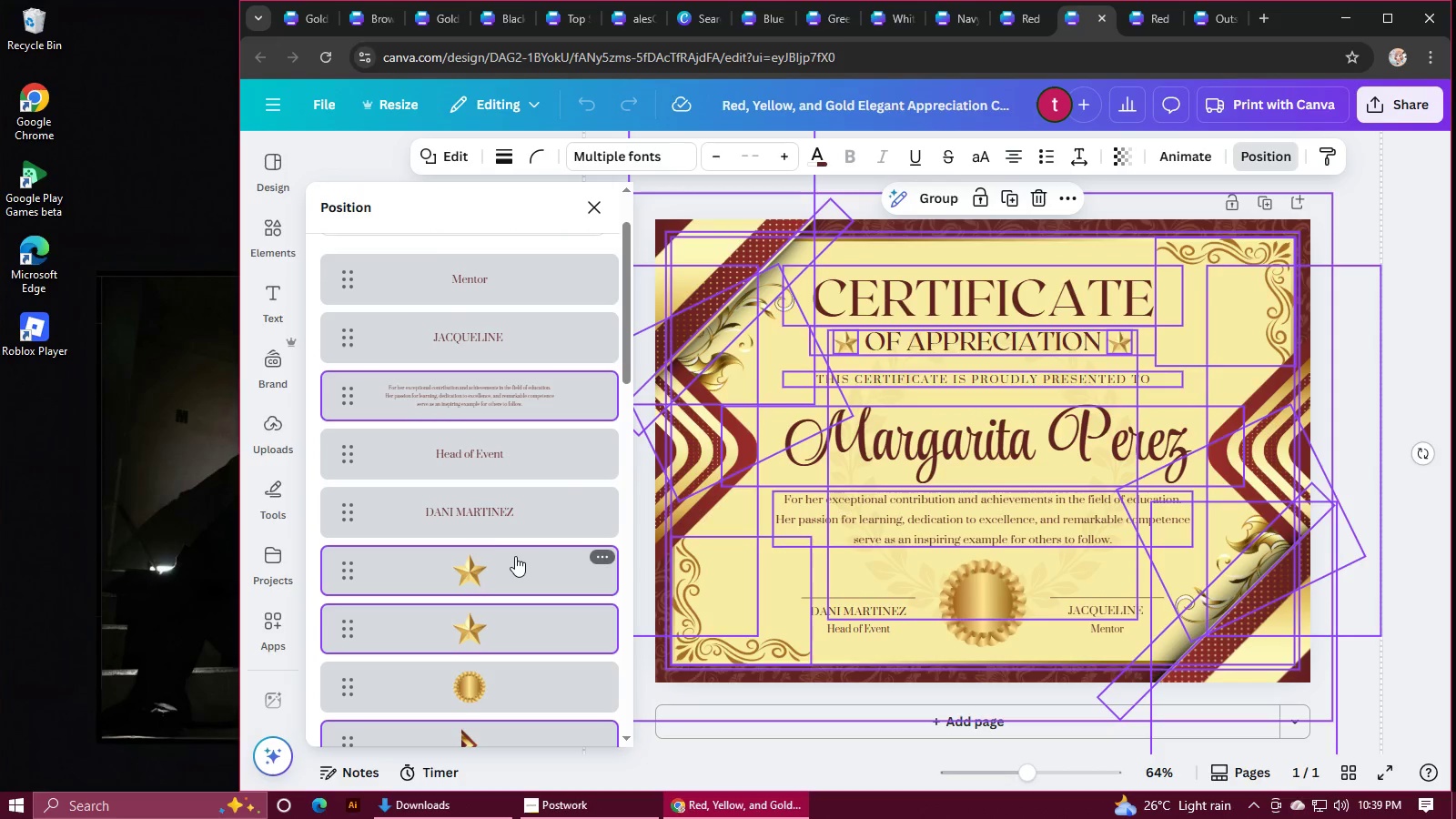 
scroll: coordinate [519, 561], scroll_direction: up, amount: 2.0
 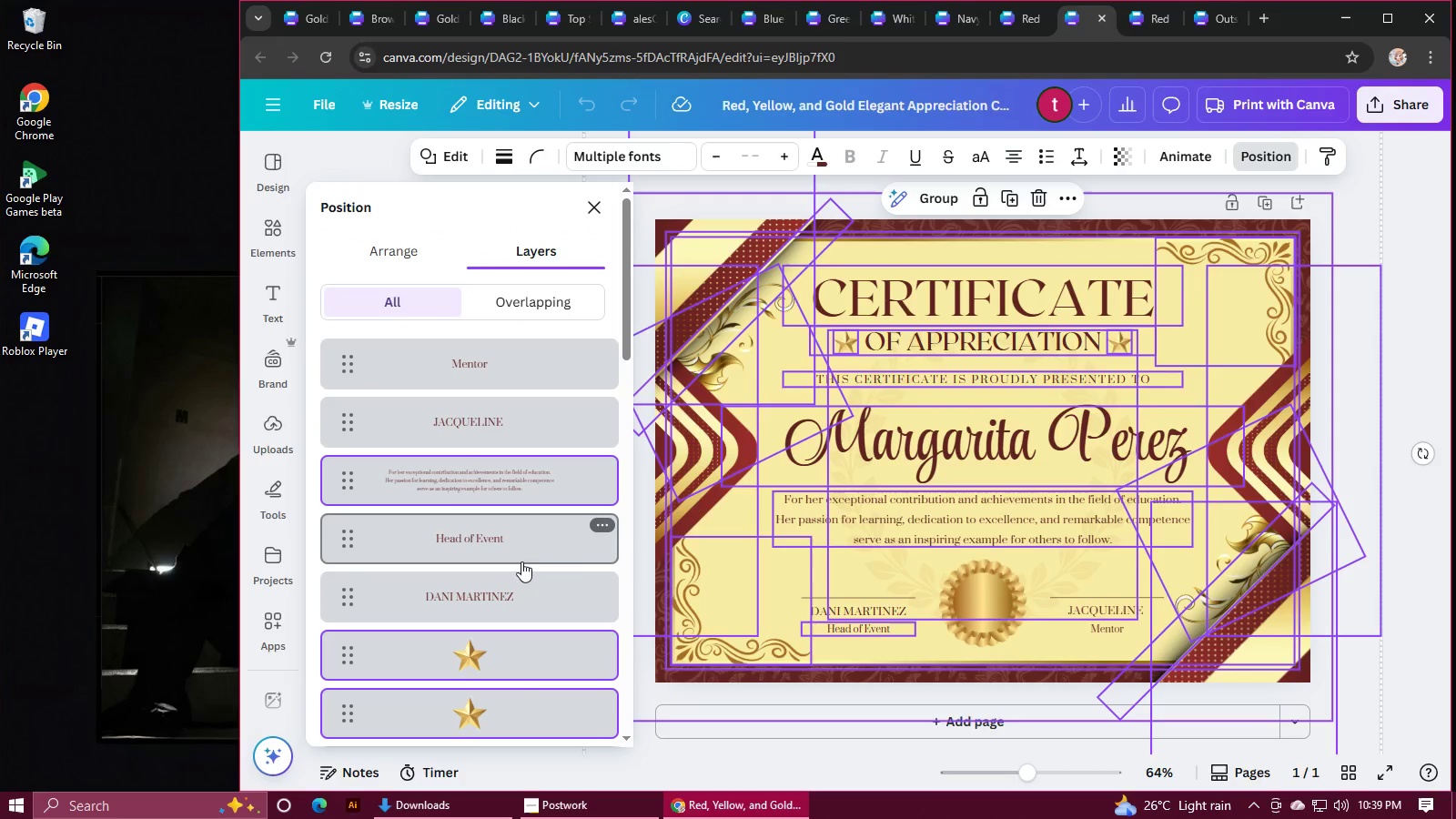 
key(Control+C)
 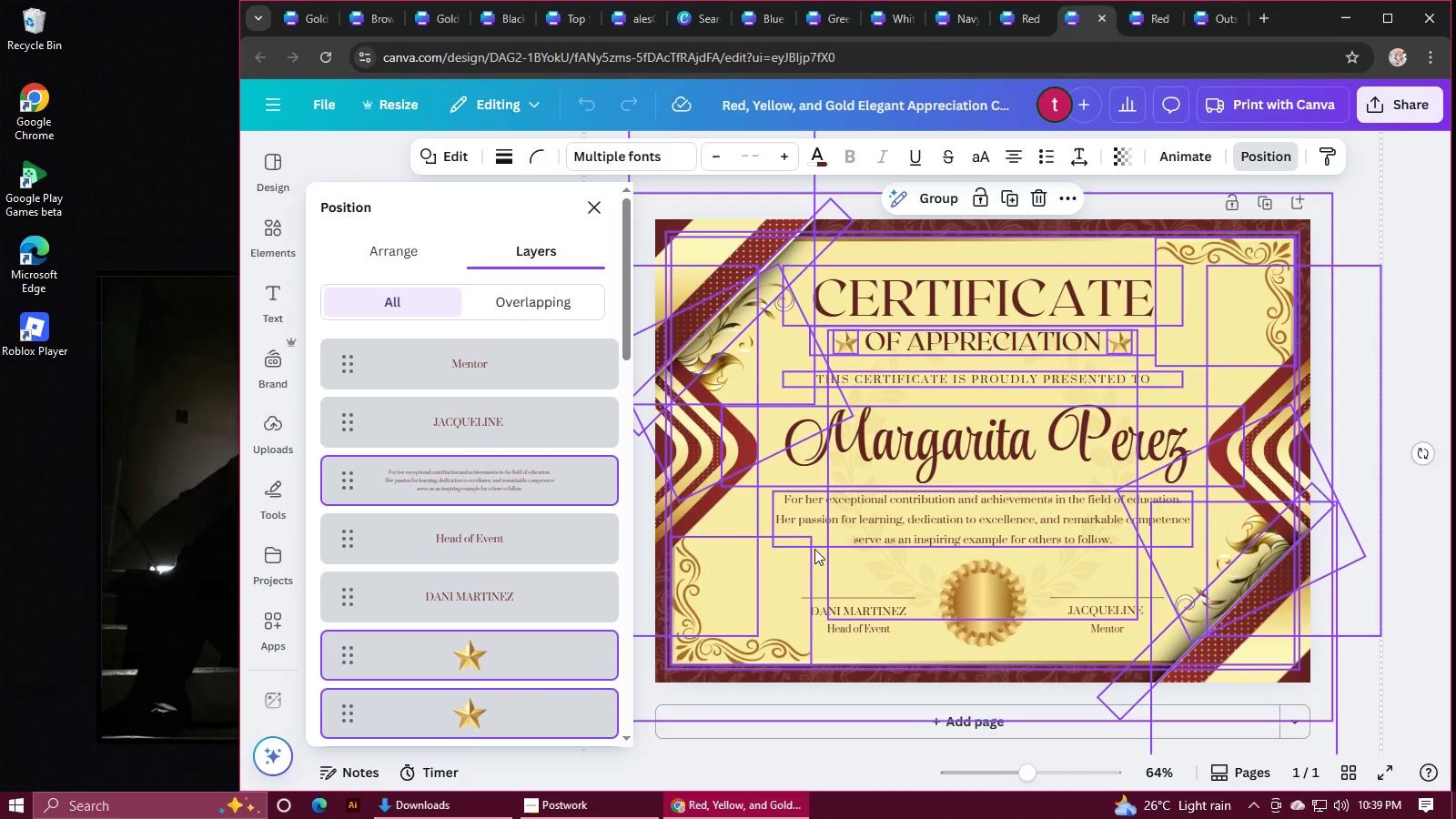 
key(Control+C)
 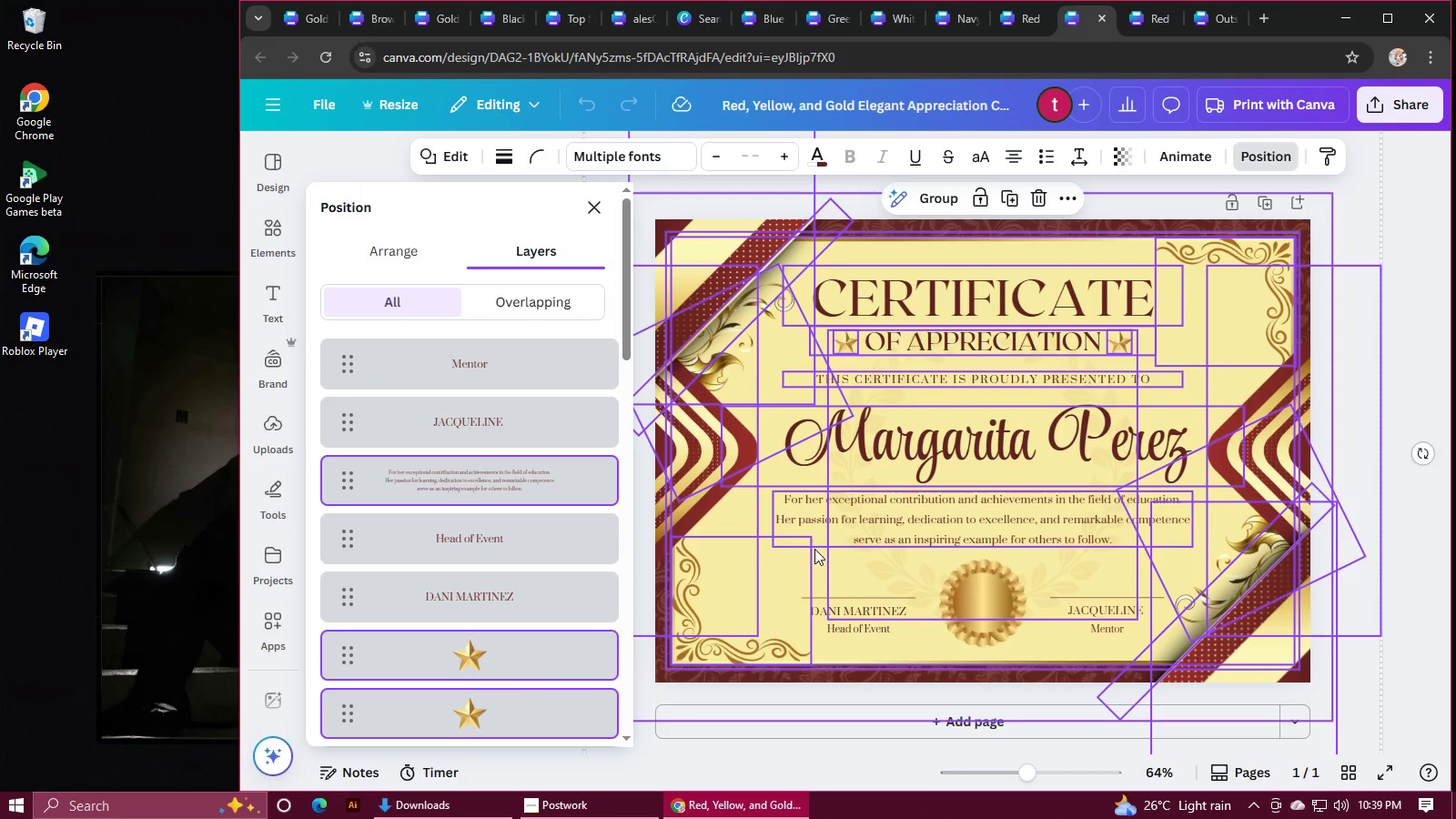 
key(Control+C)
 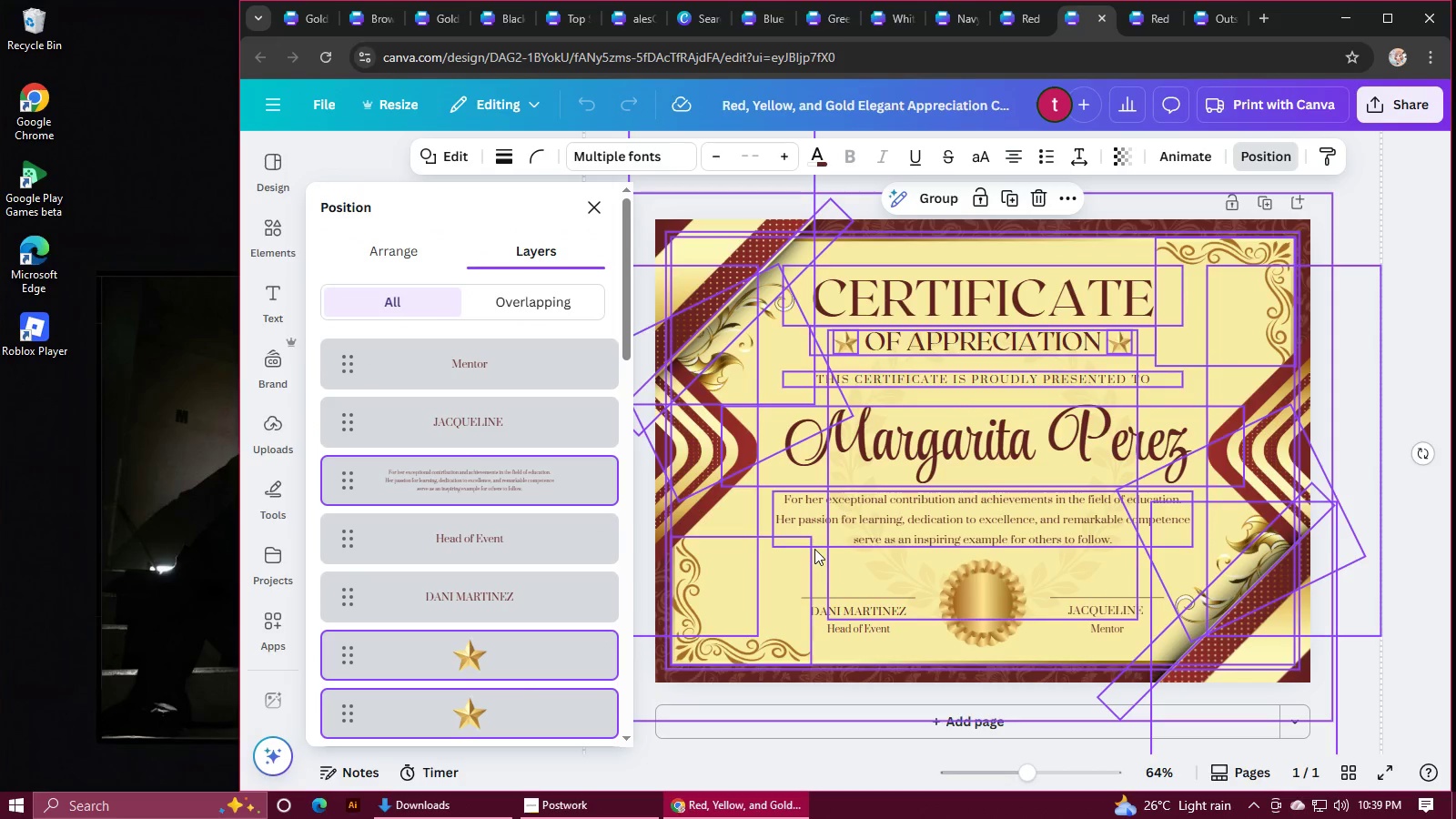 
key(Control+C)
 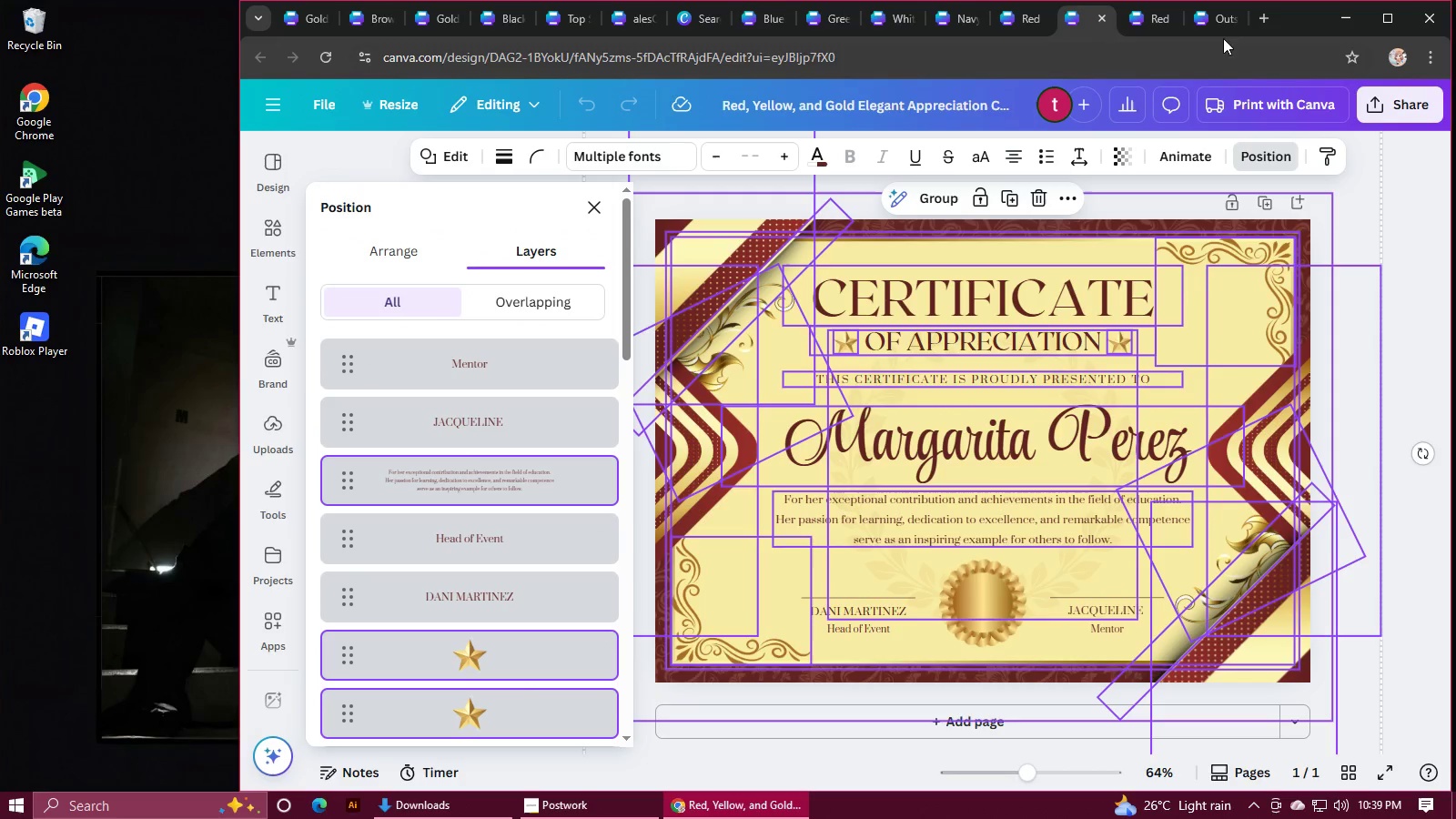 
left_click([1219, 26])
 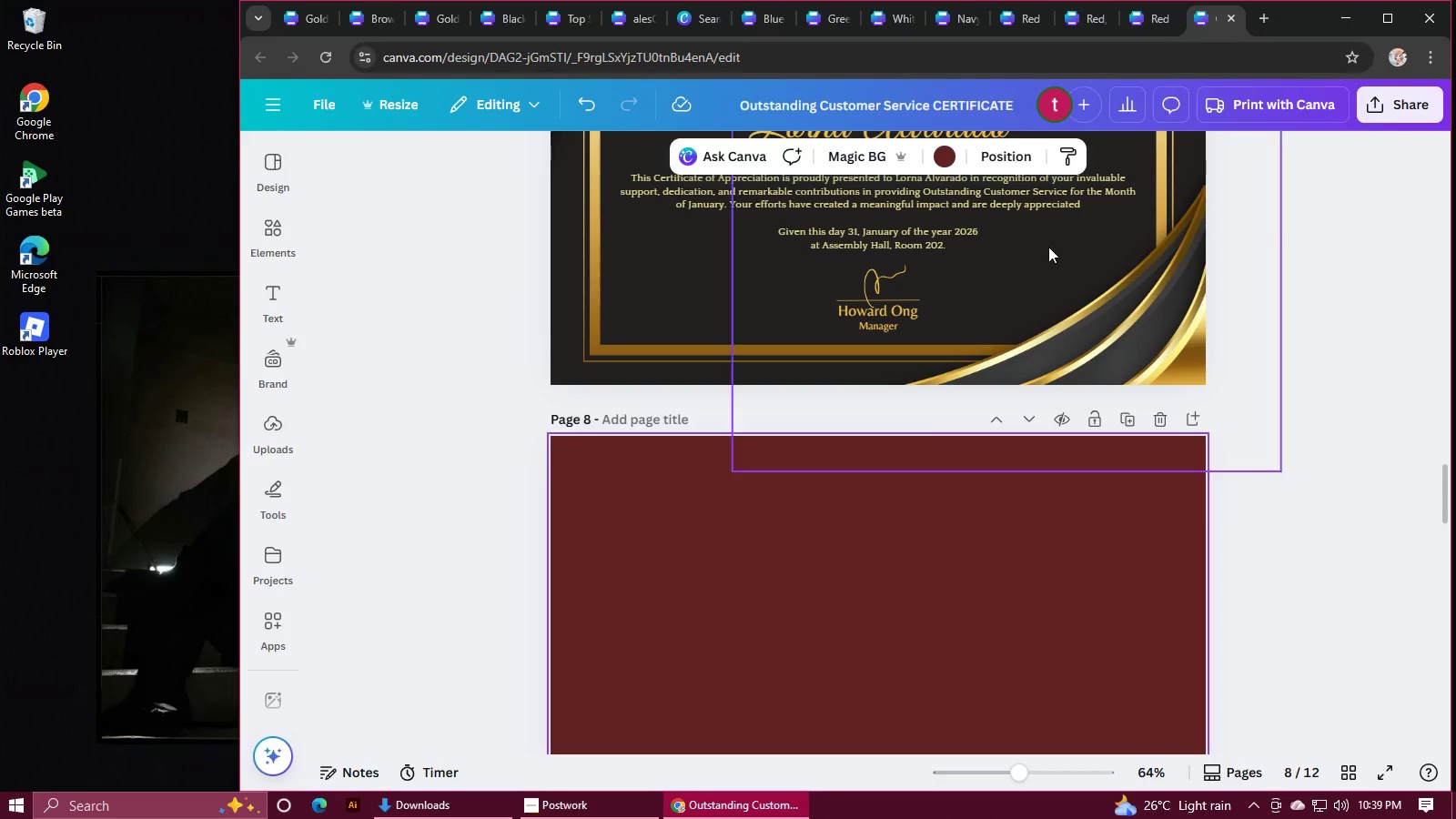 
left_click([848, 551])
 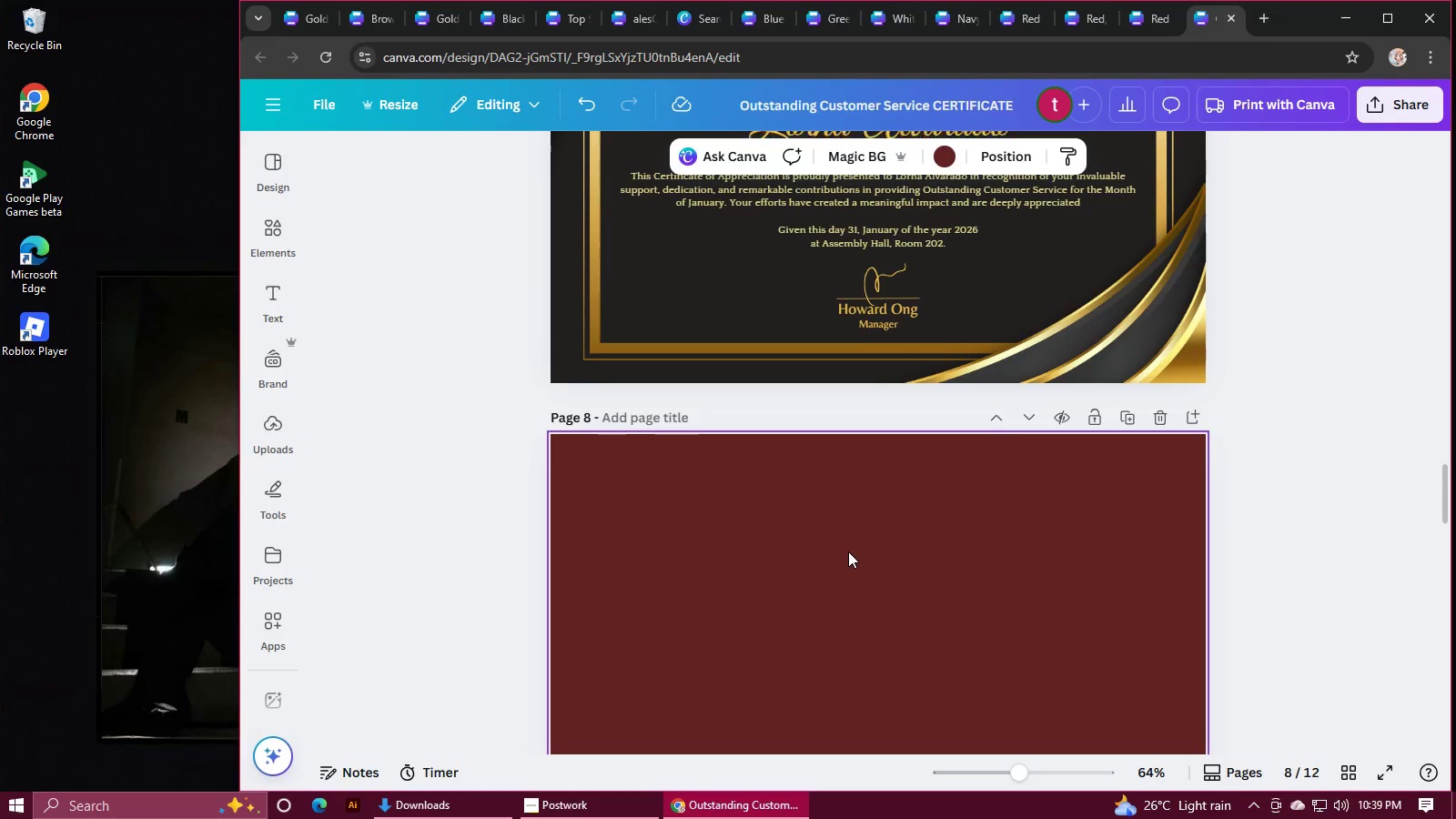 
scroll: coordinate [848, 551], scroll_direction: down, amount: 2.0
 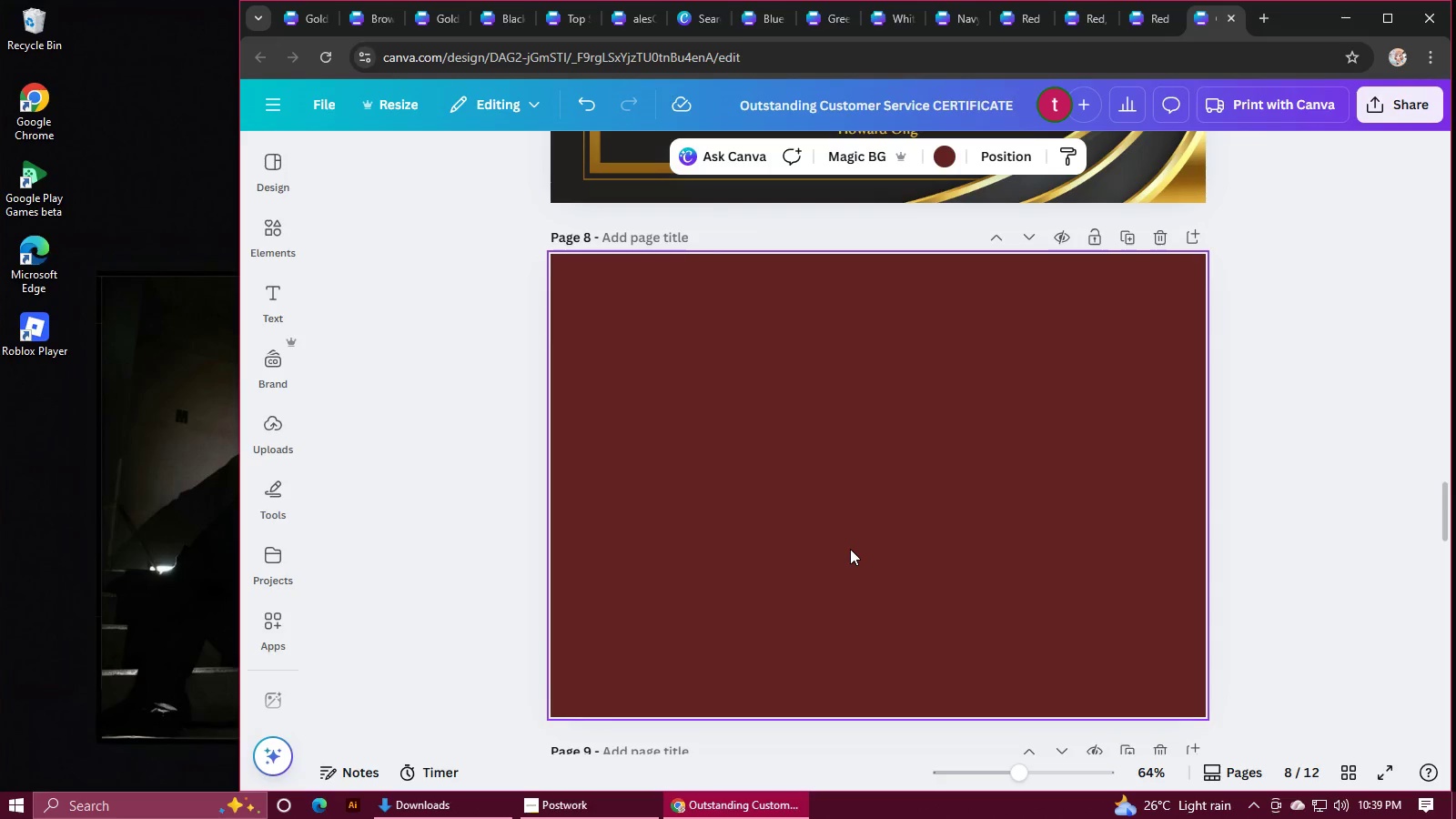 
key(Control+V)
 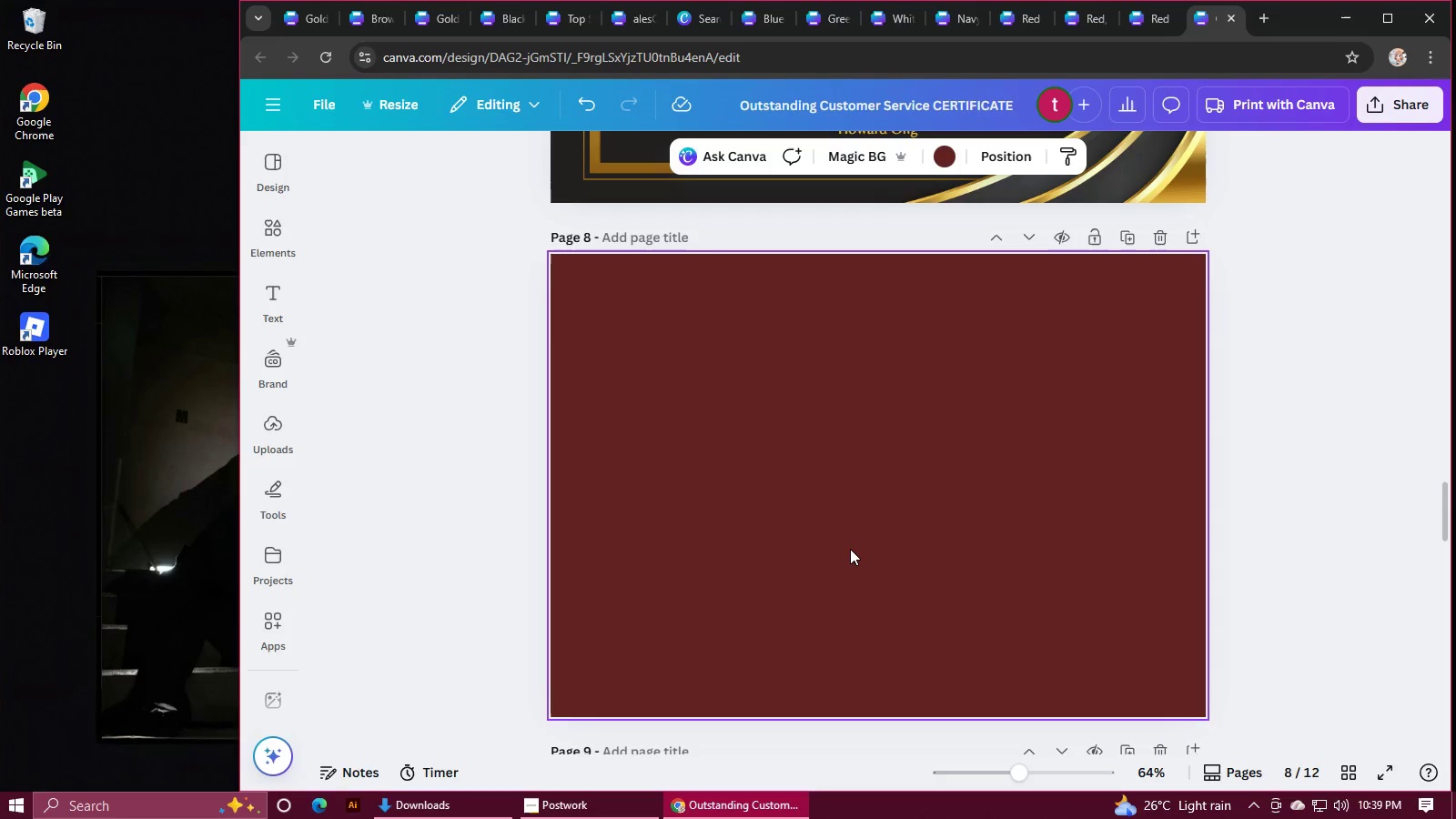 
left_click([1324, 260])
 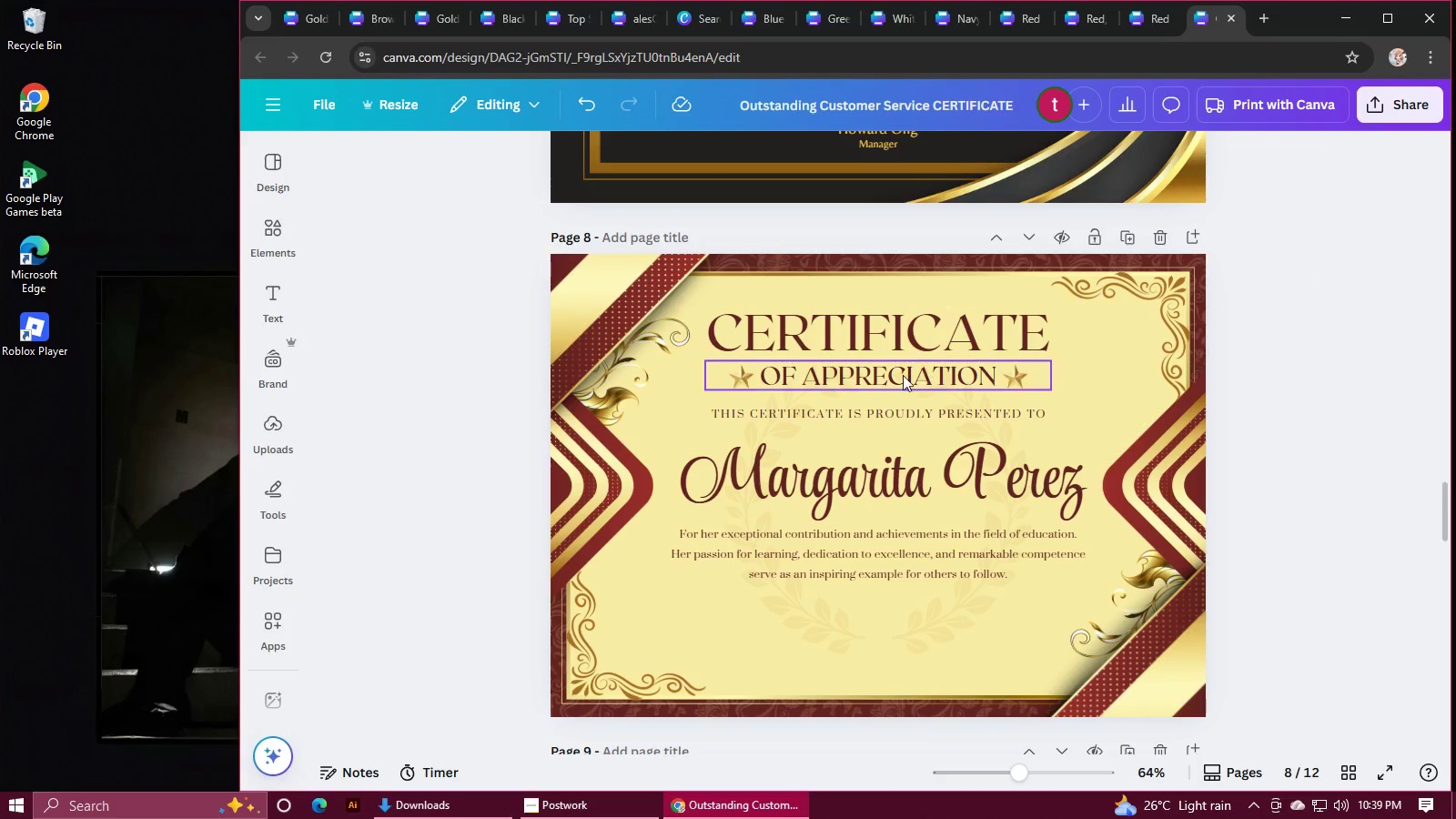 
left_click([898, 347])
 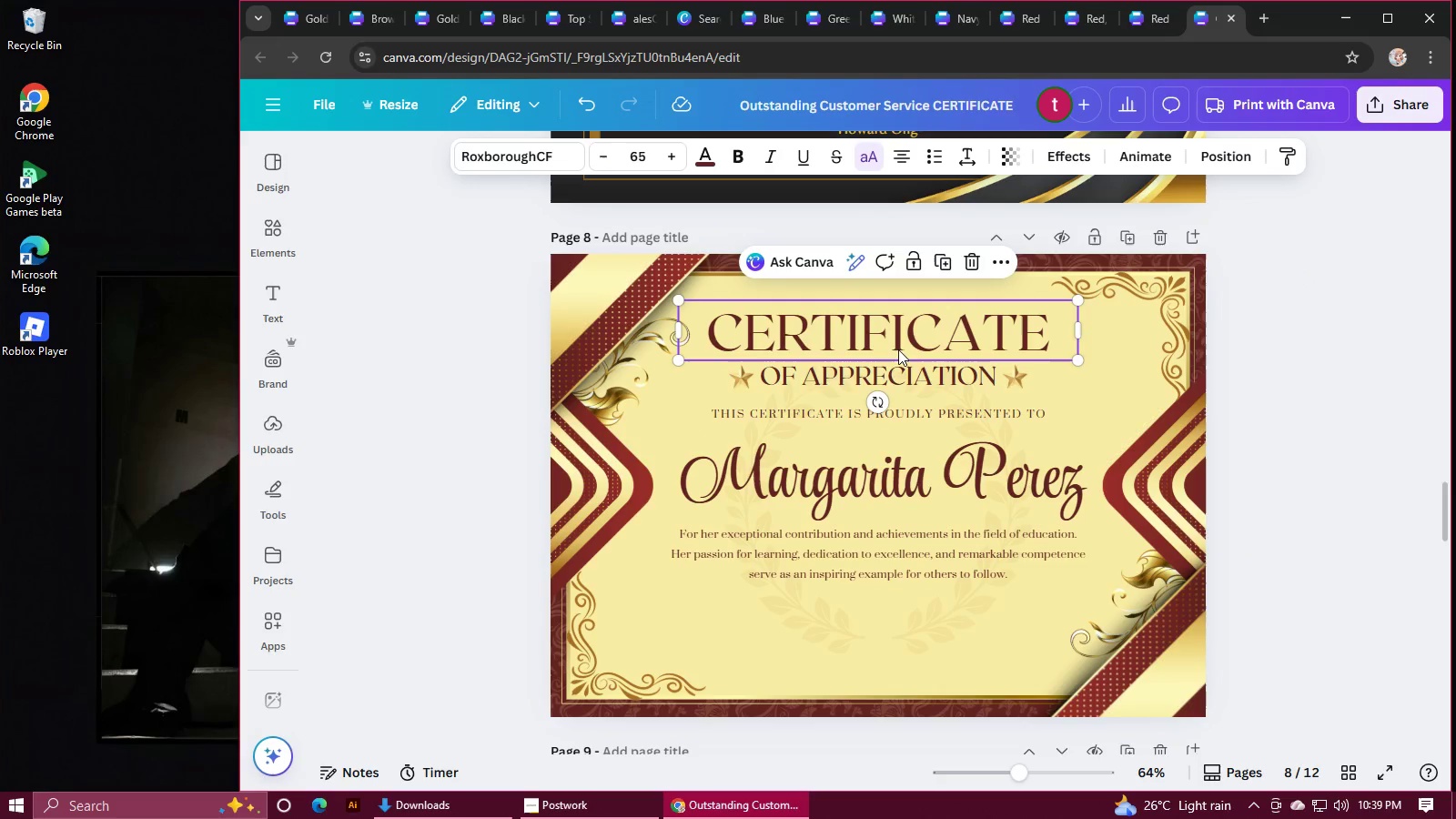 
hold_key(key=ShiftLeft, duration=1.5)
left_click([891, 377])
 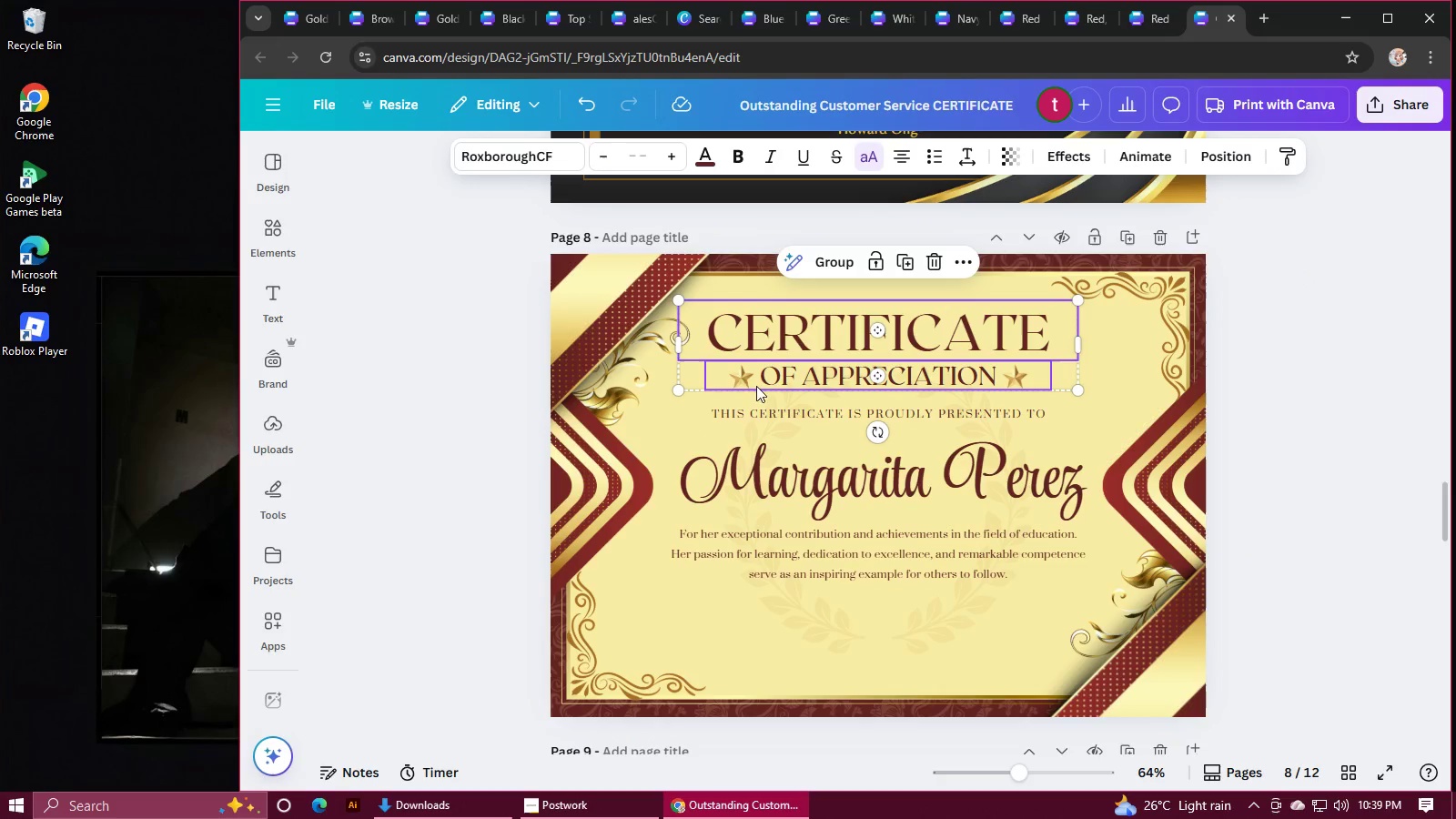 
left_click([738, 381])
 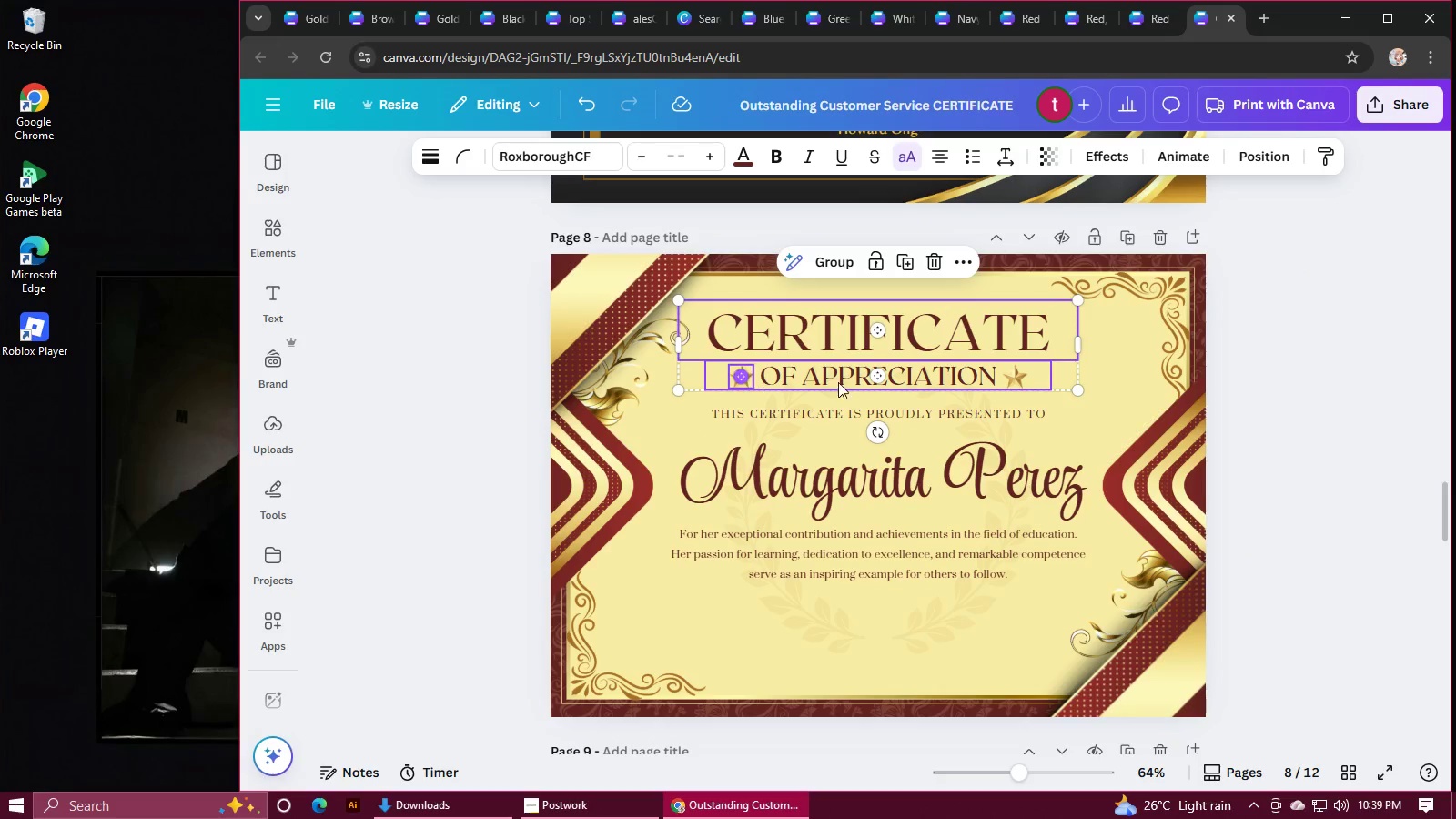 
hold_key(key=ShiftLeft, duration=1.04)
left_click([1013, 372])
 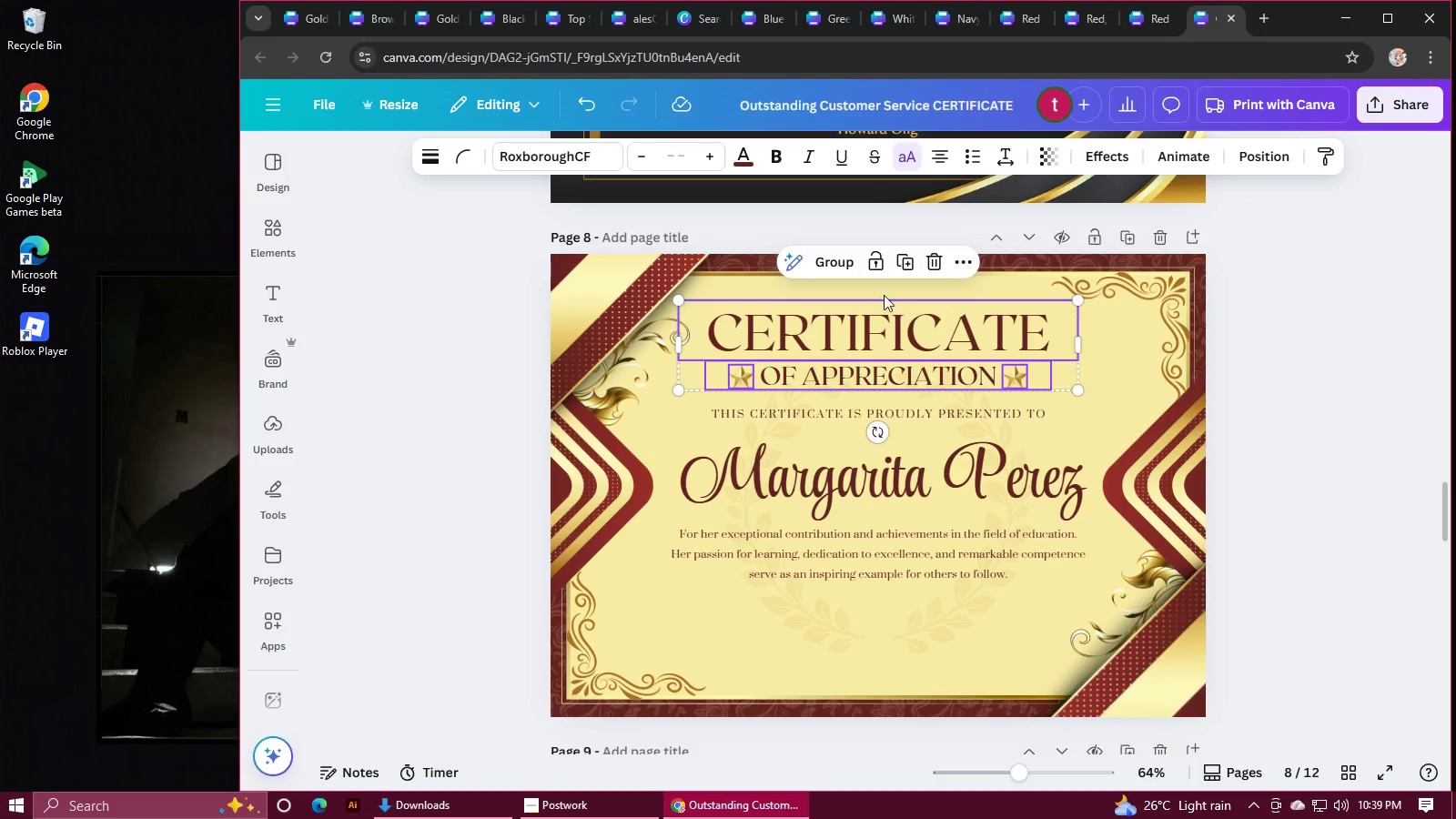 
left_click([835, 268])
 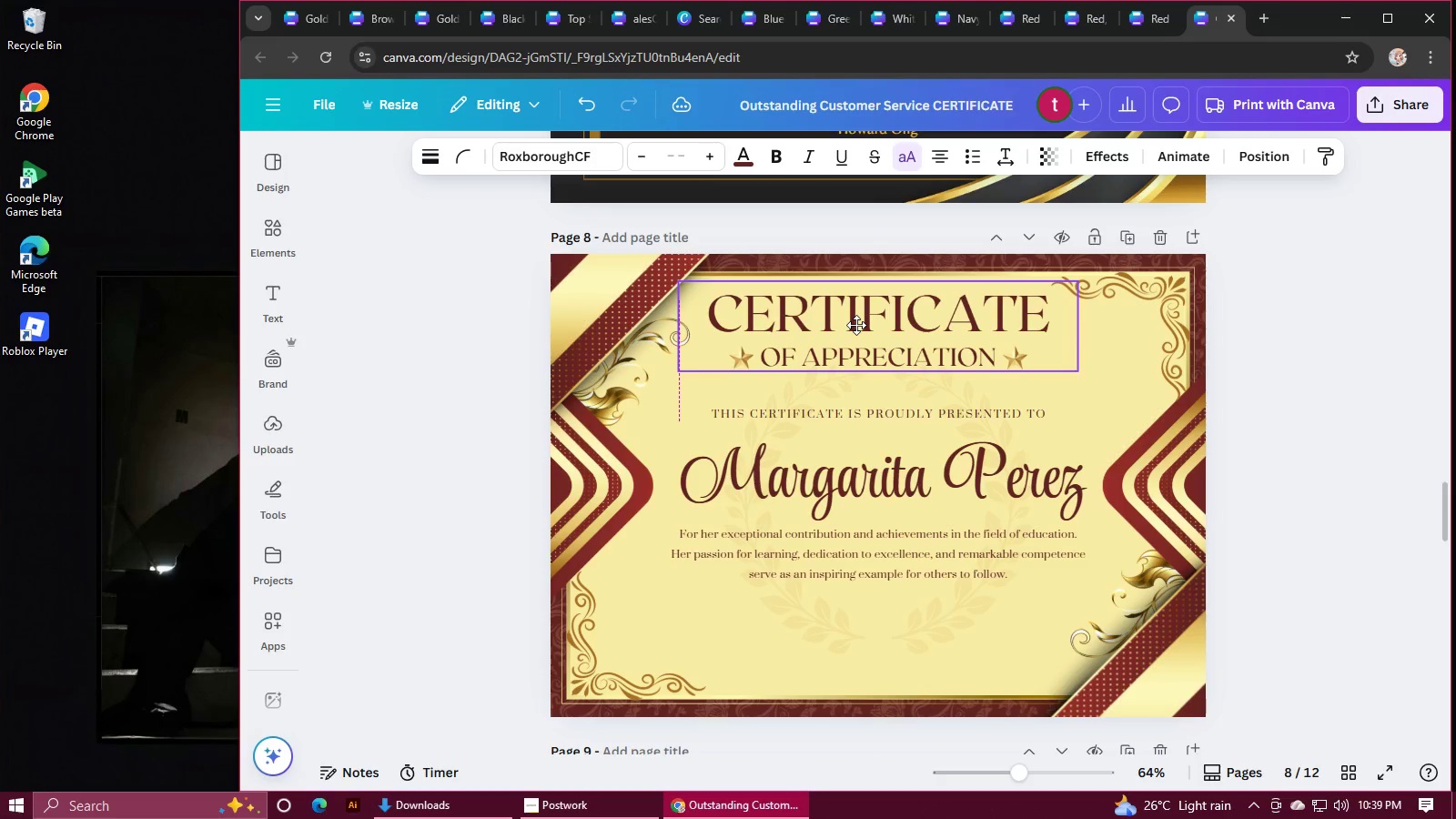 
wait(10.92)
 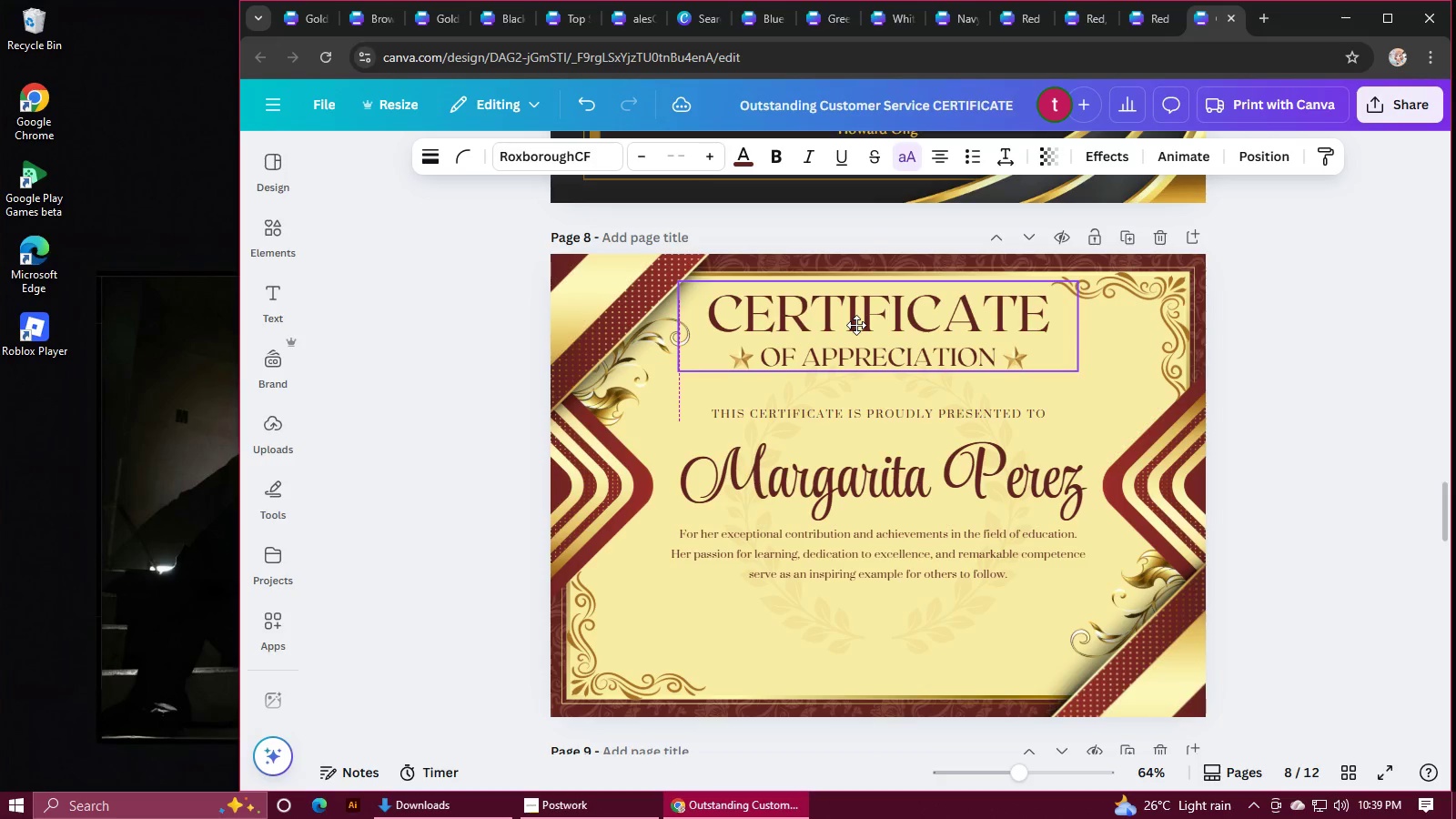 
left_click([833, 410])
 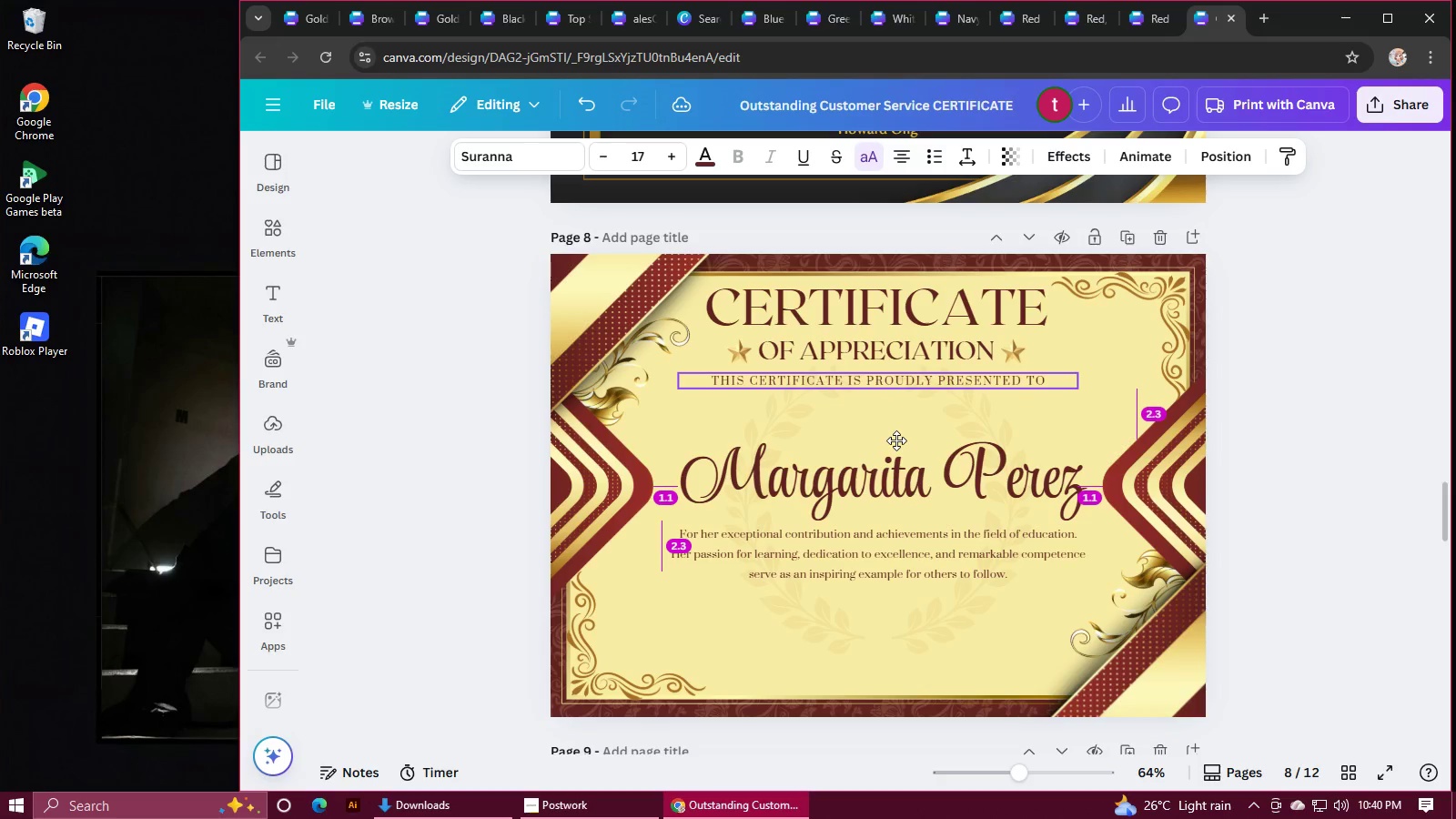 
left_click([914, 494])
 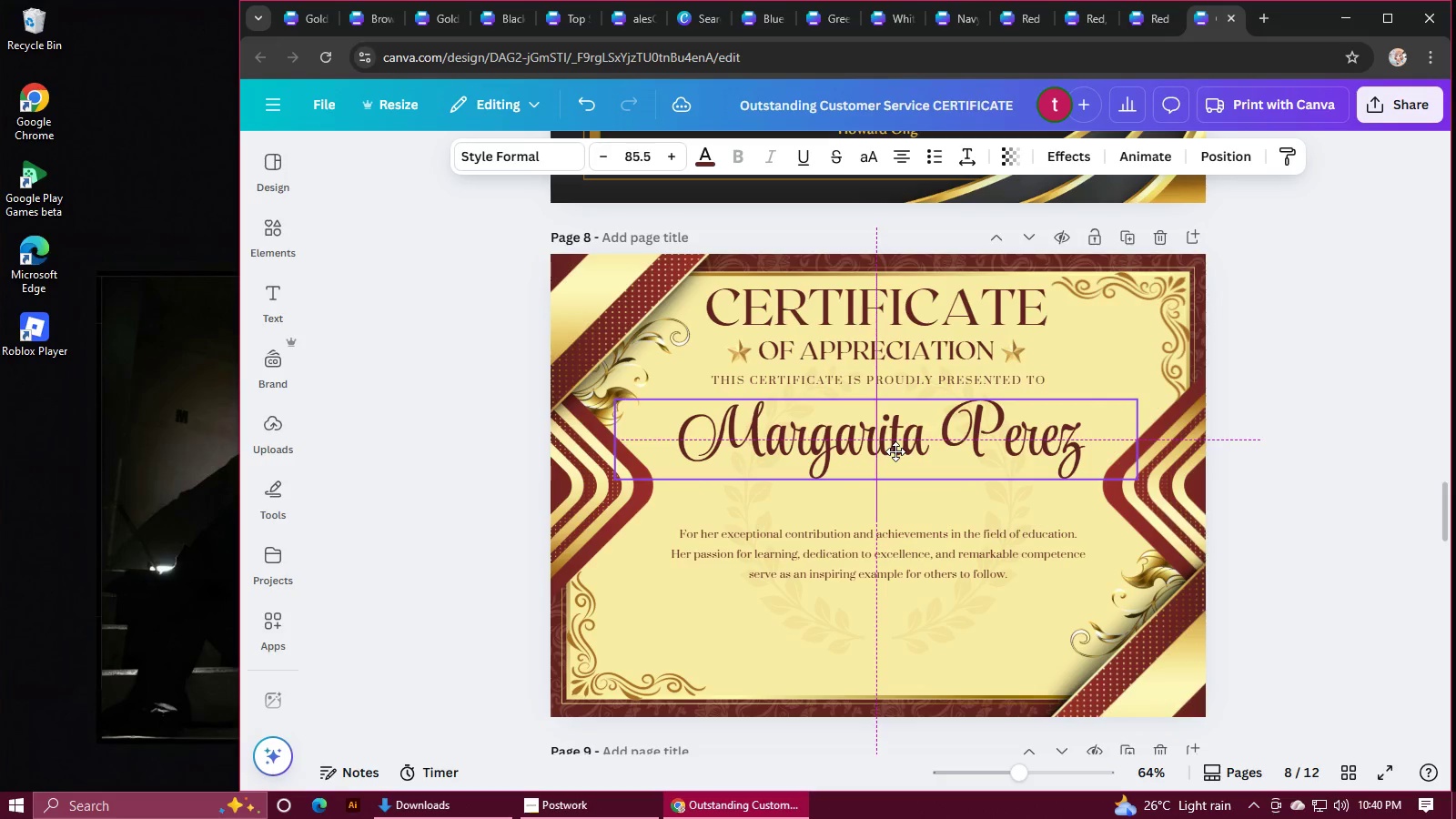 
wait(7.56)
 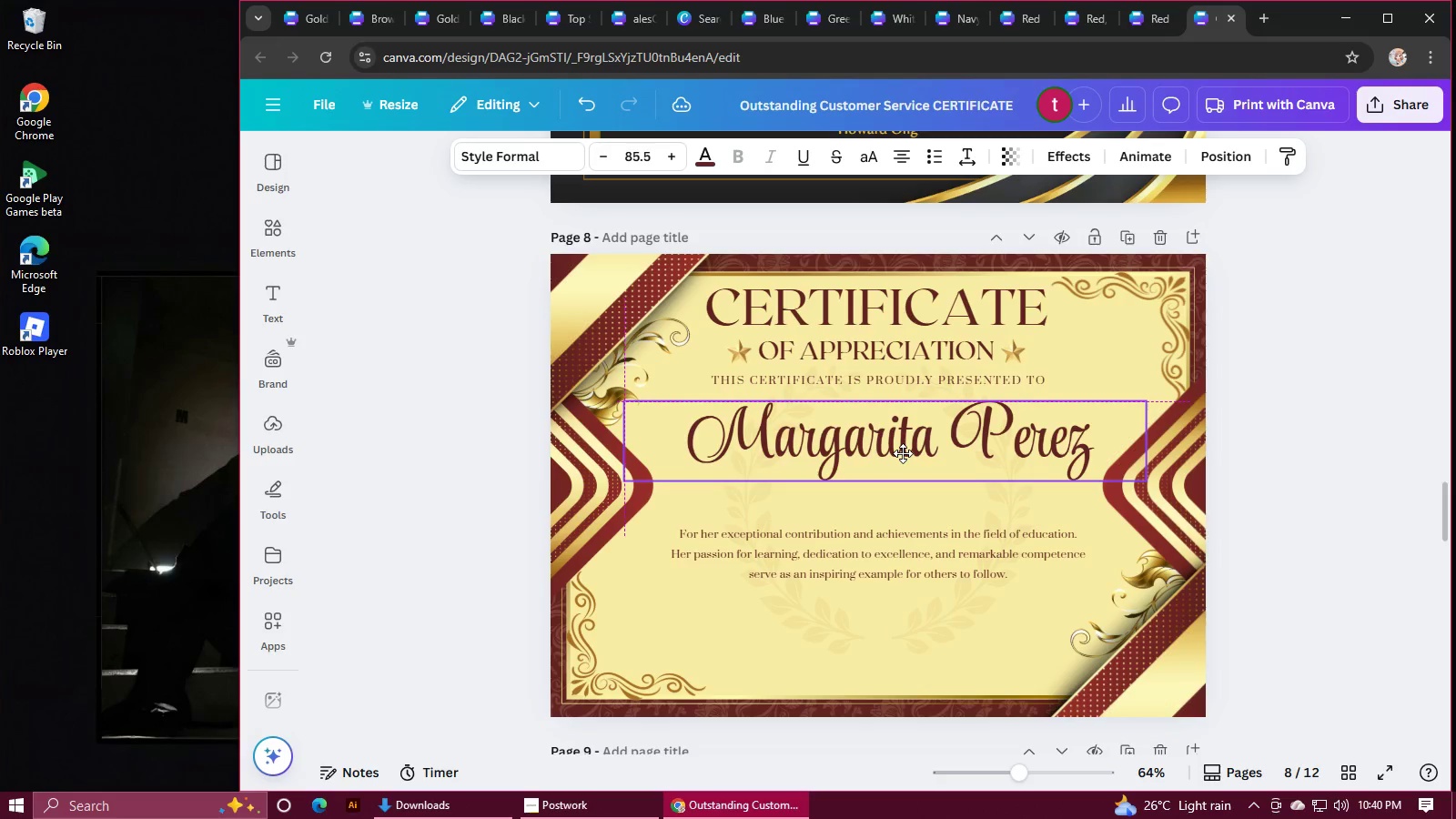 
left_click([1079, 329])
 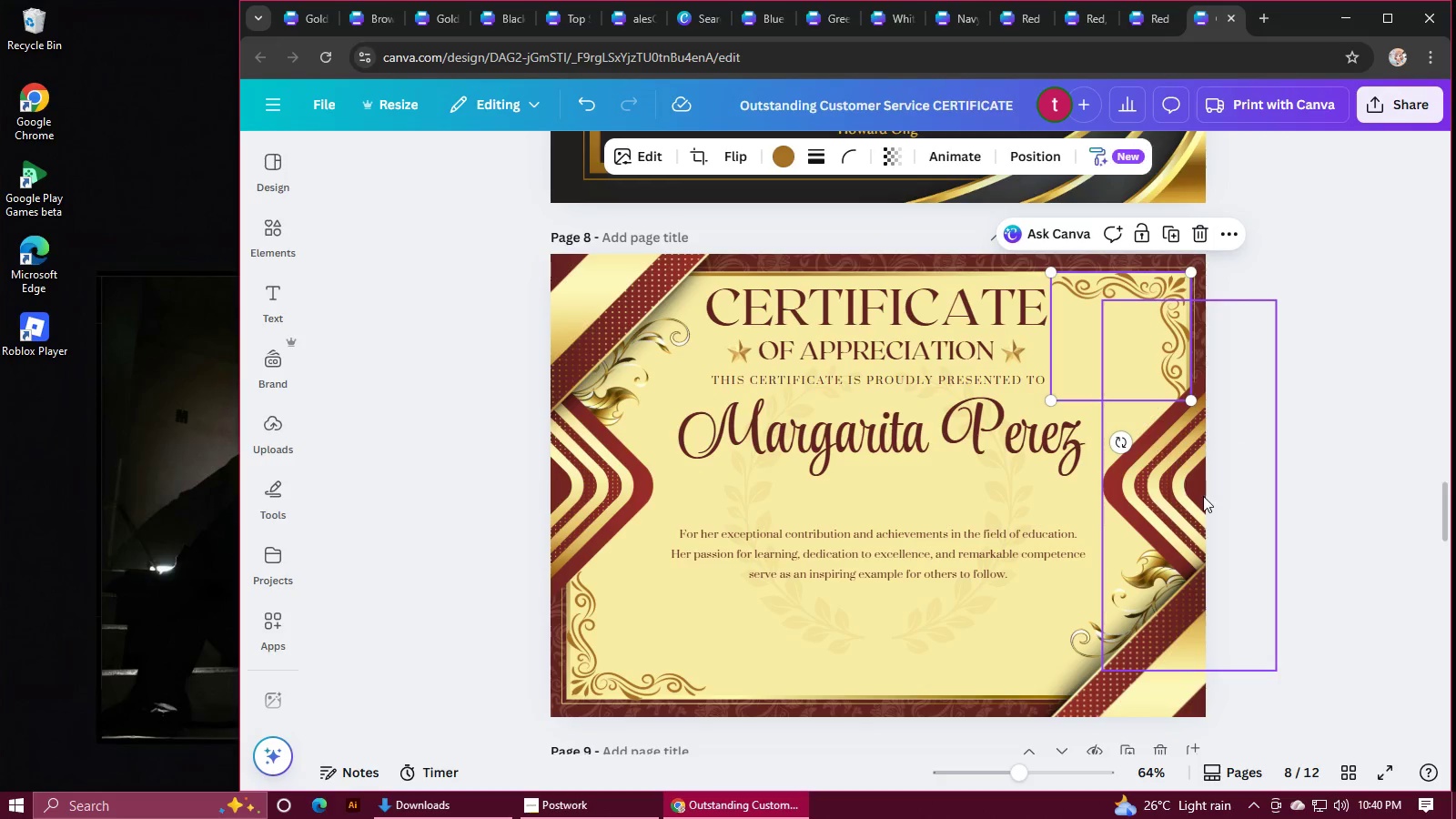 
scroll: coordinate [1207, 497], scroll_direction: down, amount: 2.0
 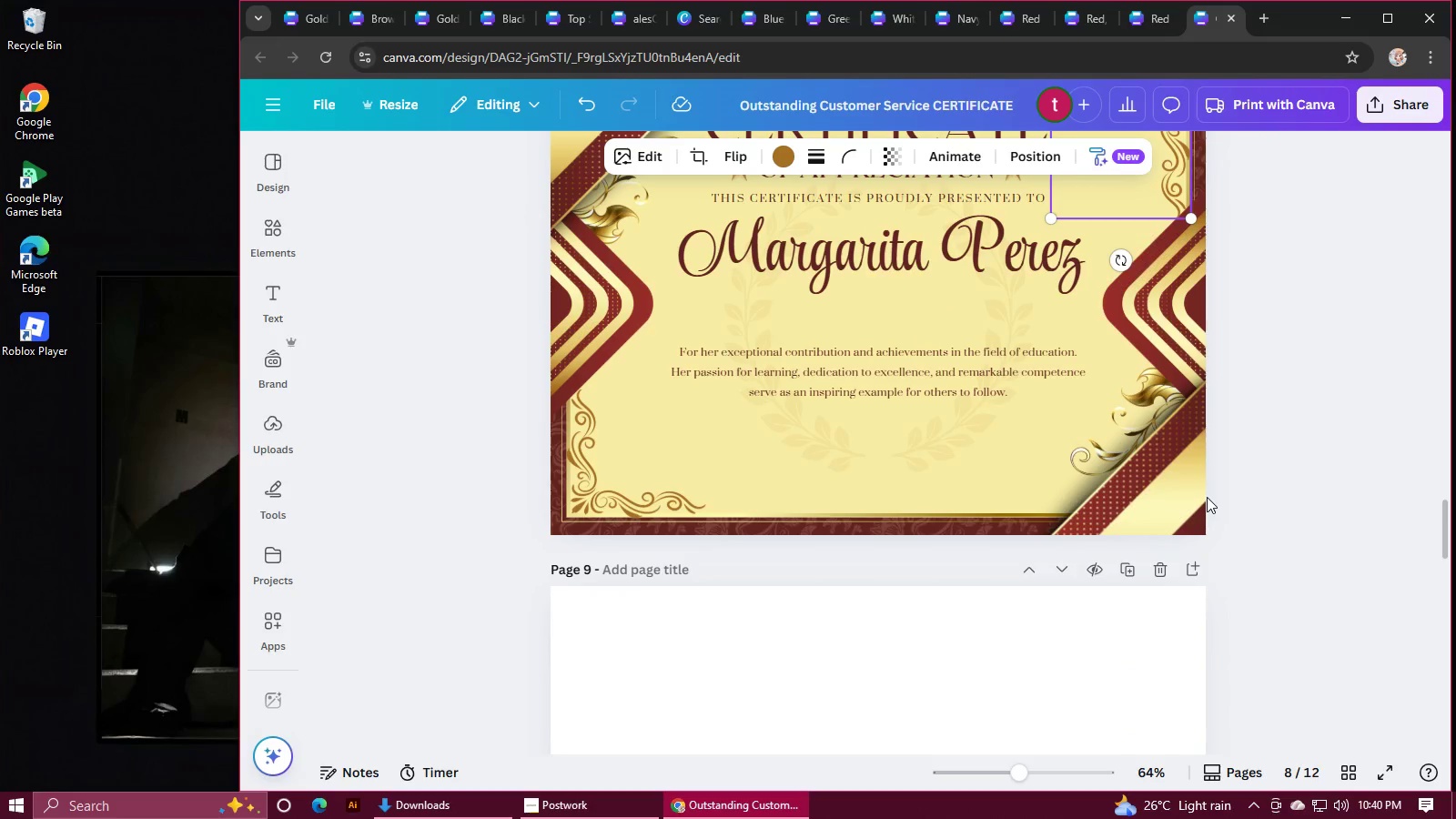 
scroll: coordinate [1082, 547], scroll_direction: up, amount: 6.0
 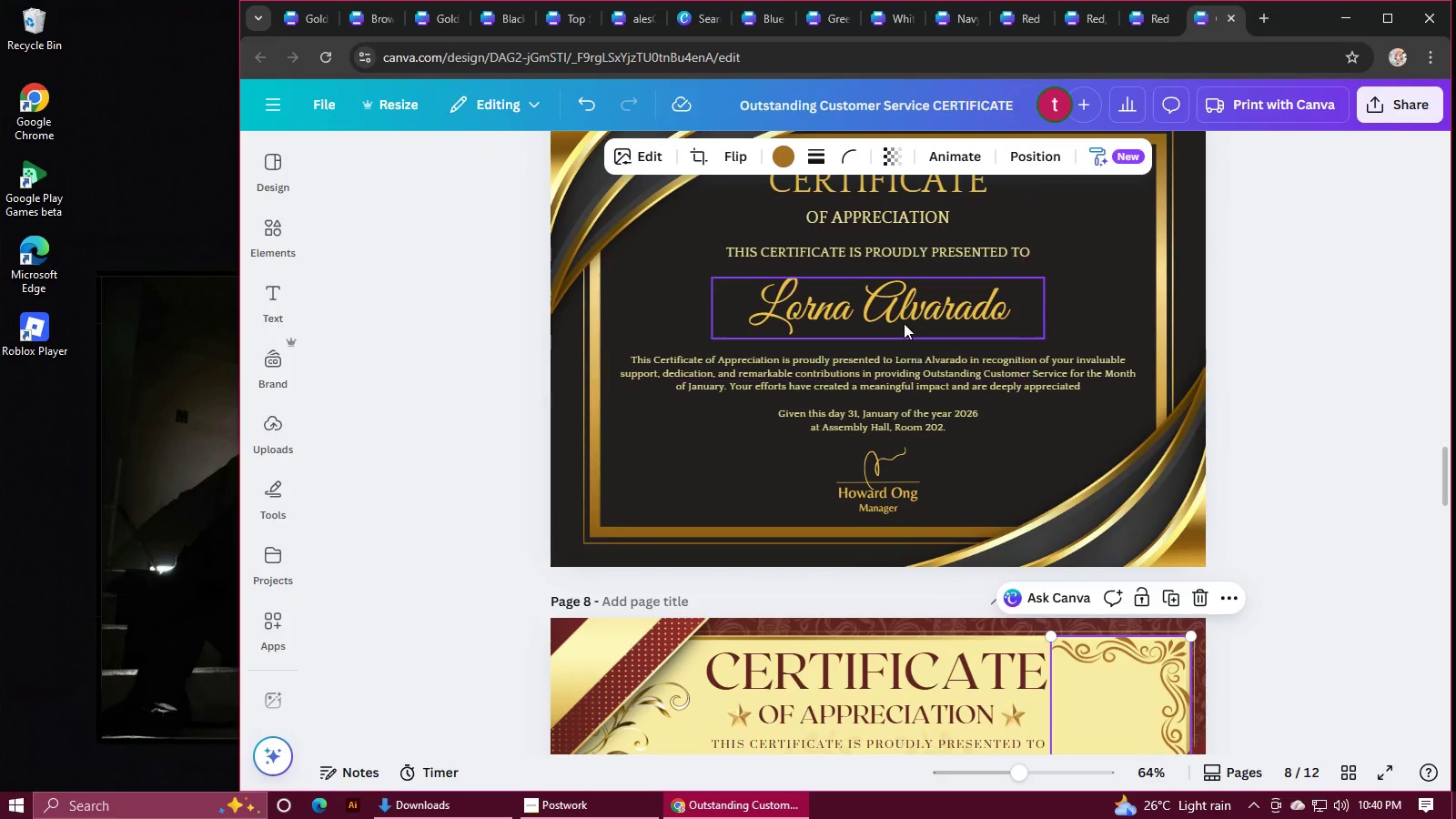 
double_click([904, 322])
 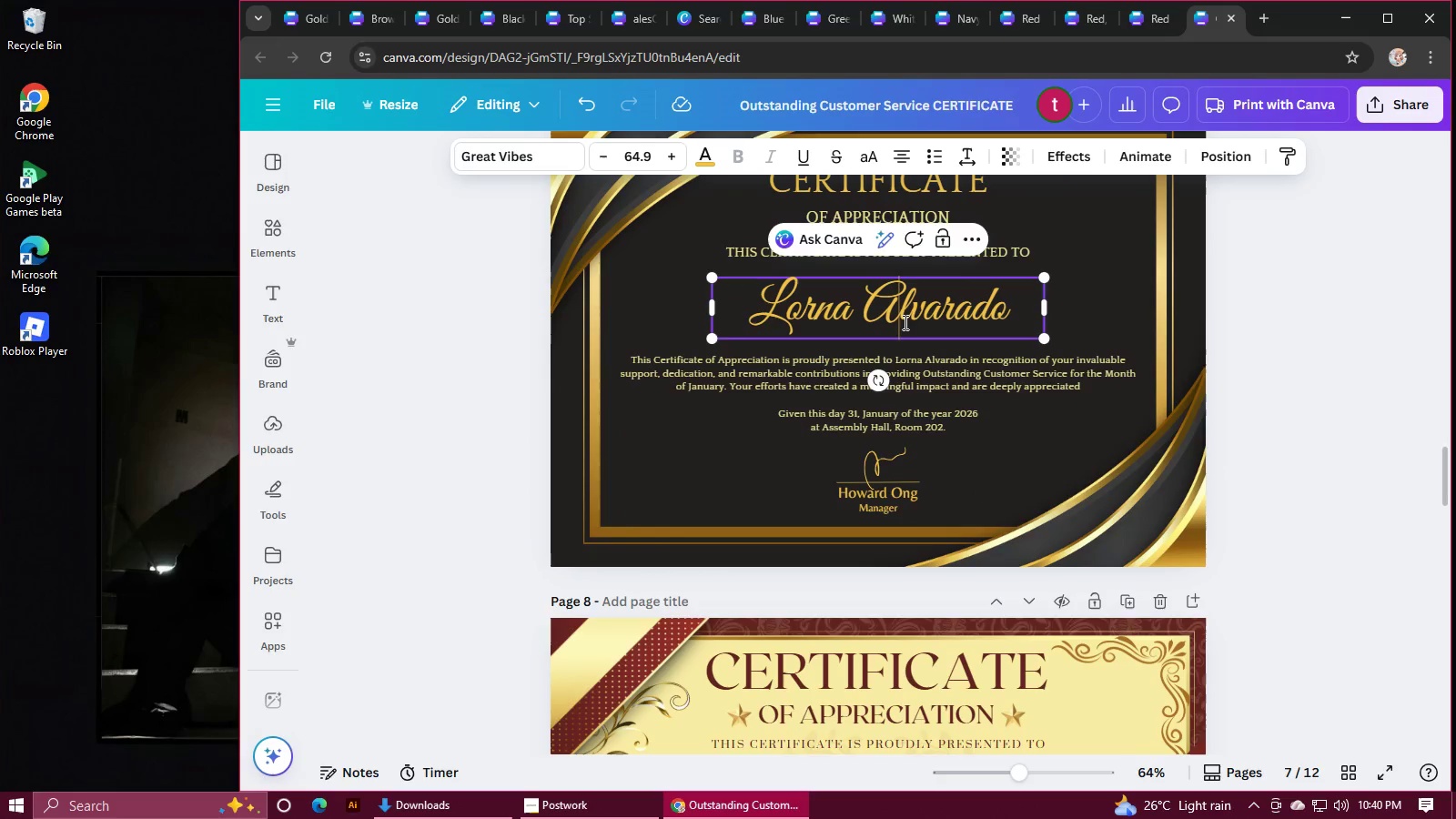 
double_click([904, 322])
 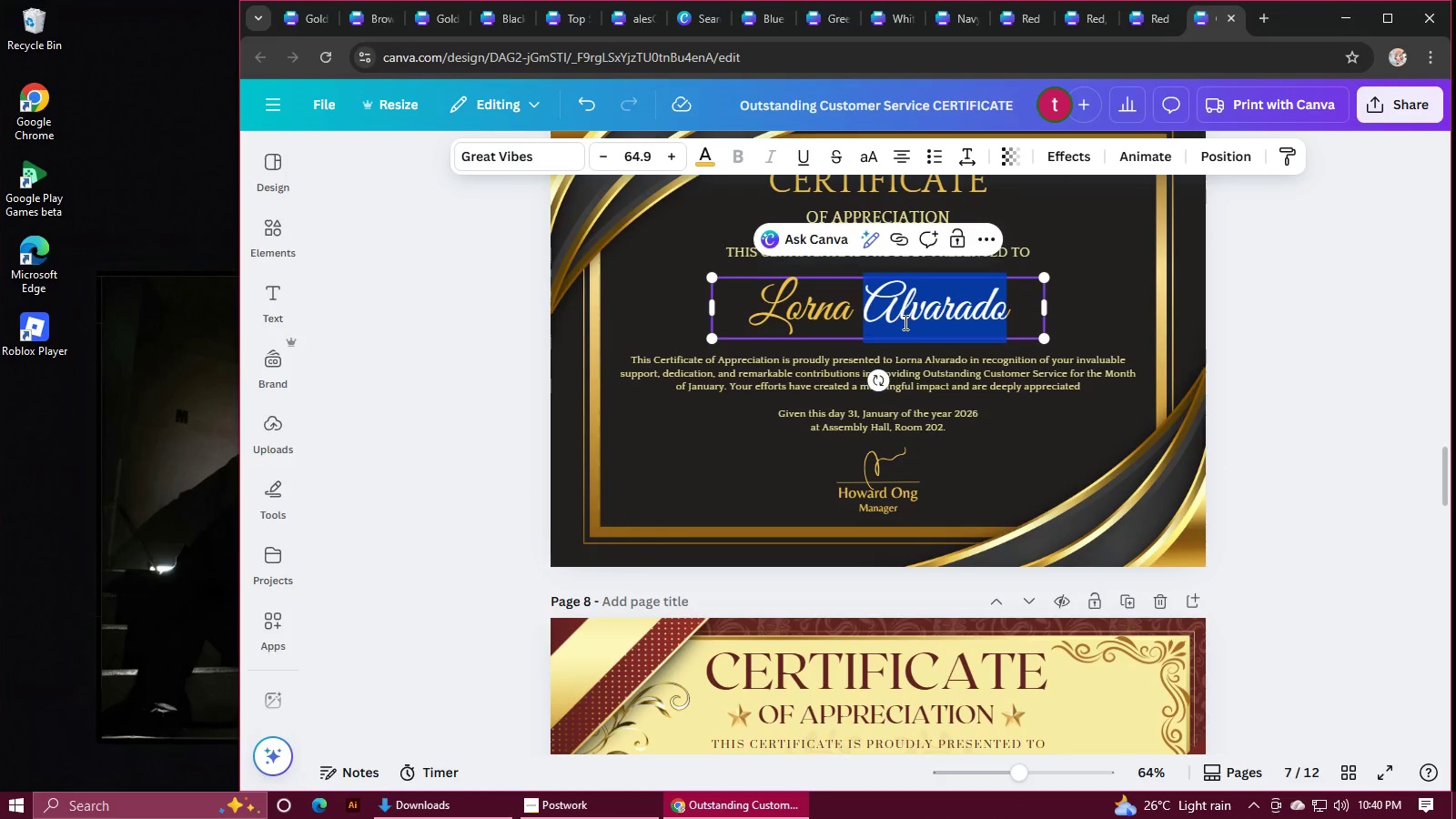 
left_click([904, 322])
 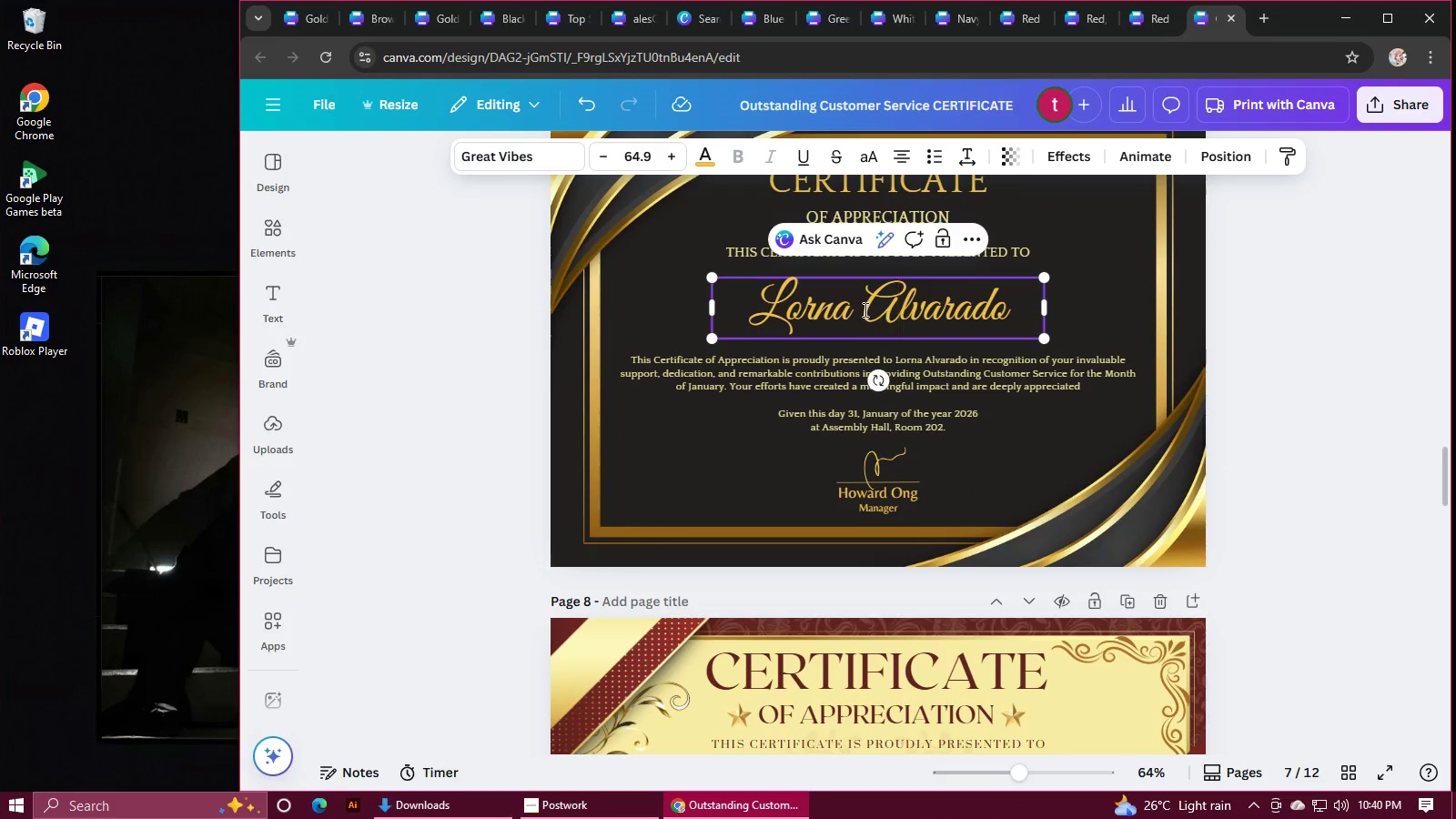 
double_click([863, 309])
 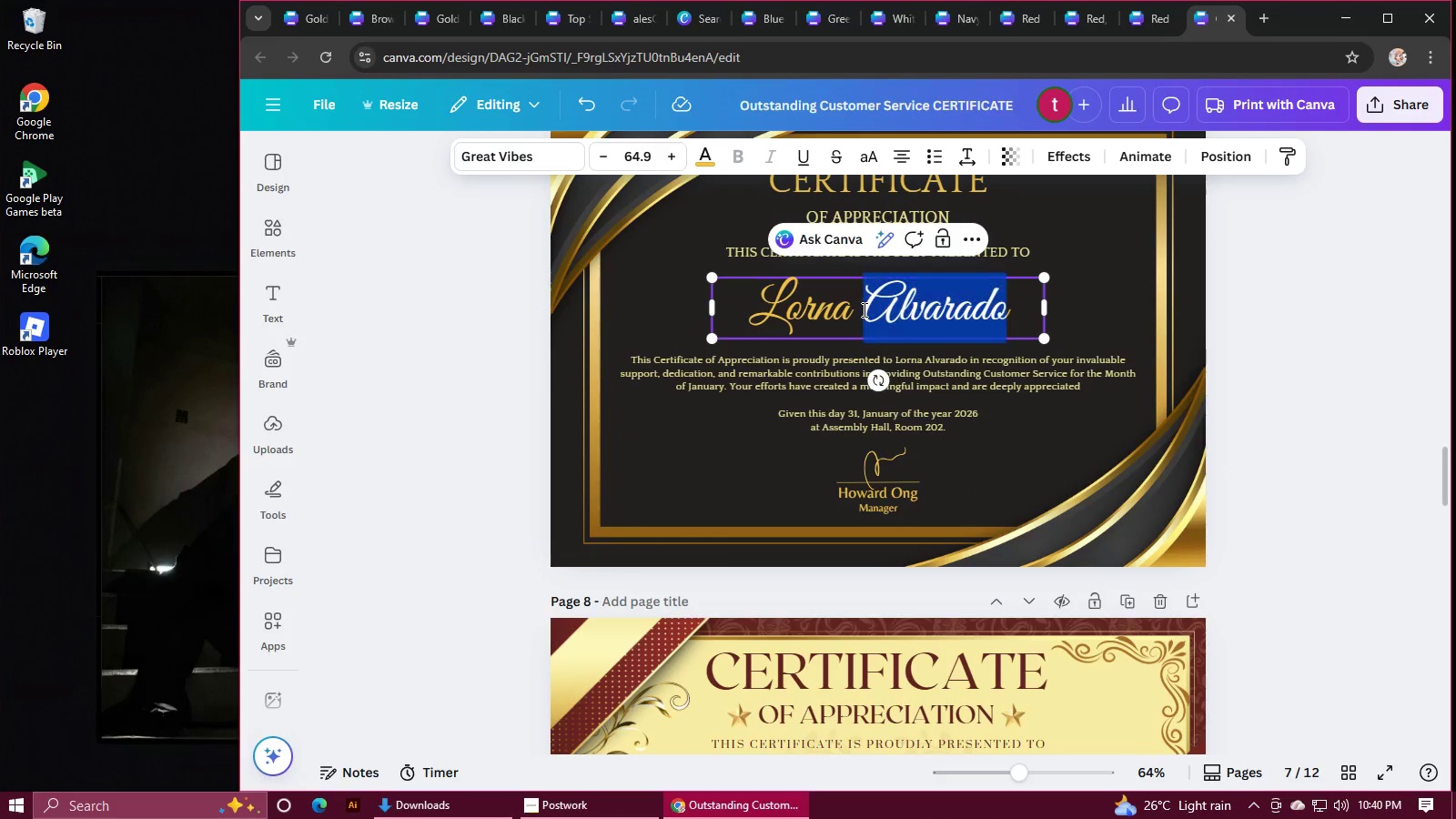 
triple_click([863, 309])
 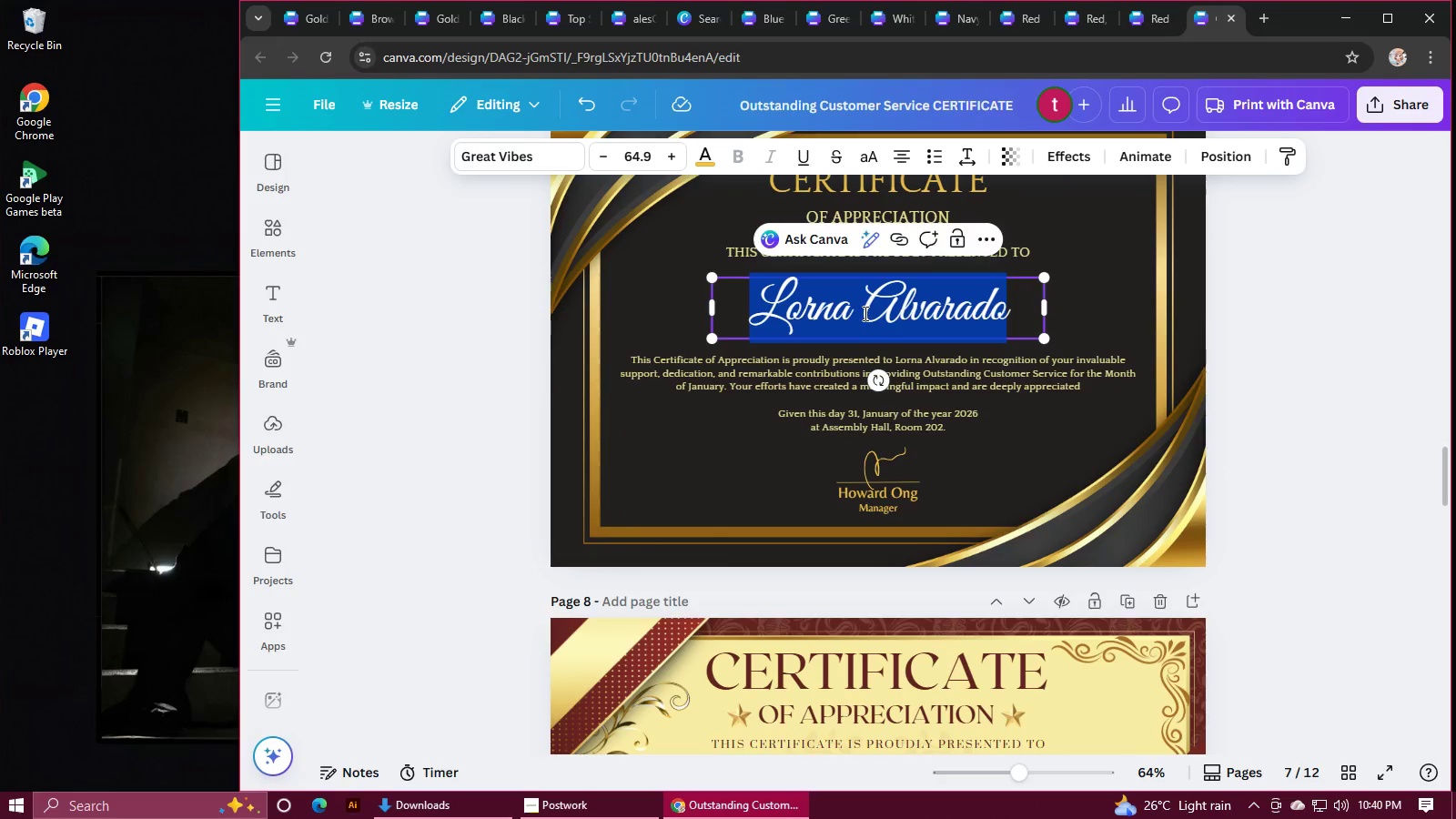 
key(Control+C)
 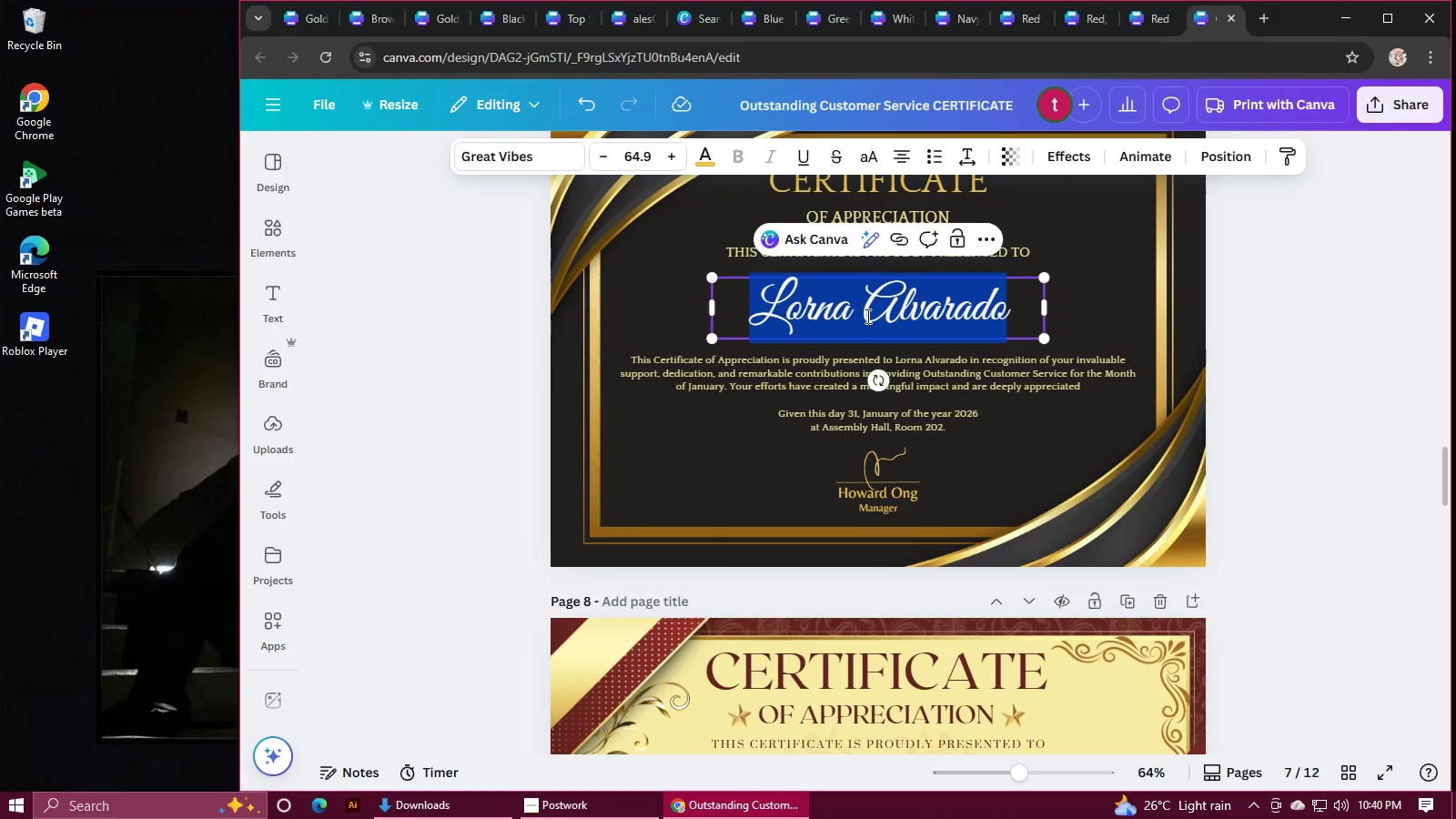 
scroll: coordinate [921, 489], scroll_direction: down, amount: 2.0
 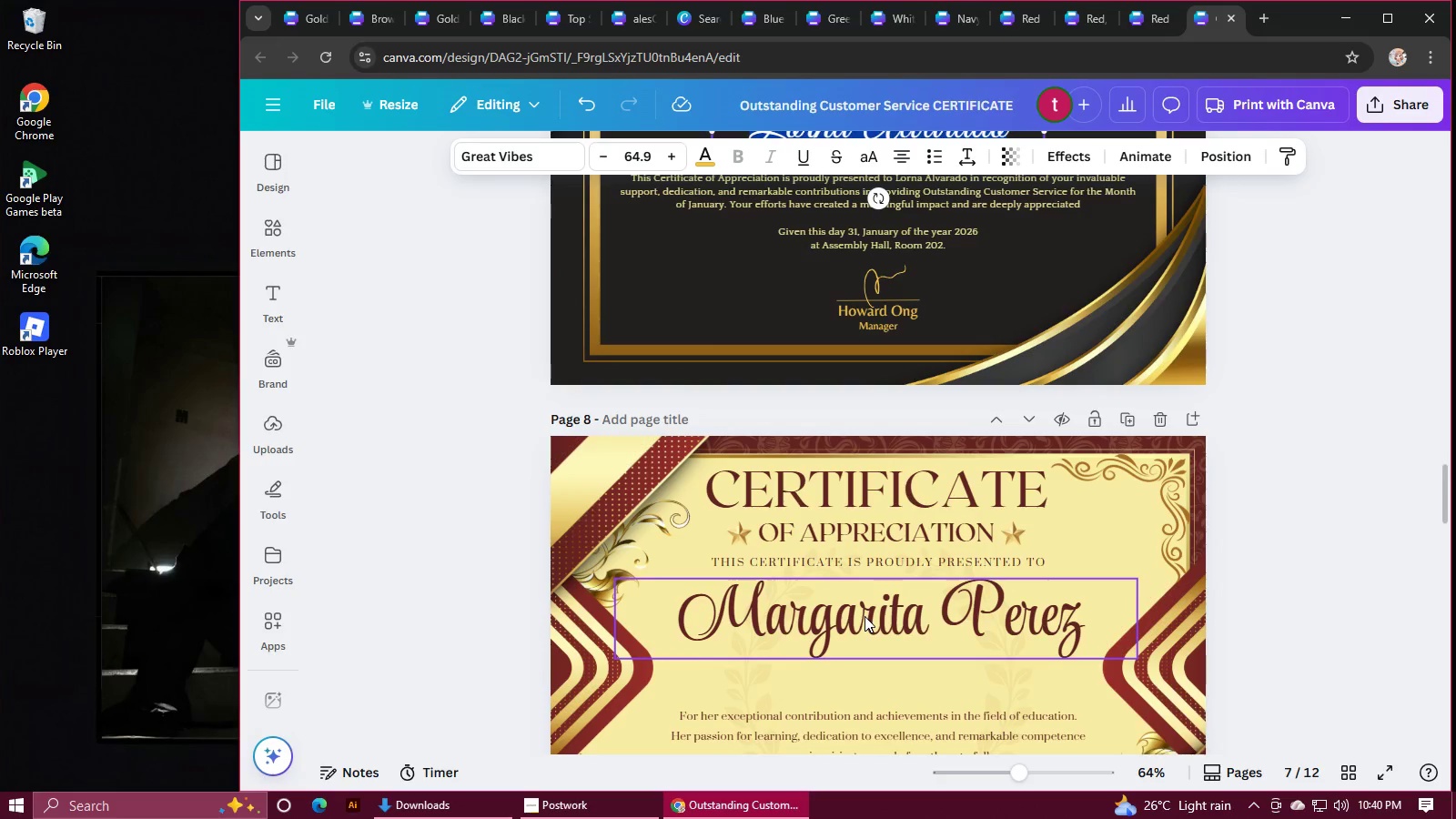 
double_click([864, 616])
 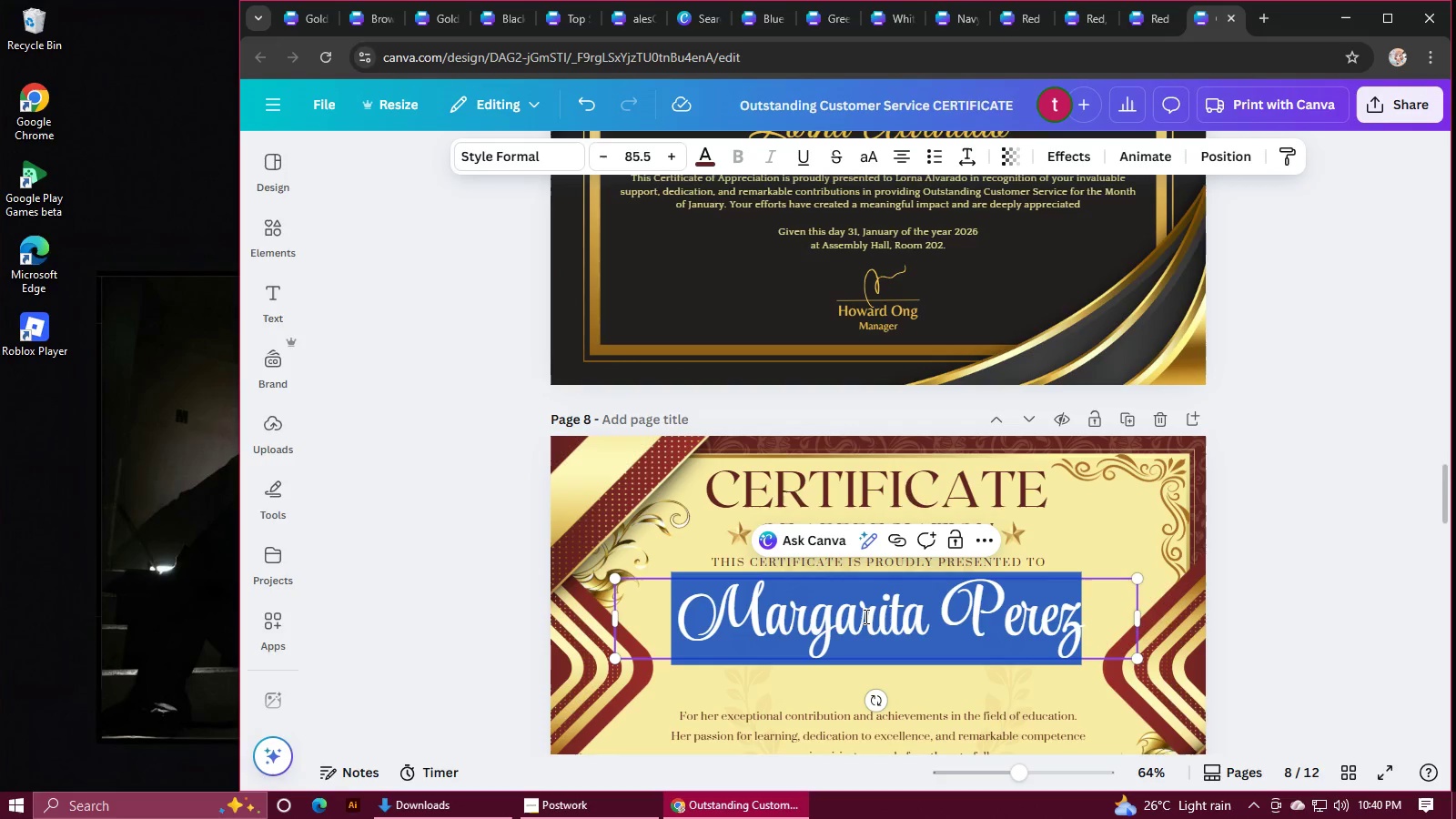 
key(Control+V)
 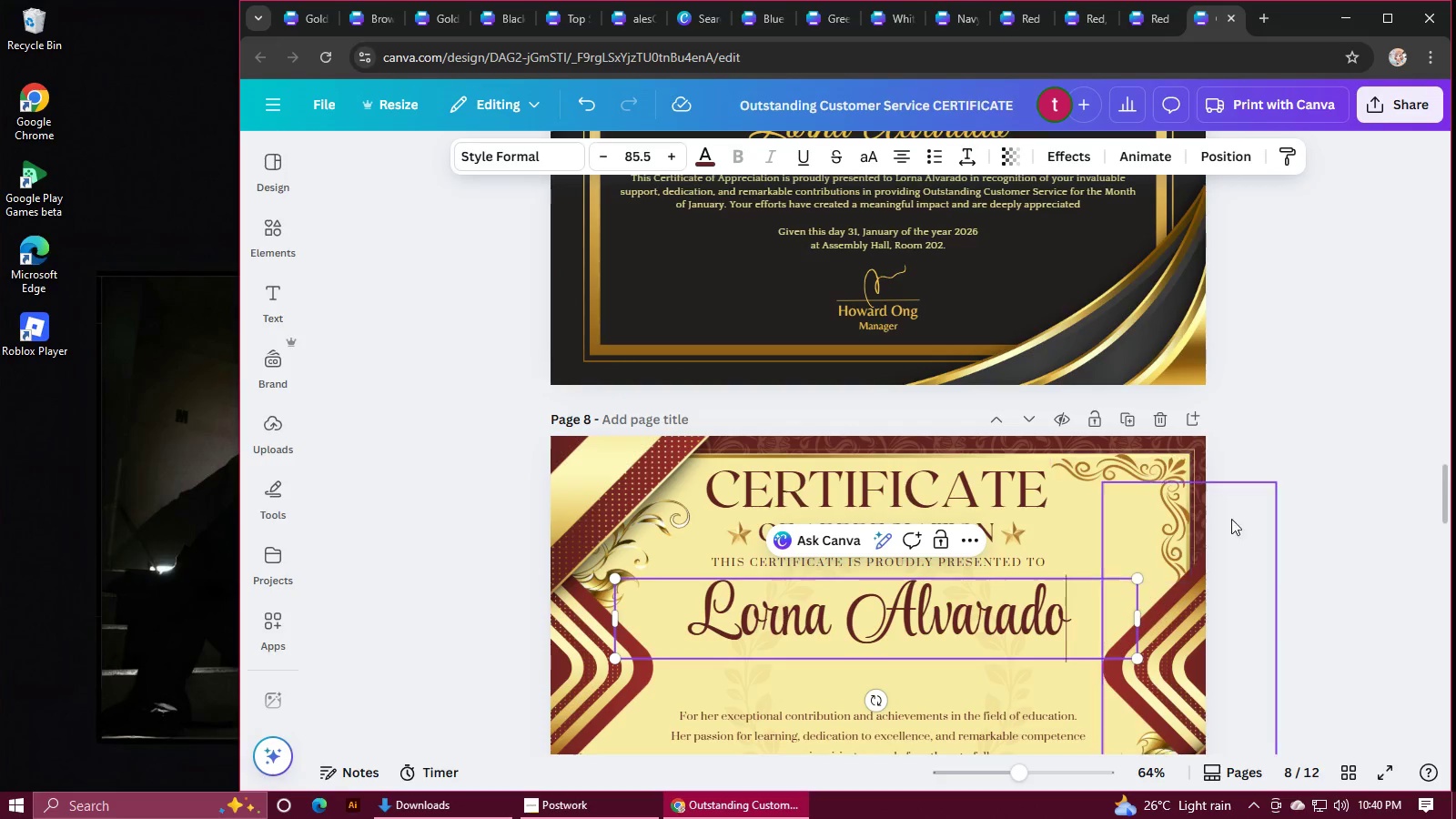 
left_click([1355, 491])
 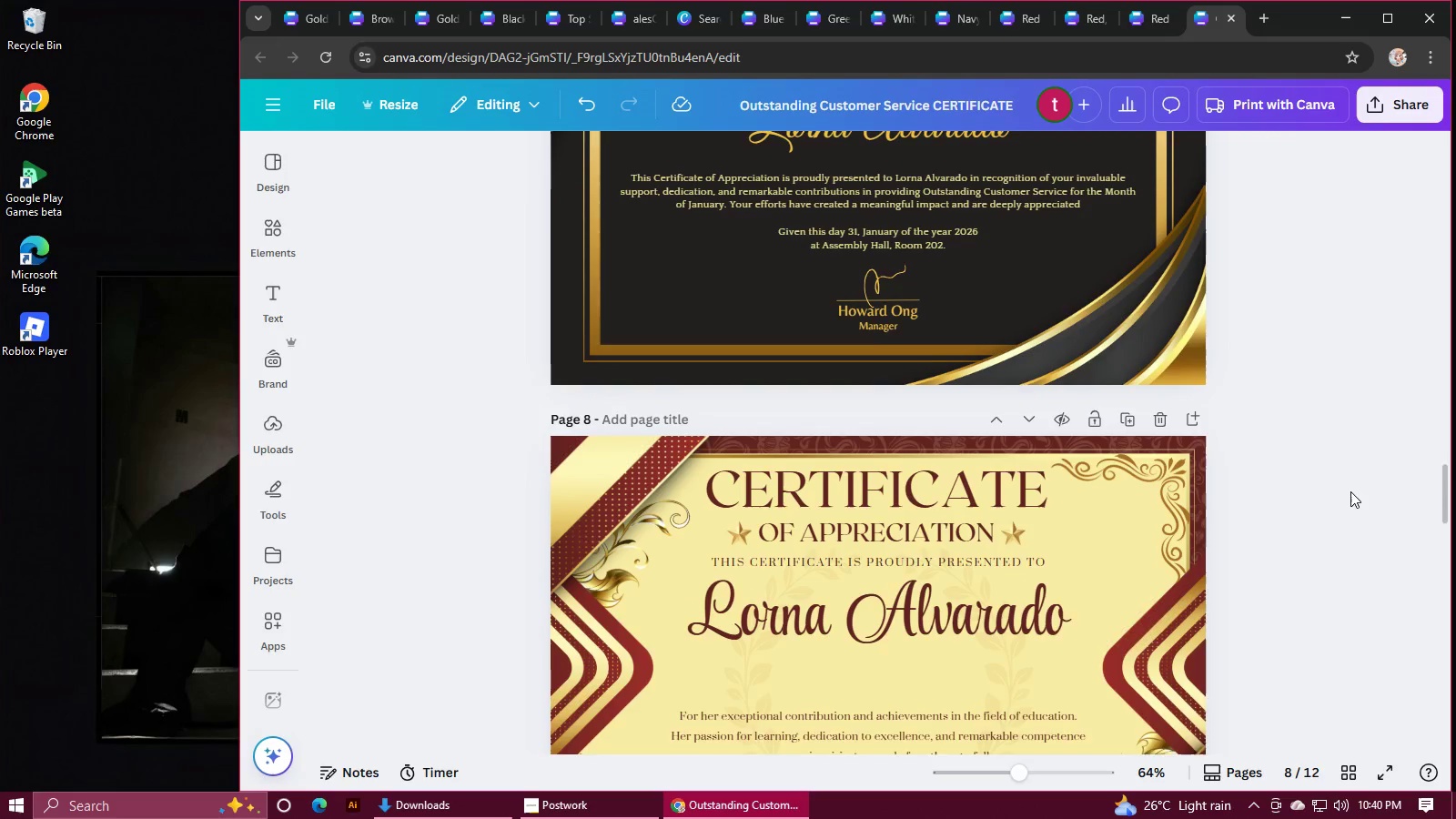 
scroll: coordinate [1350, 491], scroll_direction: up, amount: 2.0
 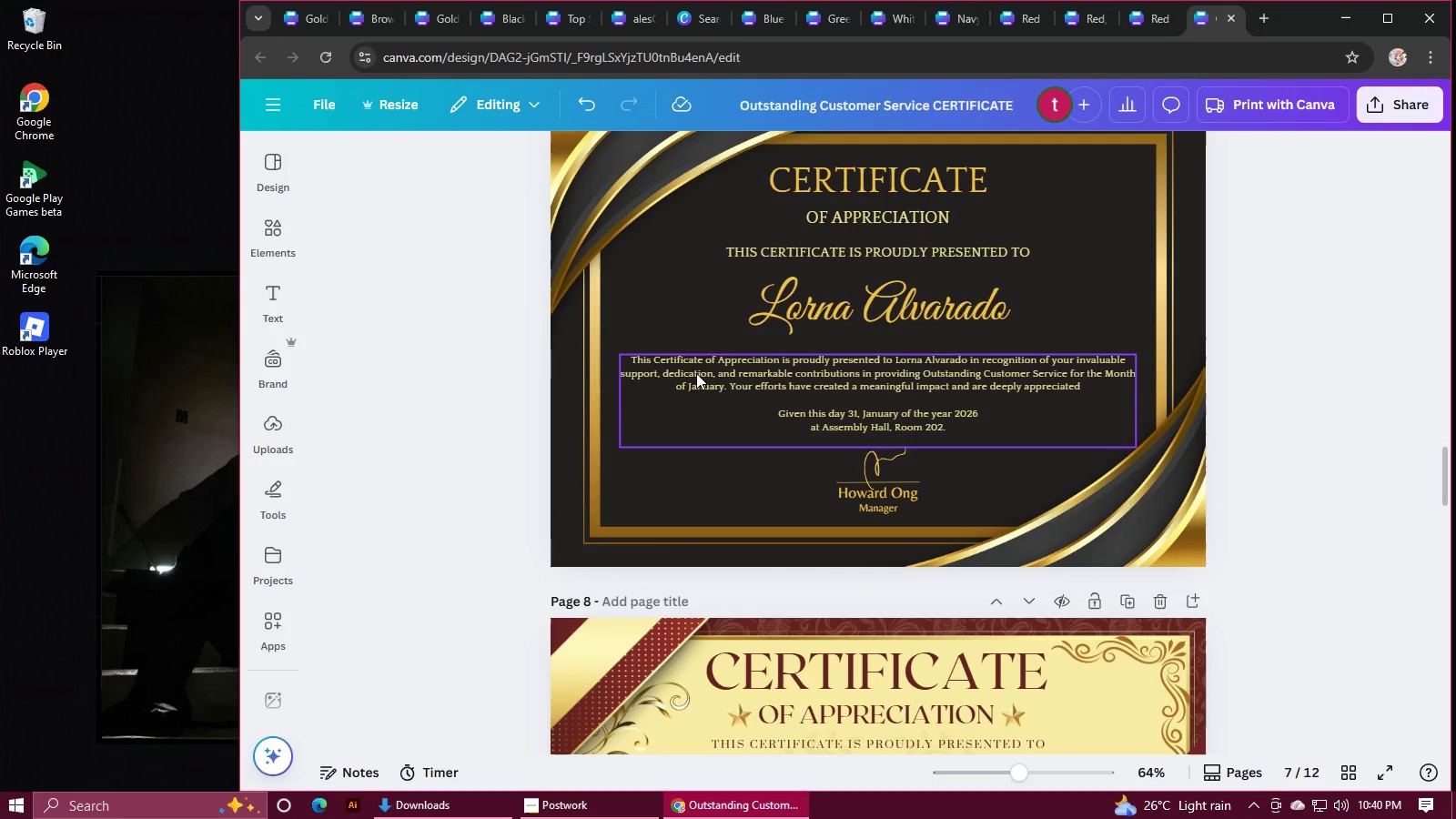 
double_click([696, 375])
 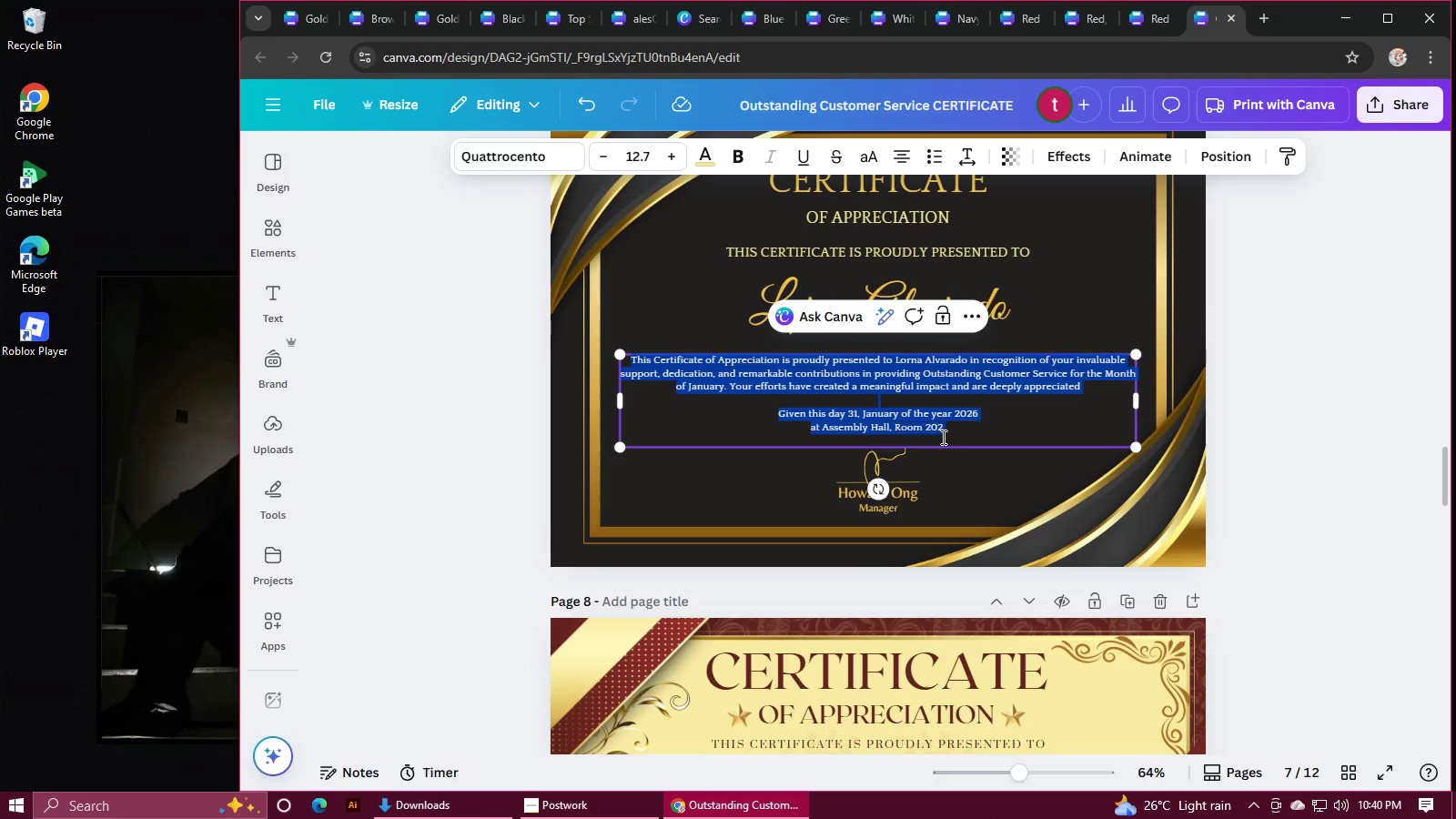 
key(Control+C)
 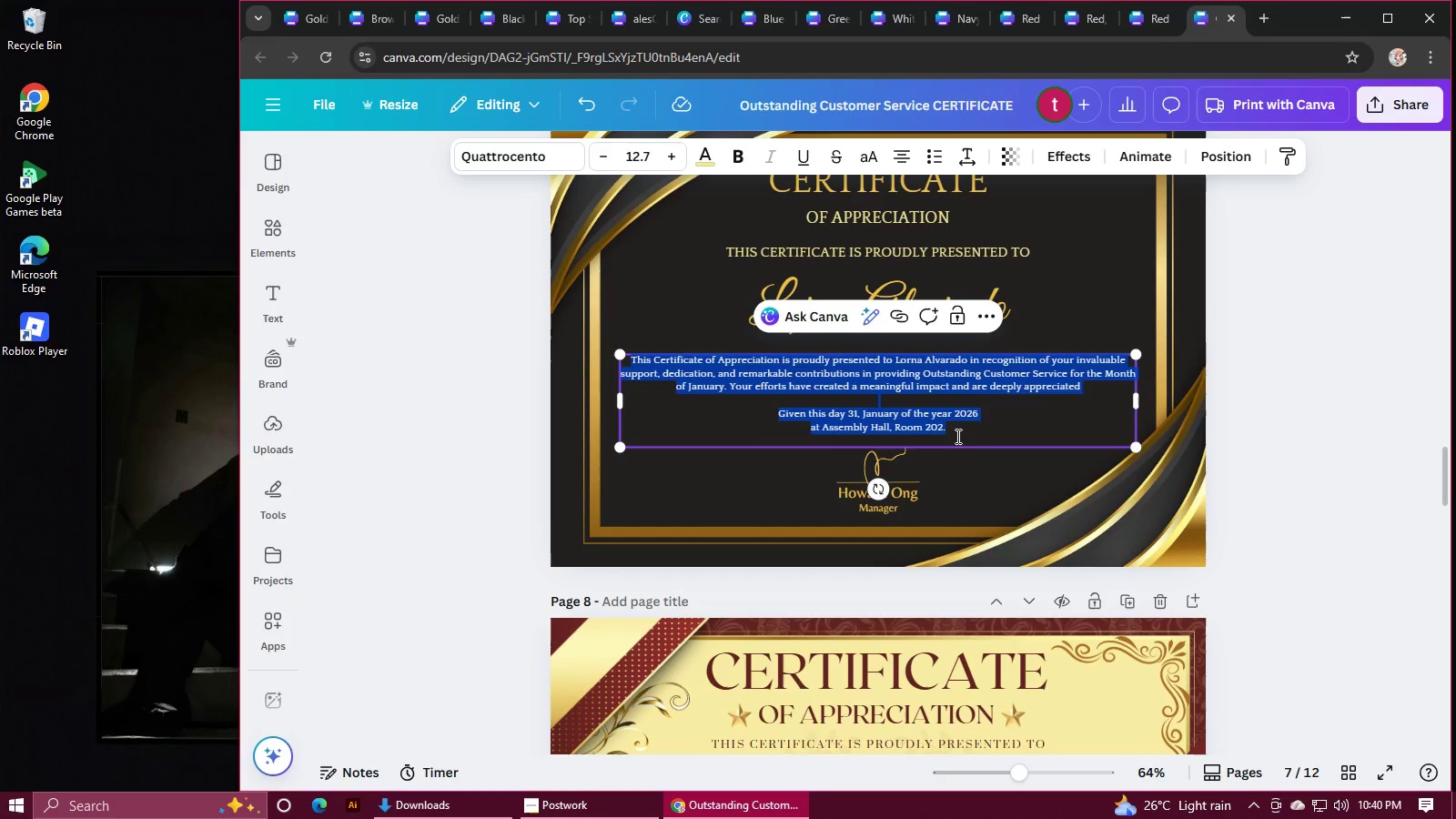 
scroll: coordinate [954, 438], scroll_direction: down, amount: 3.0
 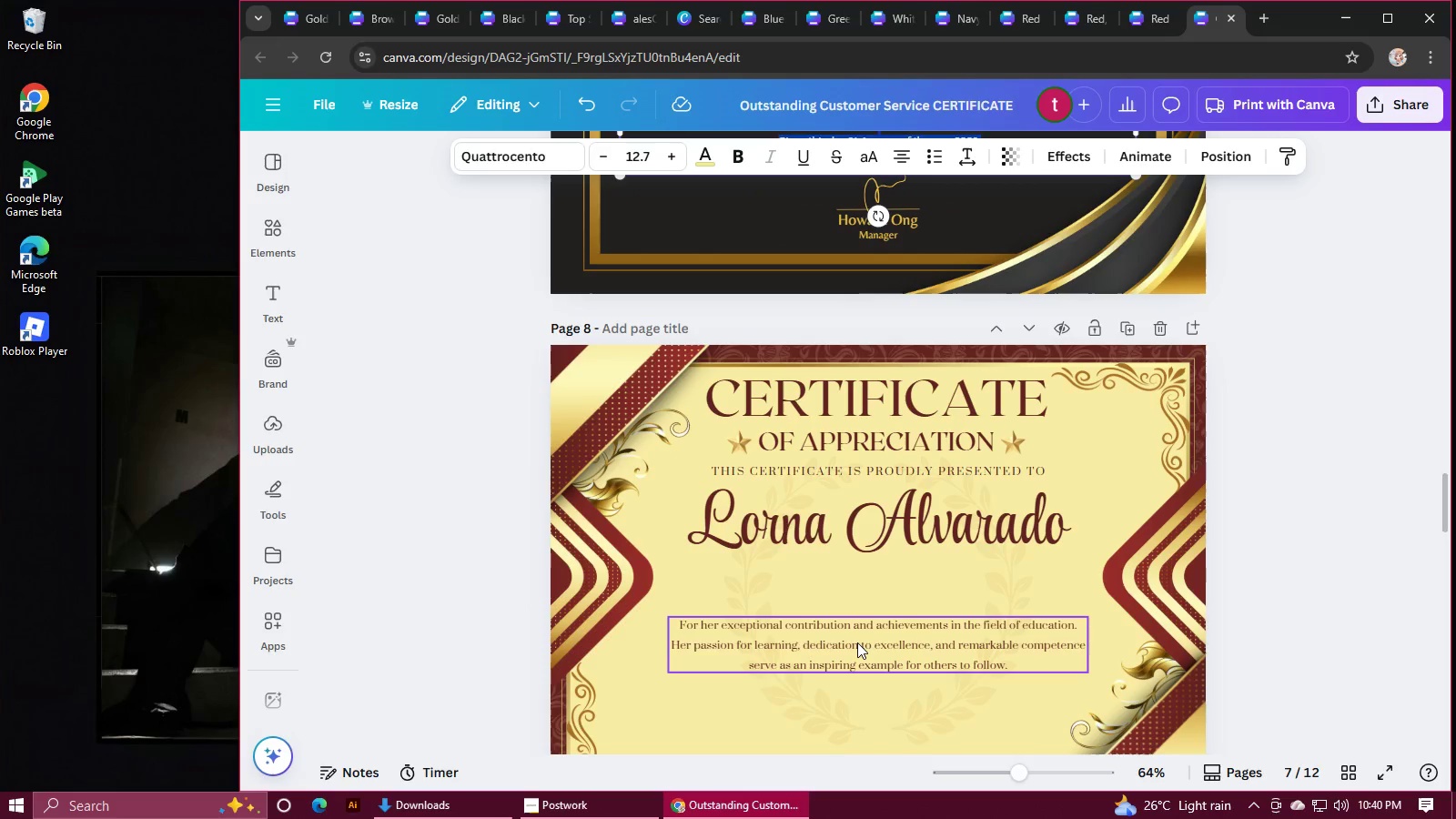 
double_click([857, 642])
 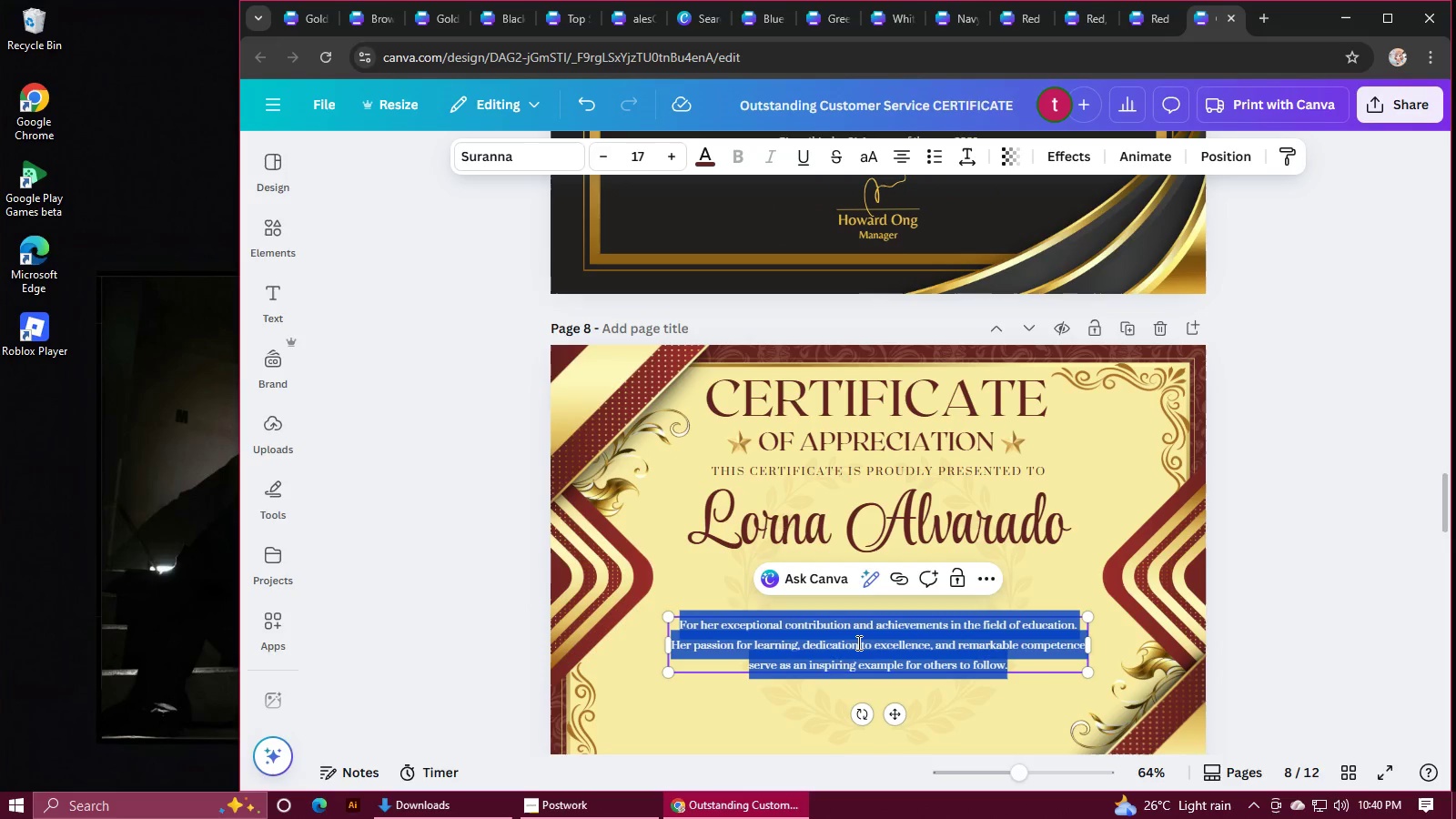 
key(Control+V)
 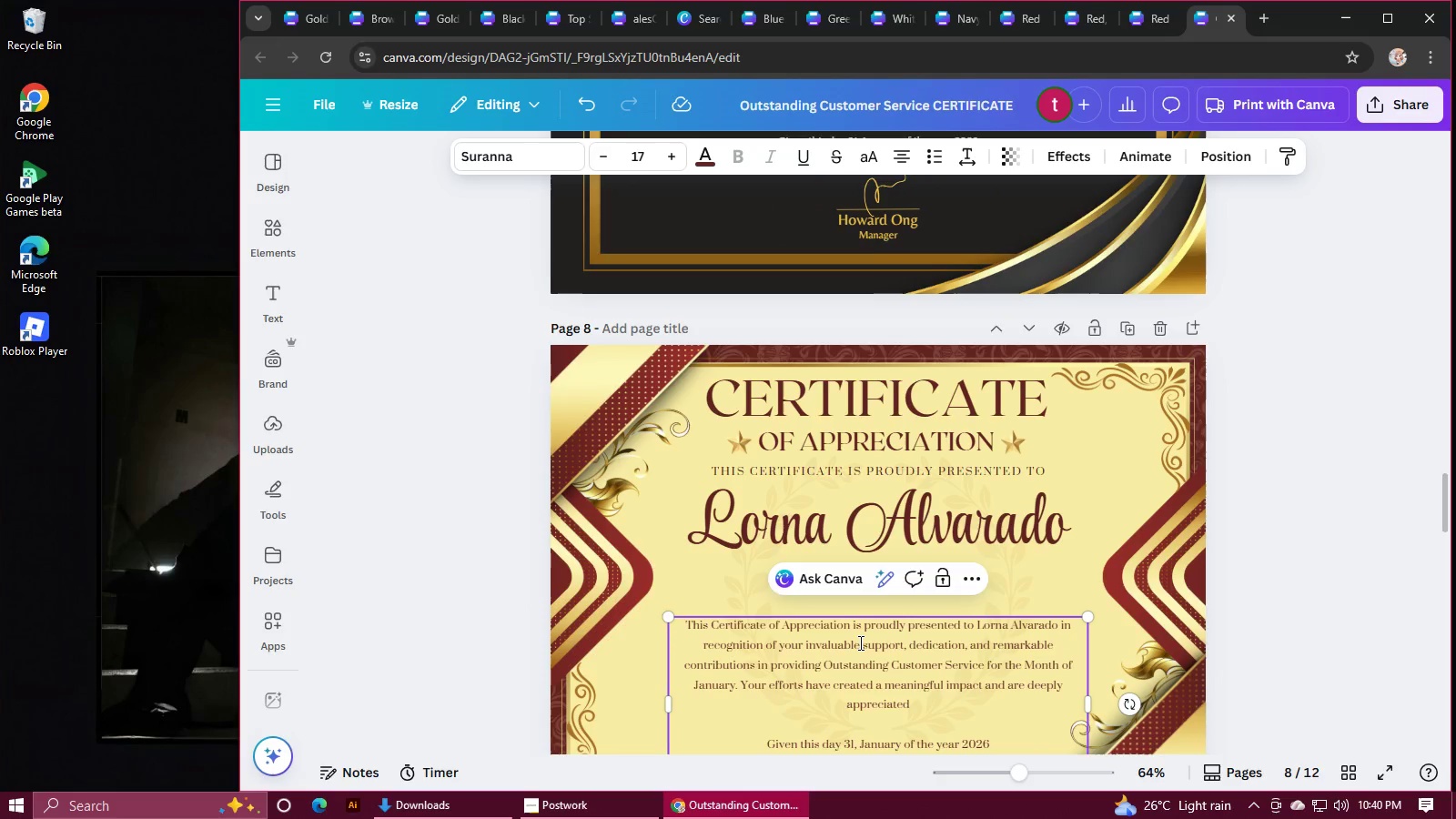 
scroll: coordinate [859, 642], scroll_direction: down, amount: 3.0
 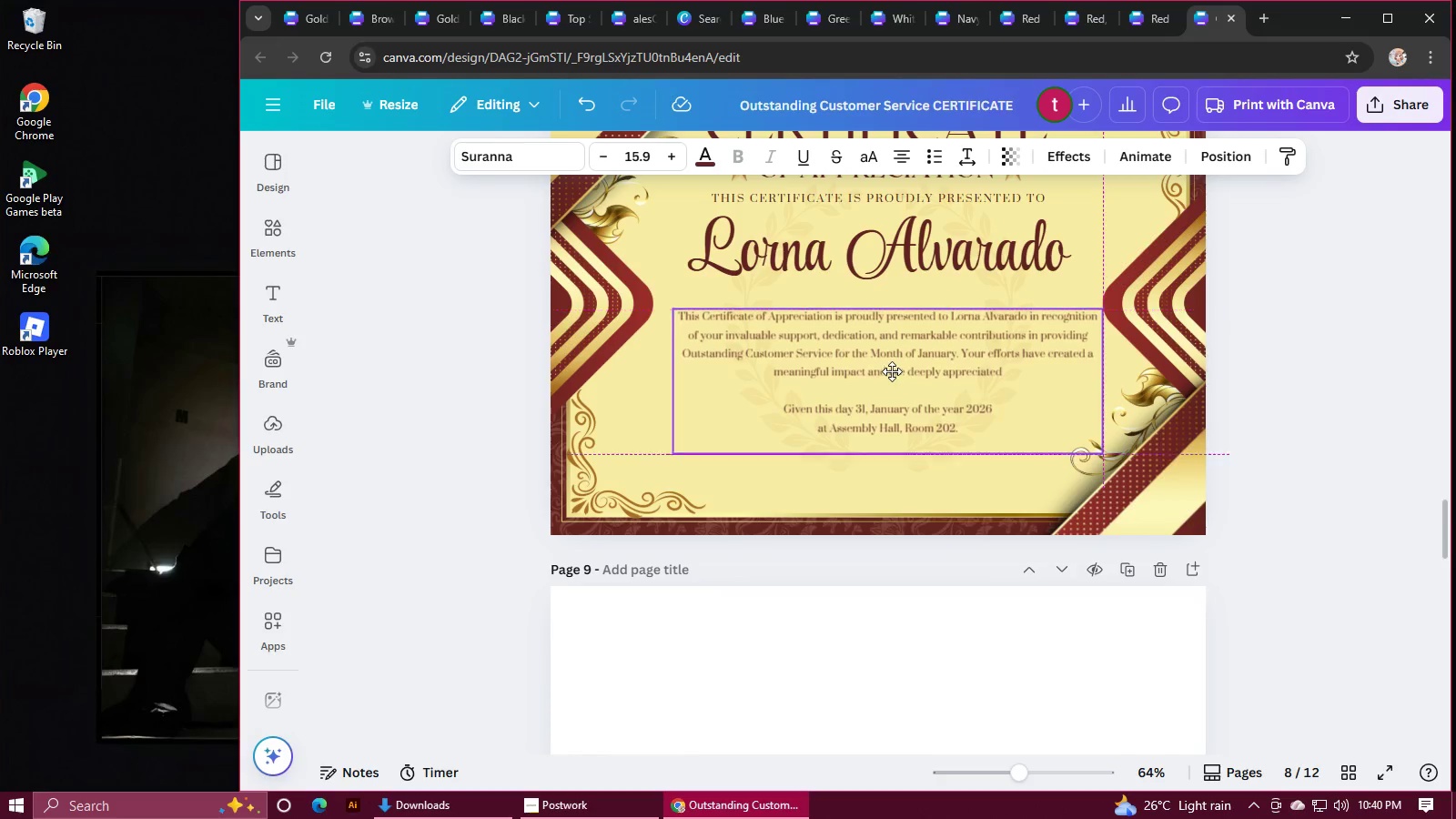 
wait(7.9)
 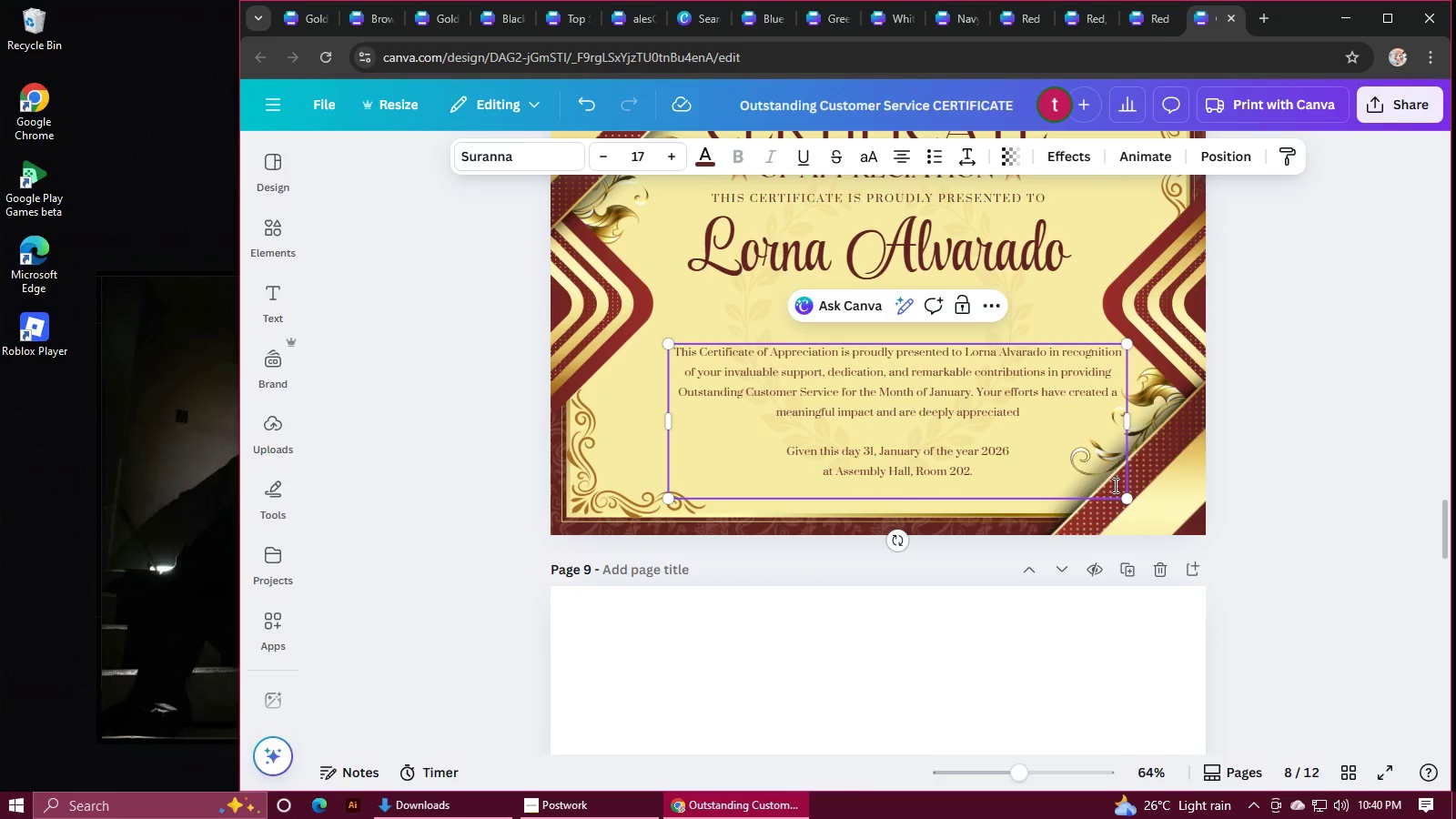 
left_click([1240, 473])
 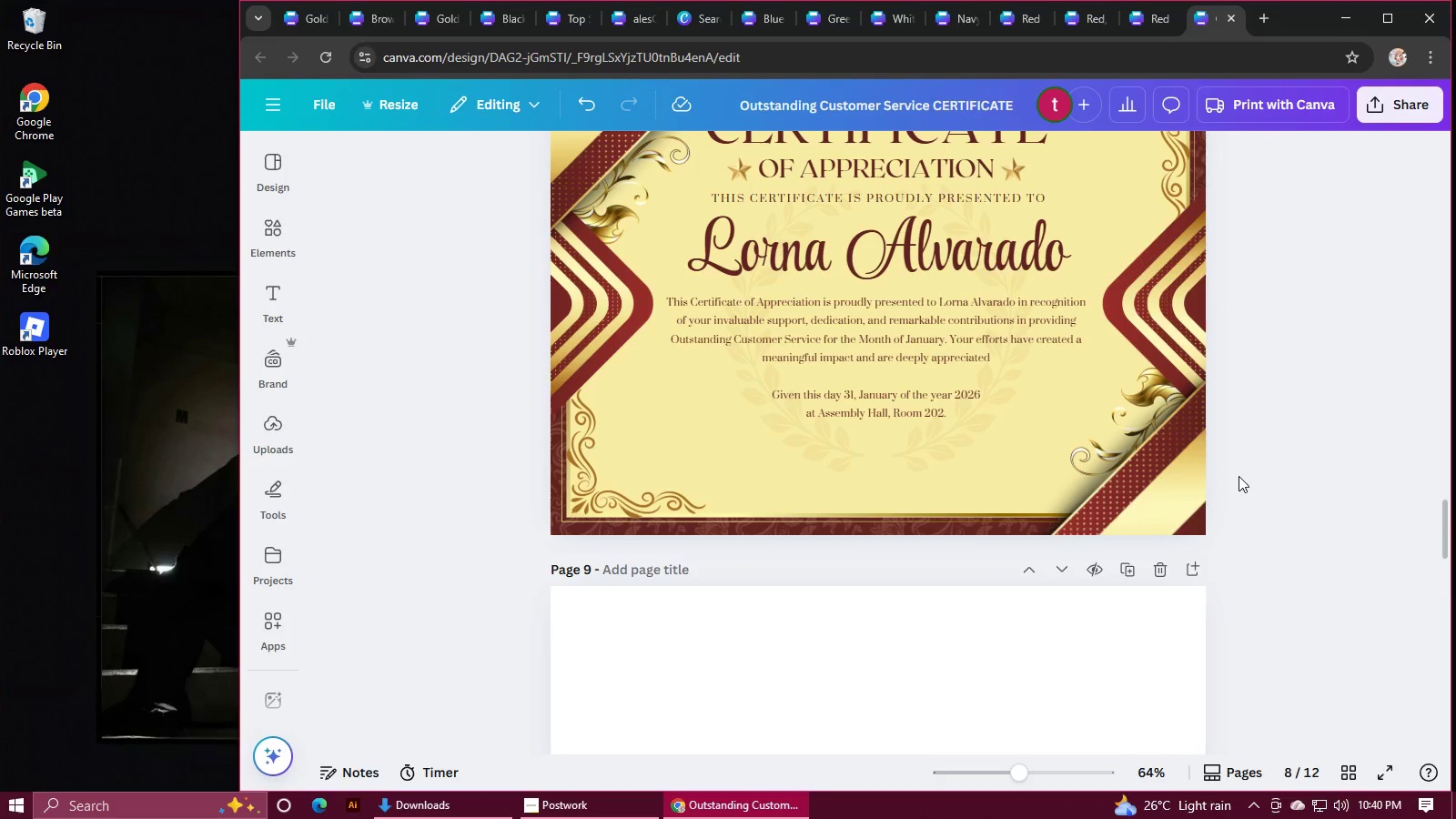 
scroll: coordinate [1239, 476], scroll_direction: up, amount: 1.0
 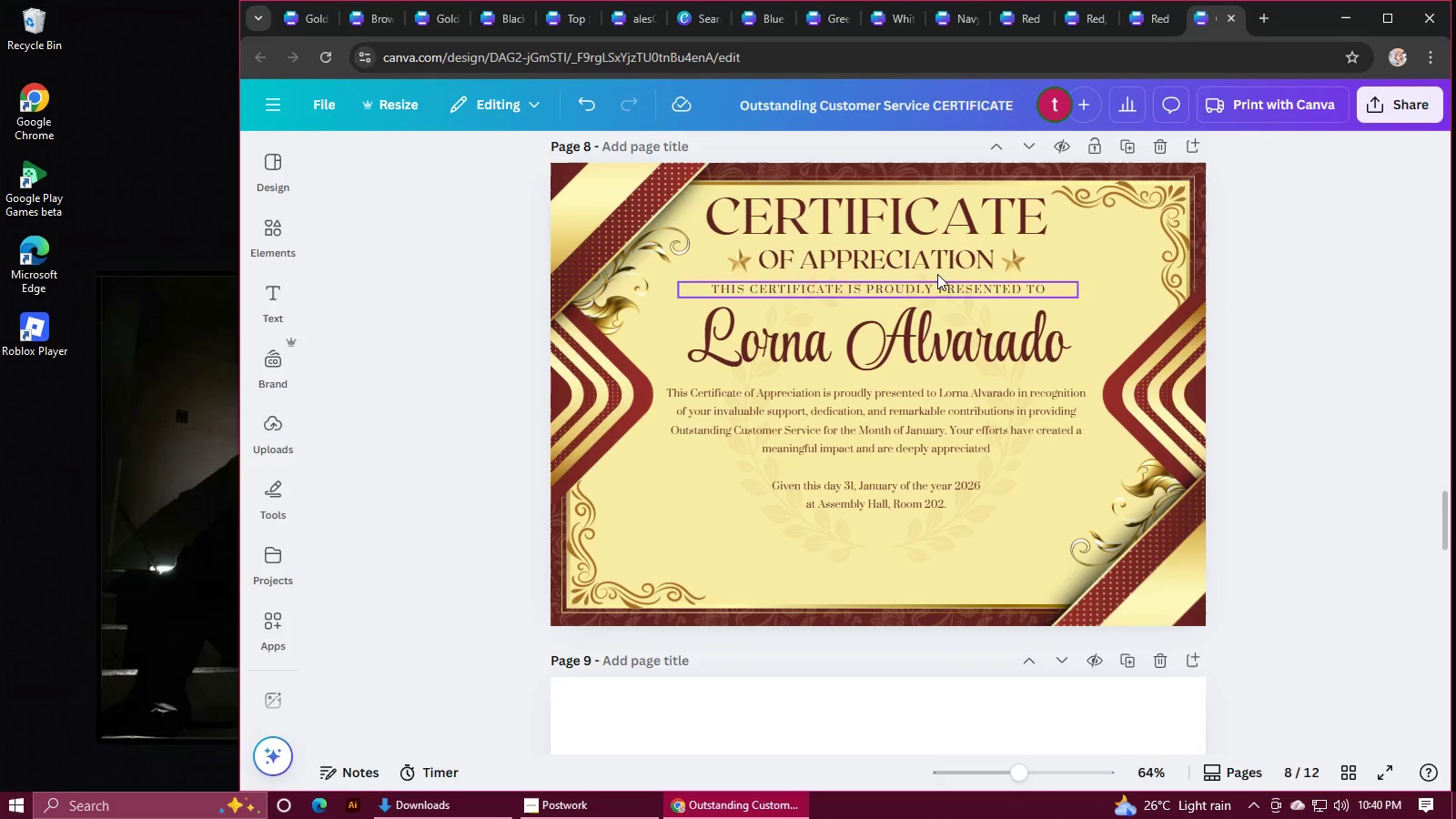 
left_click([894, 217])
 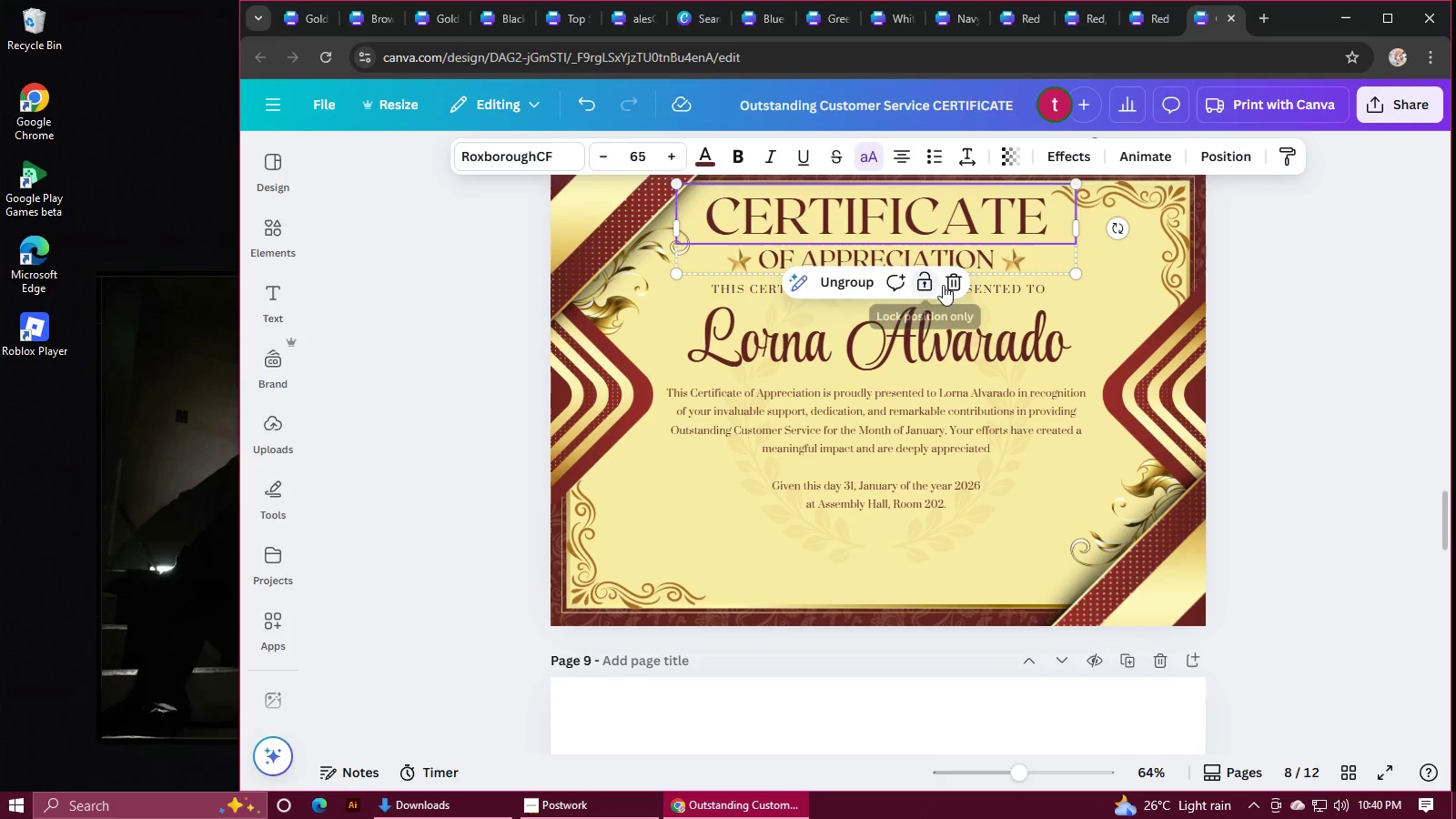 
hold_key(key=ShiftLeft, duration=1.52)
left_click([992, 286])
 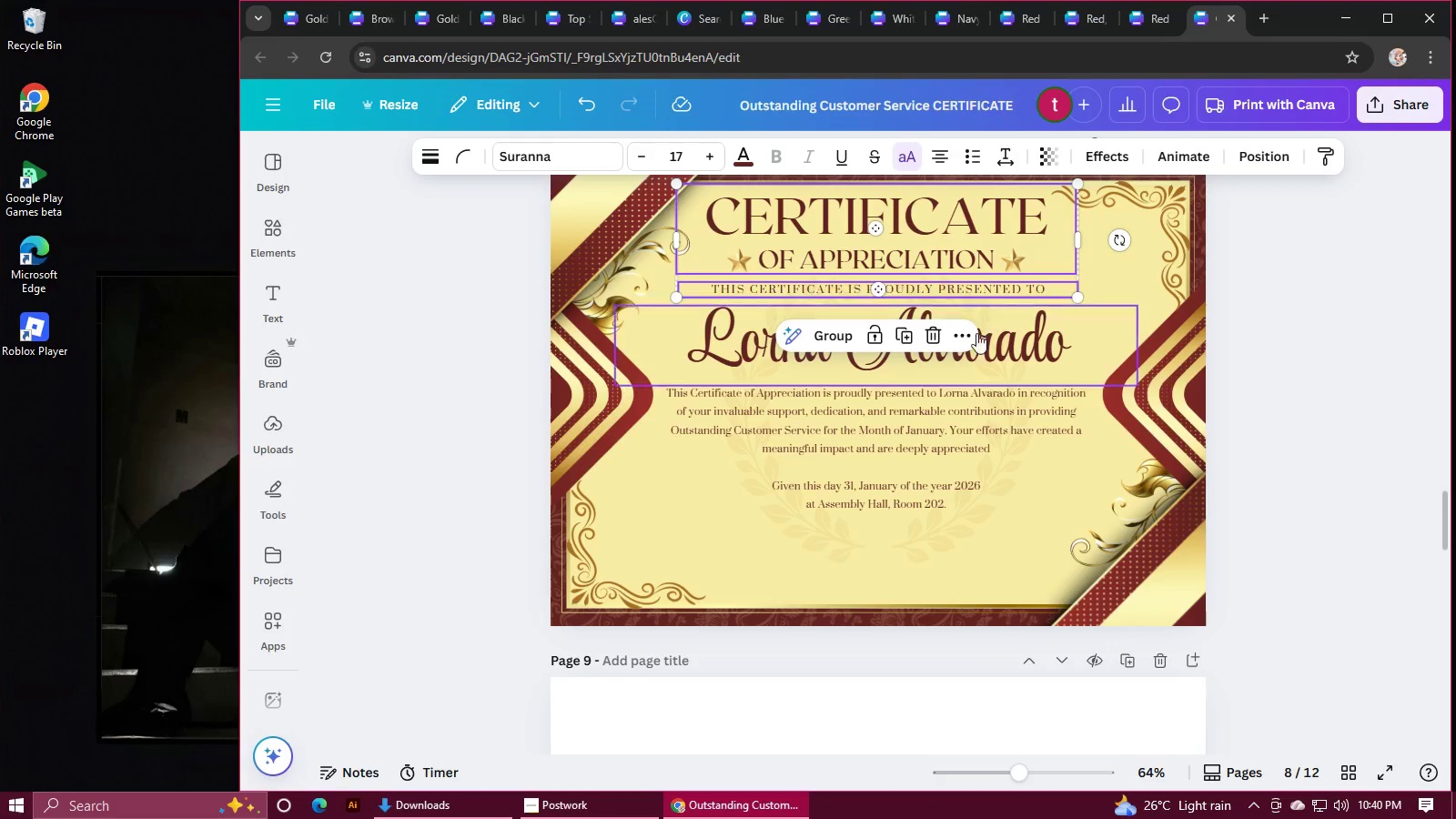 
left_click([973, 348])
 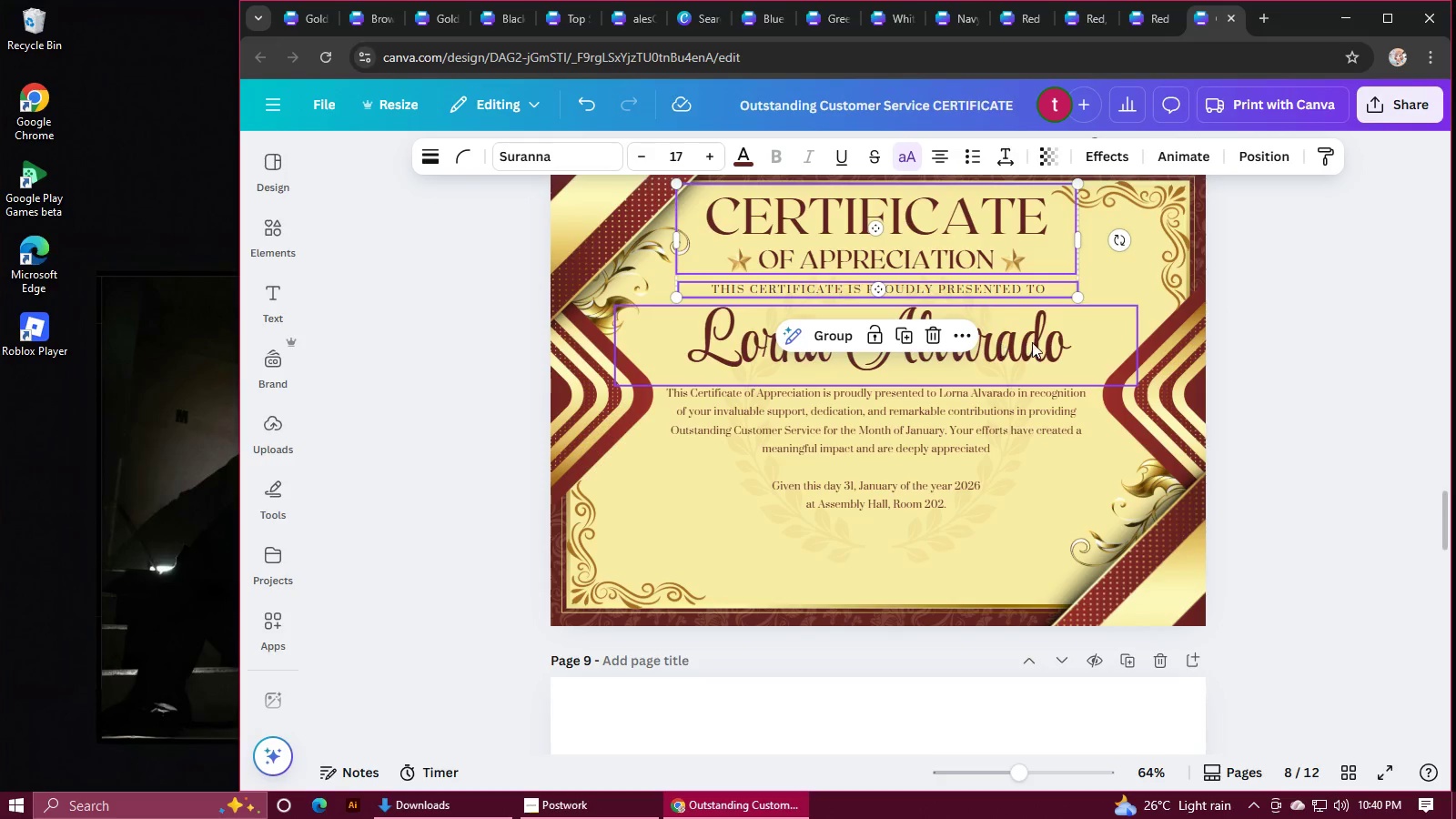 
hold_key(key=ShiftLeft, duration=1.06)
left_click([1032, 342])
 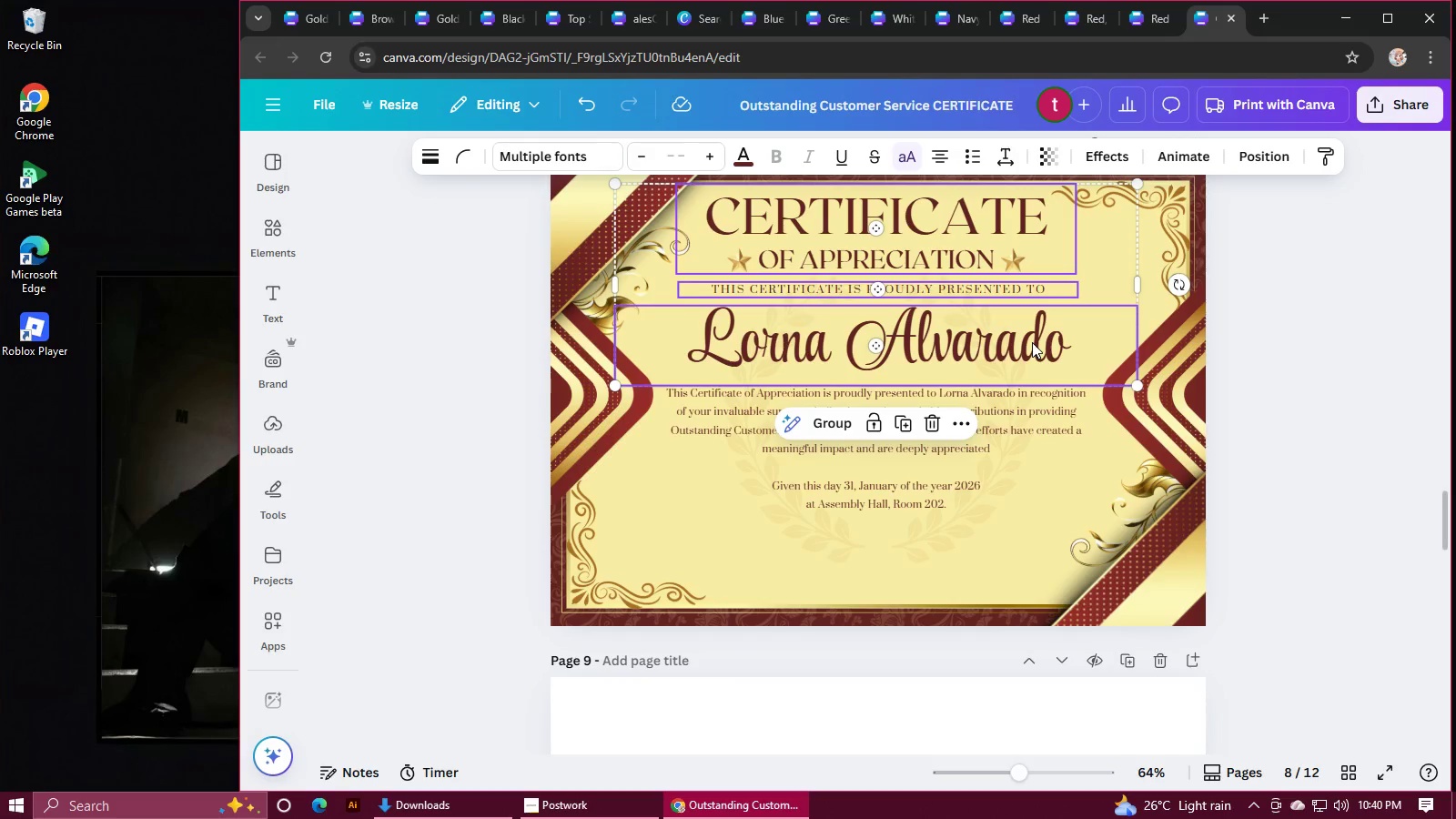 
left_click([988, 419])
 